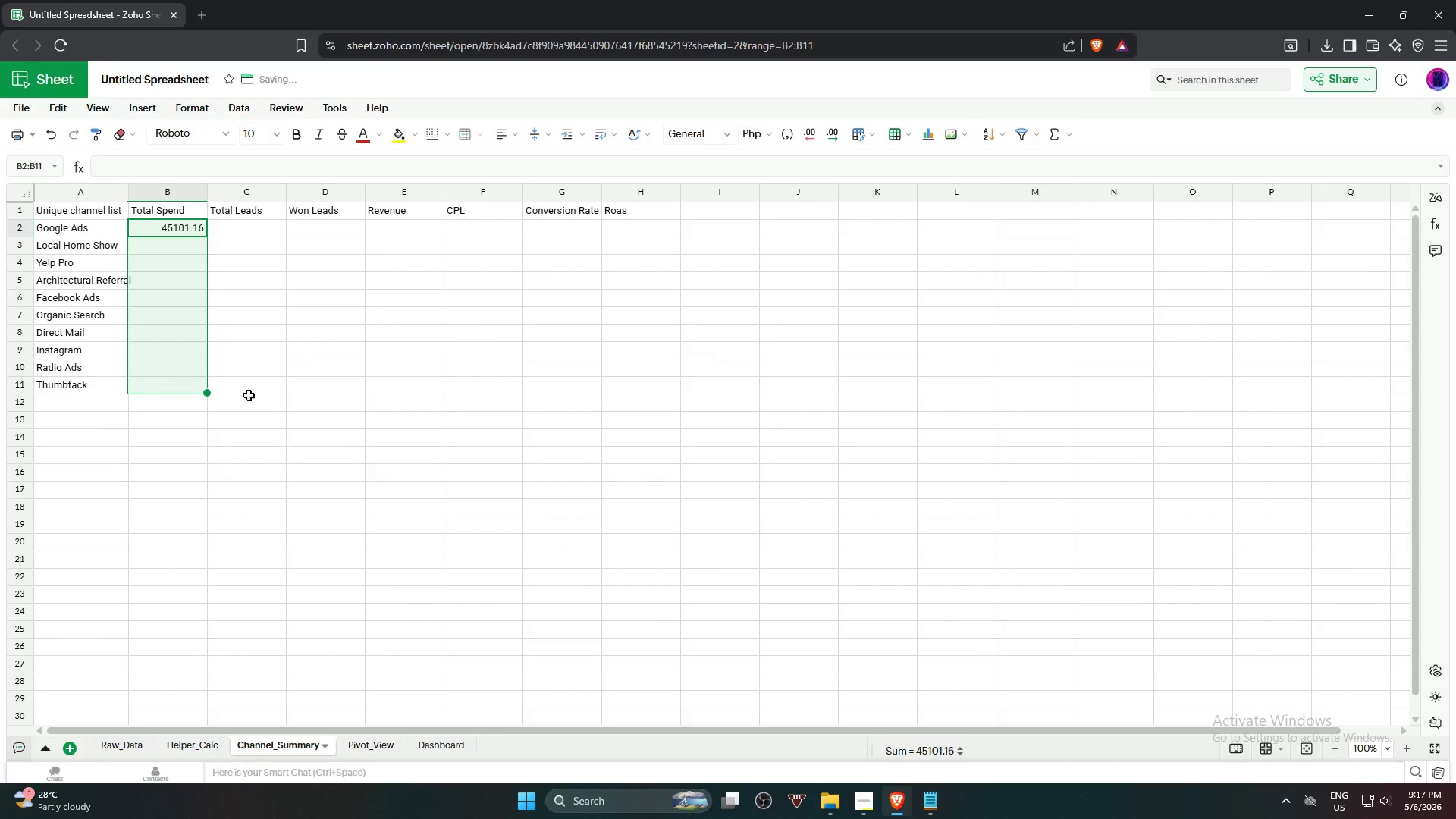 
mouse_move([335, 422])
 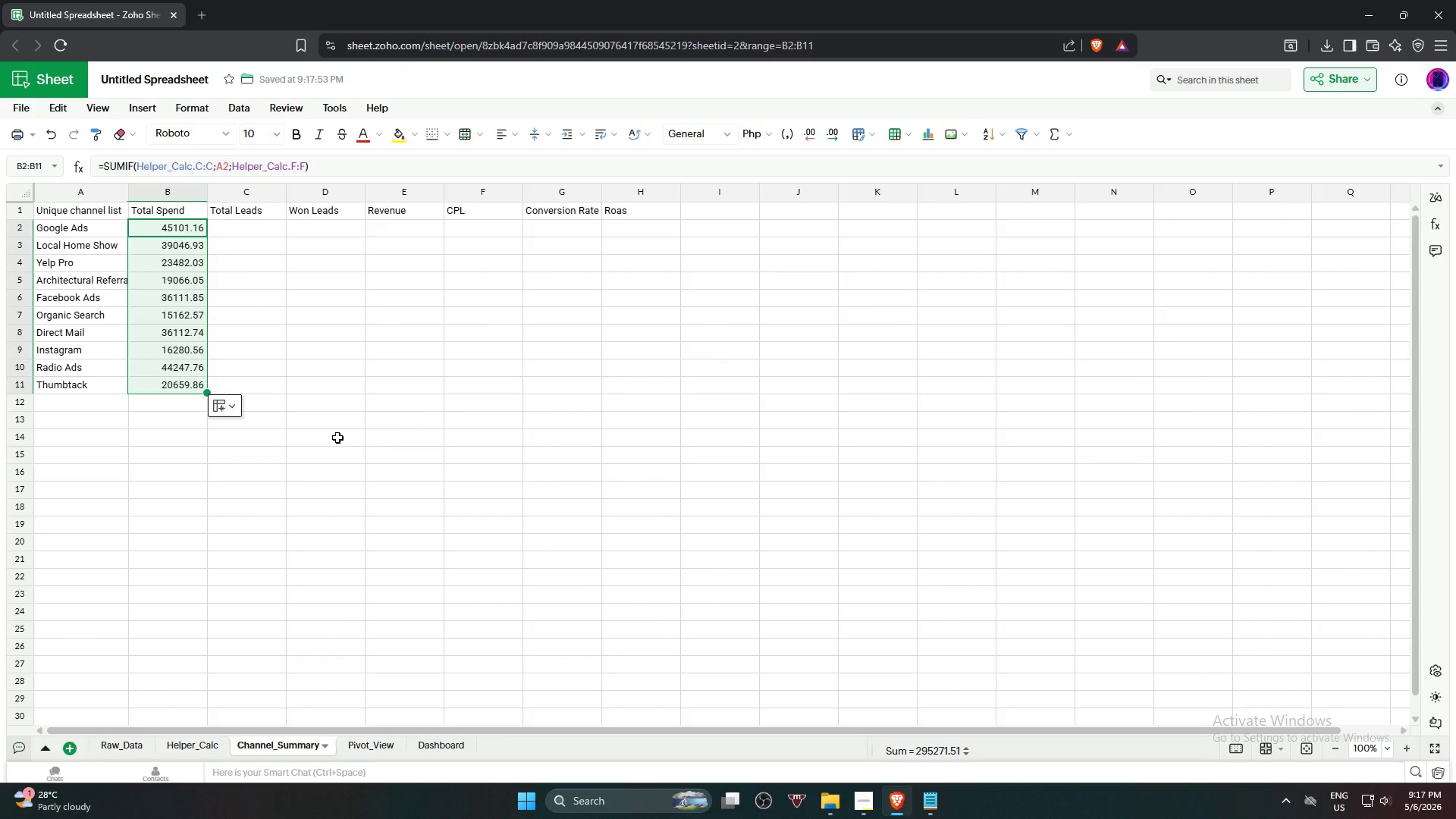 
left_click([337, 438])
 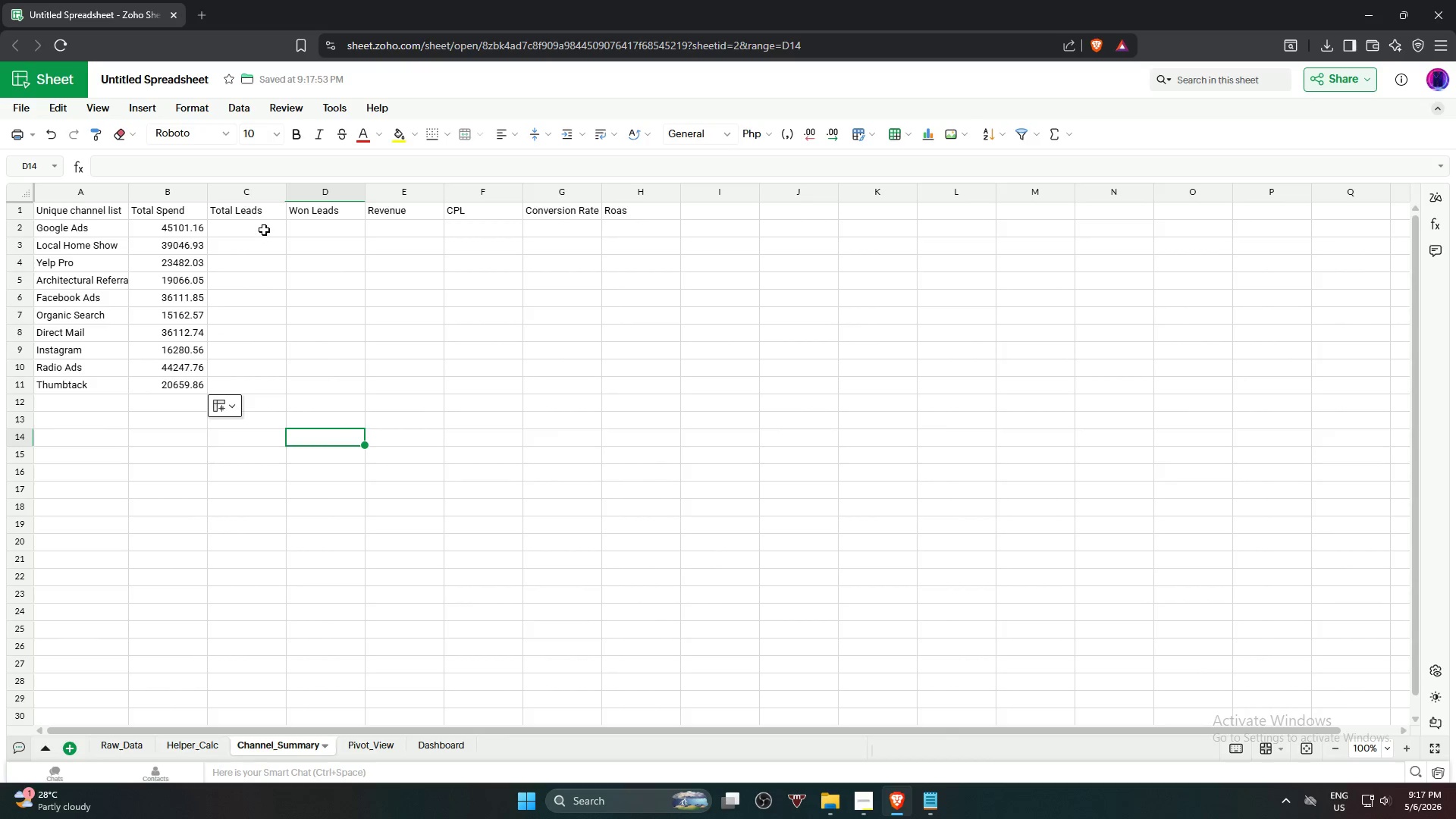 
left_click([265, 227])
 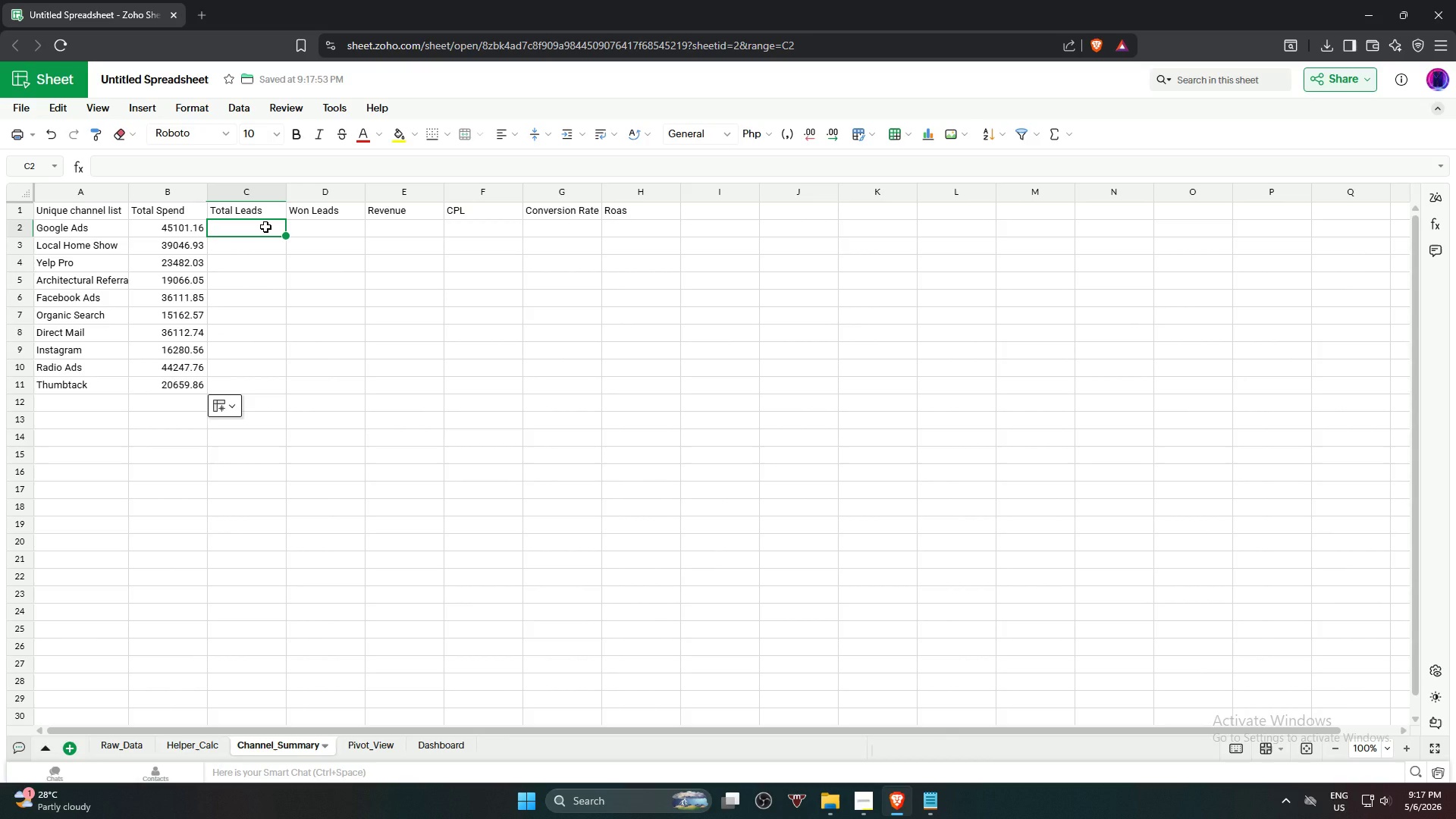 
type(=coun)
 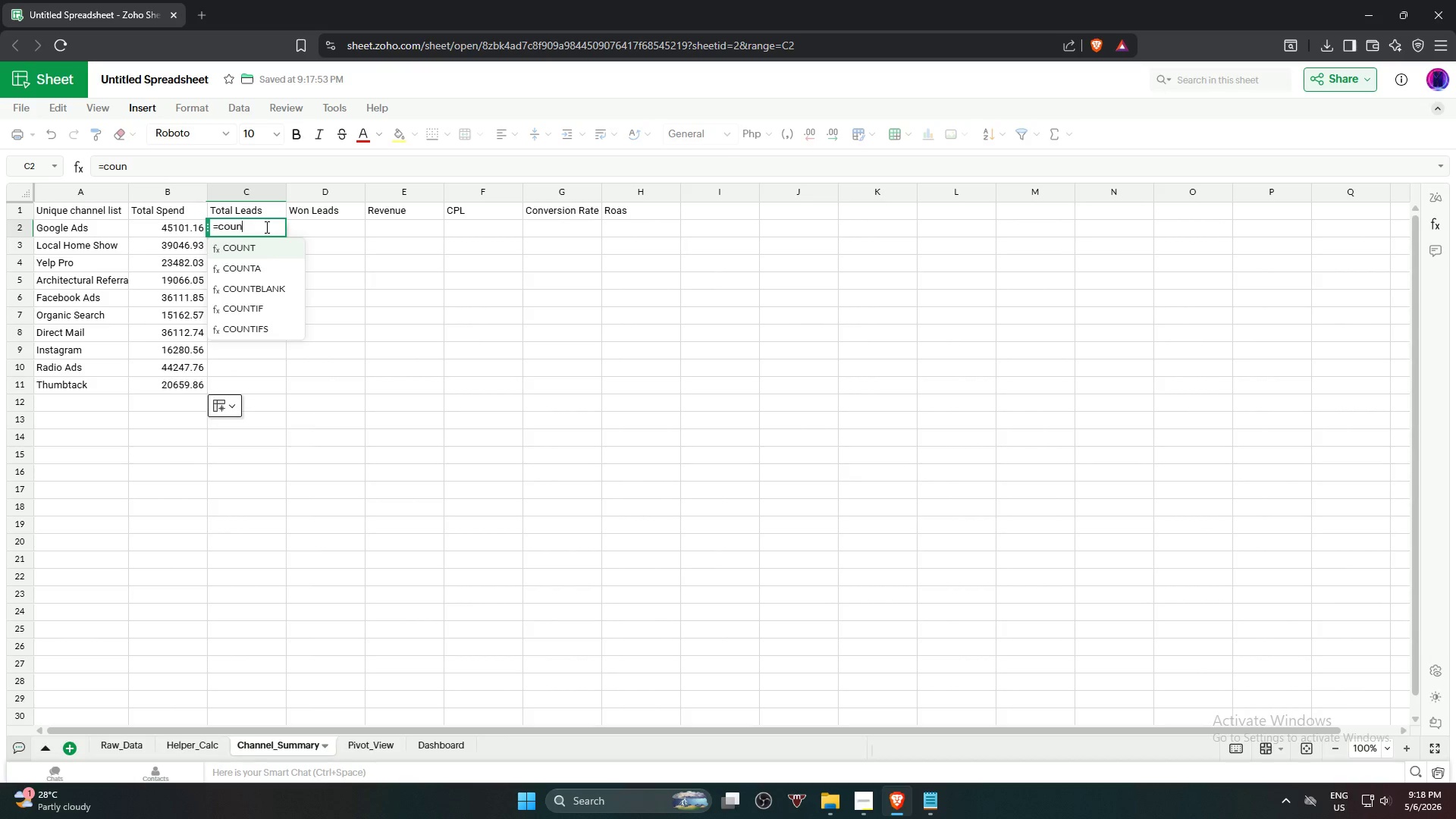 
key(ArrowDown)
 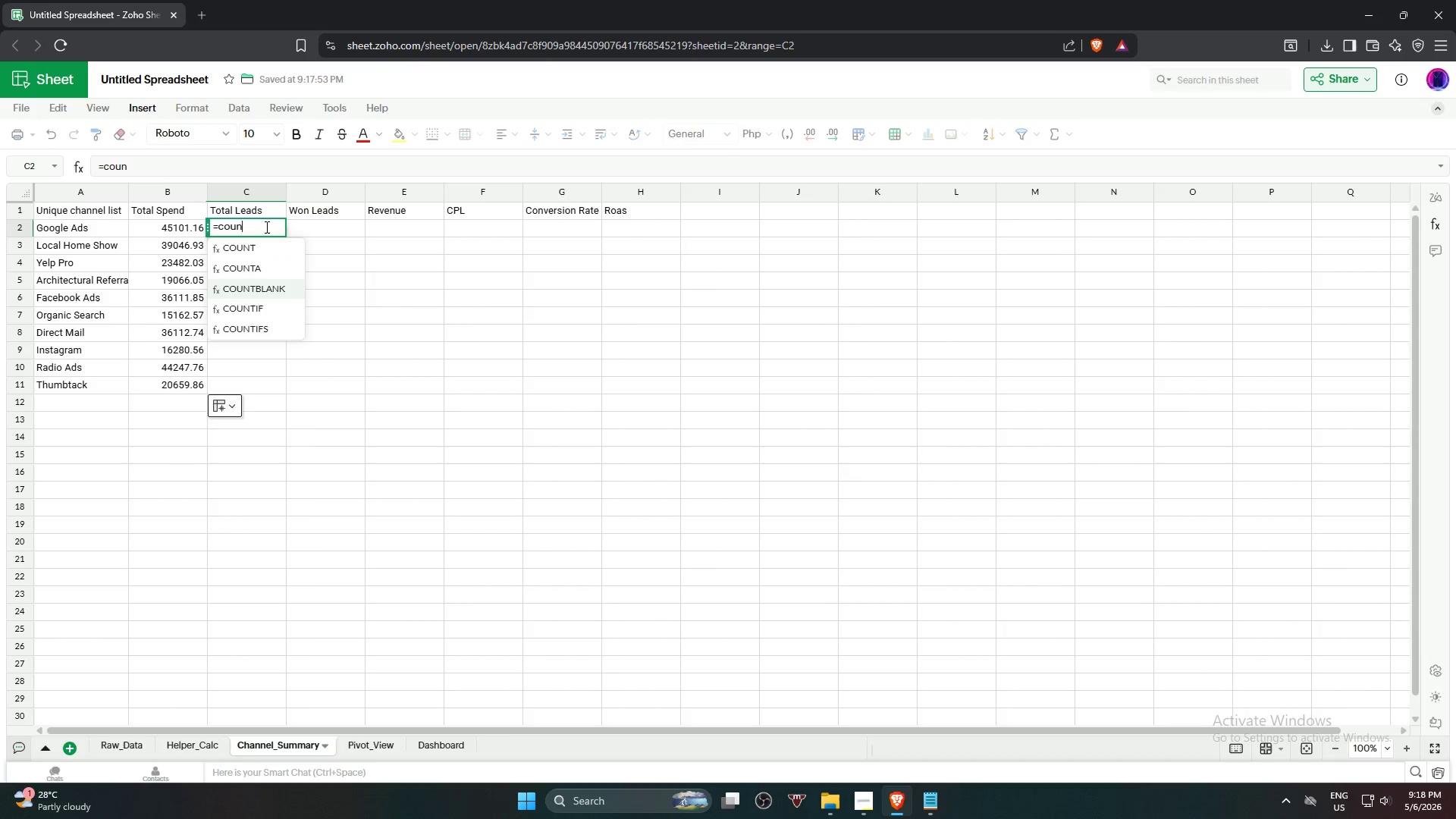 
key(ArrowDown)
 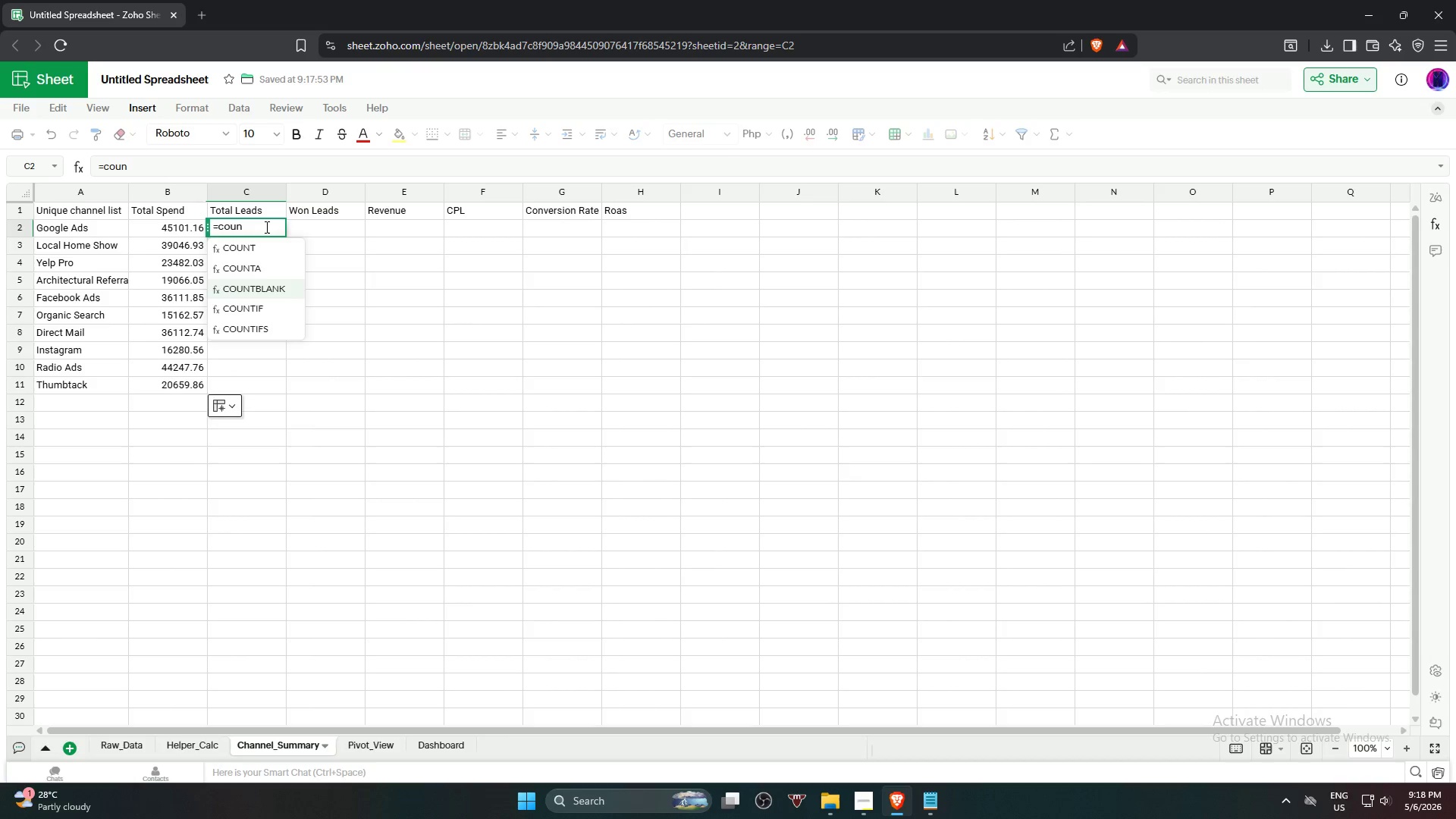 
key(ArrowDown)
 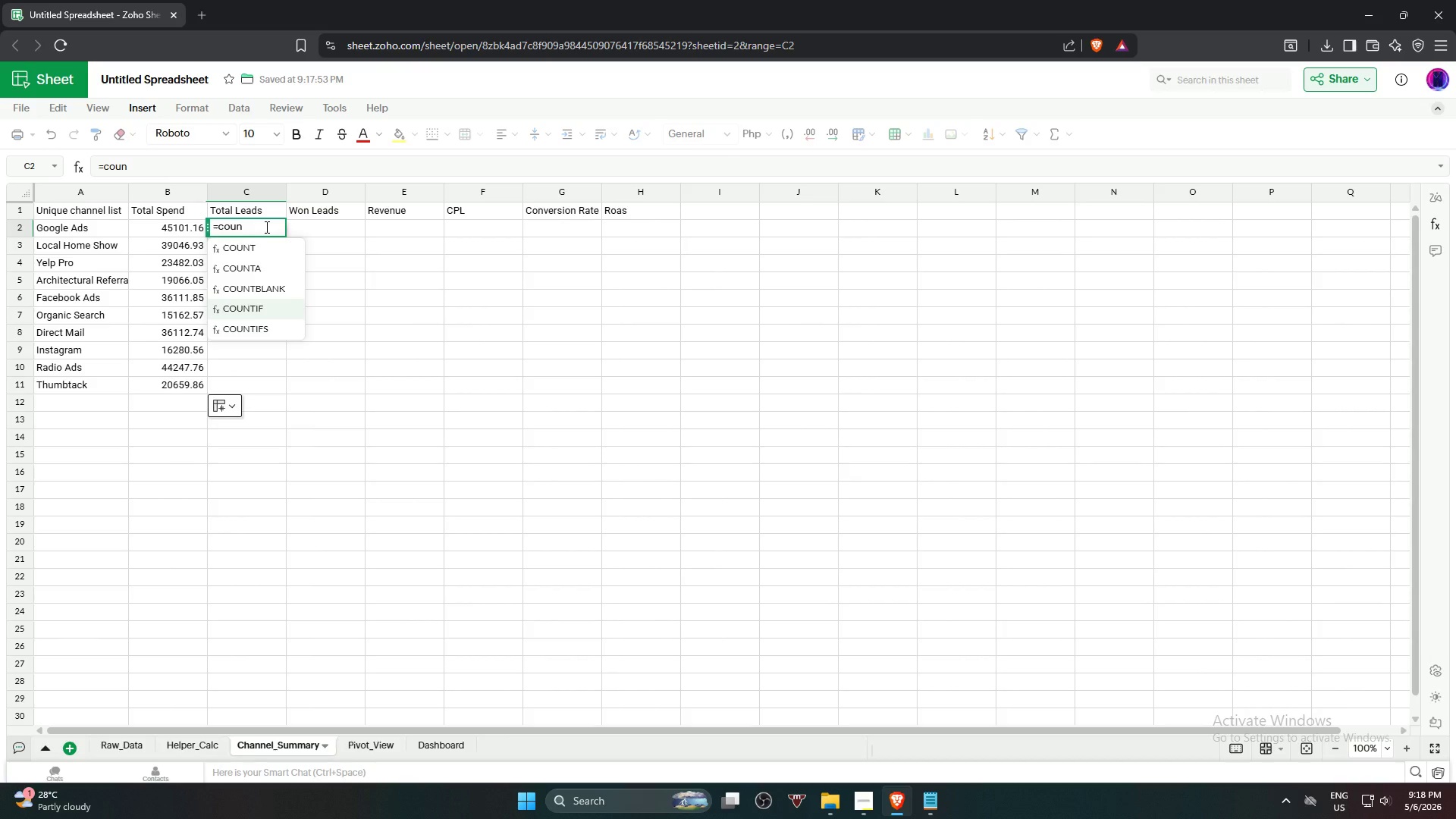 
key(Enter)
 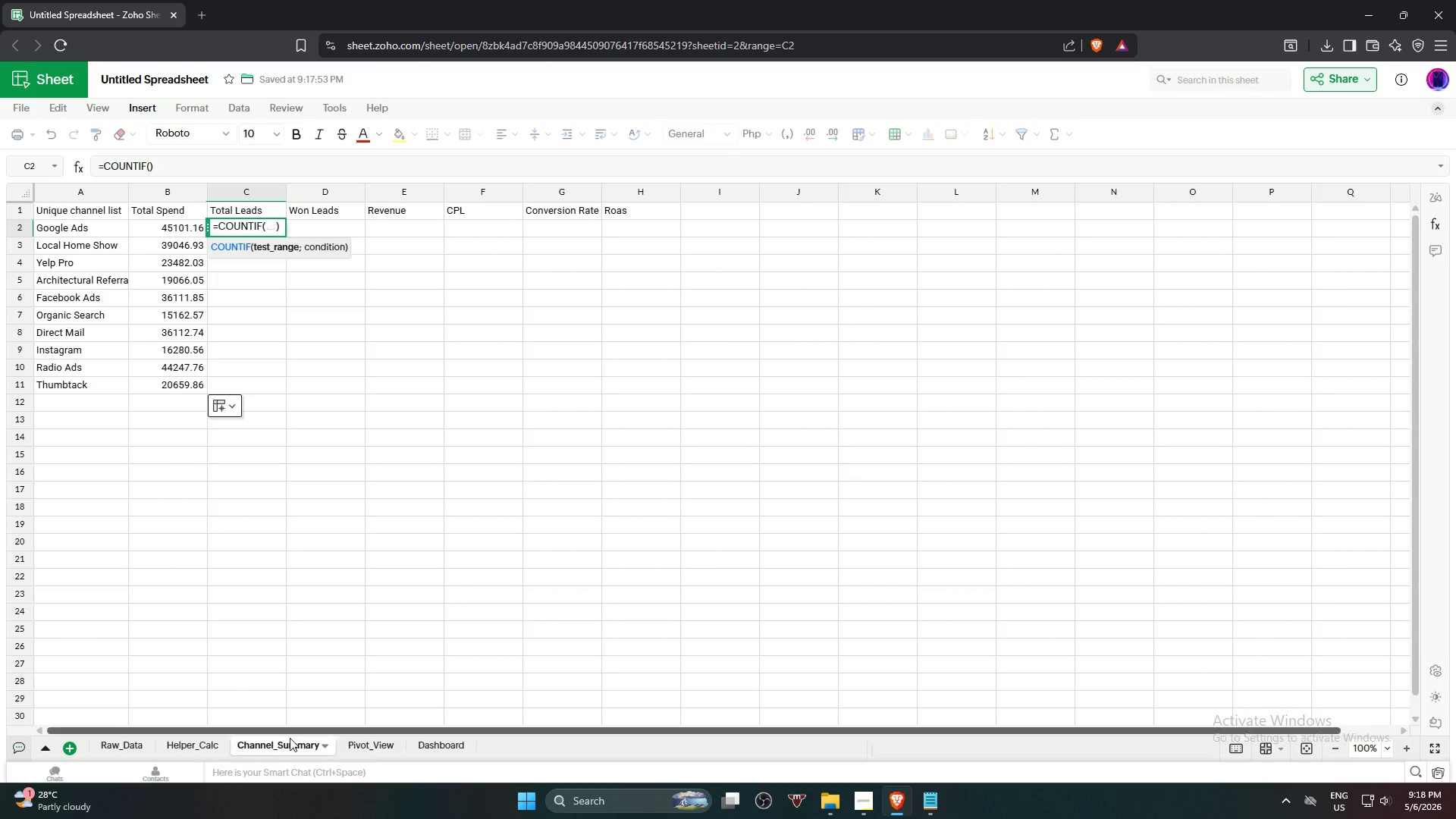 
left_click([189, 744])
 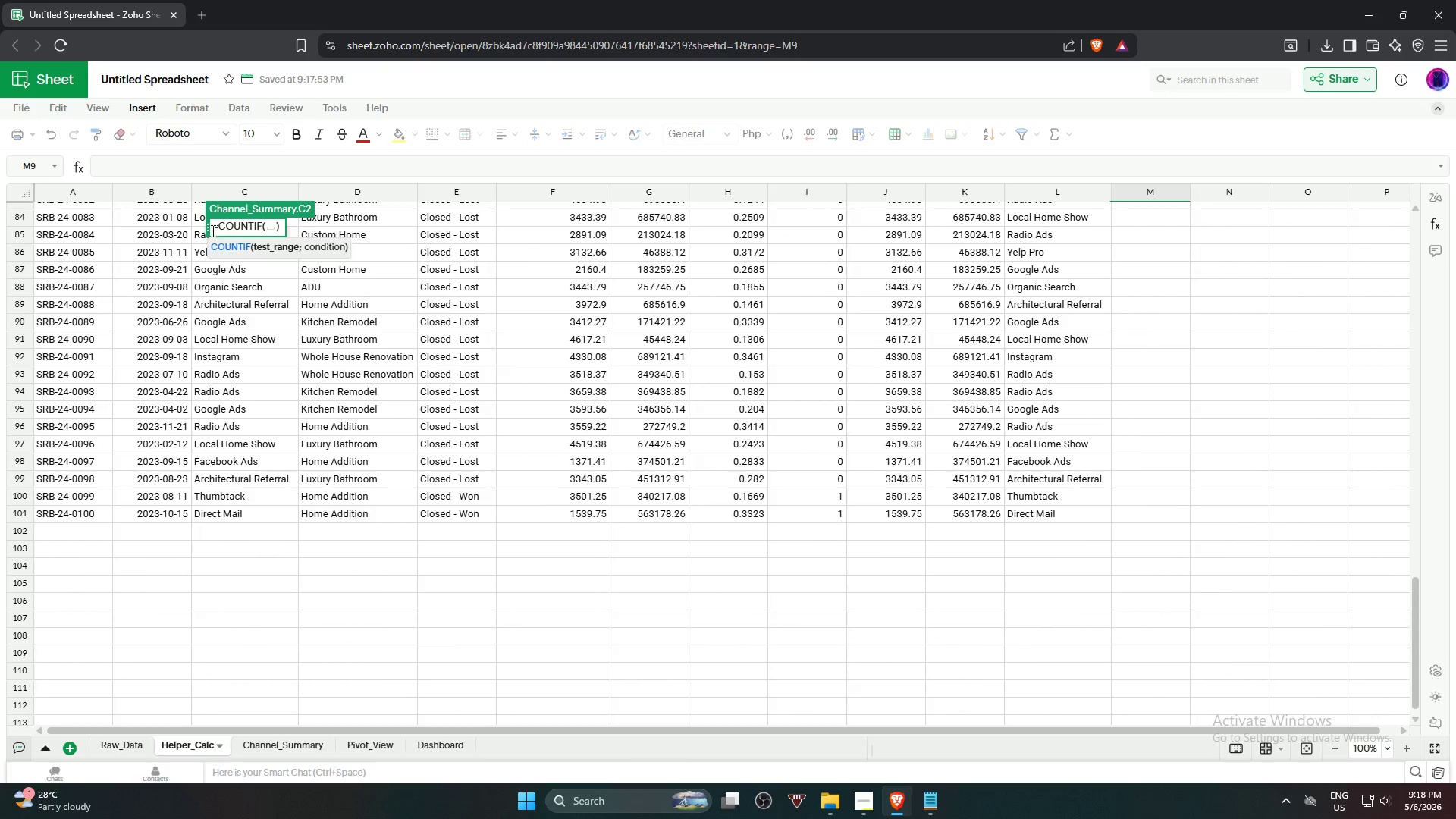 
scroll: coordinate [190, 322], scroll_direction: up, amount: 25.0
 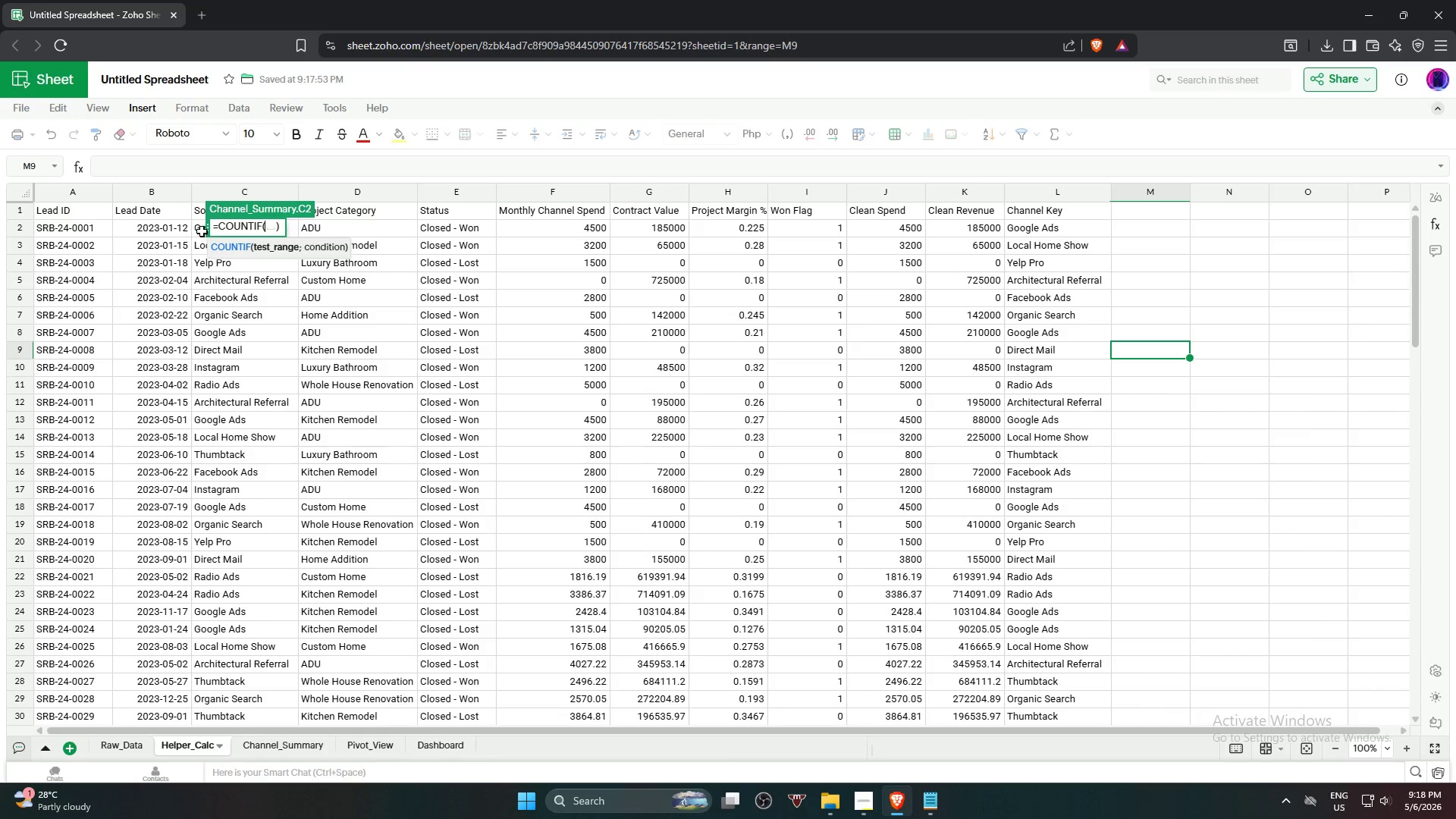 
left_click([201, 228])
 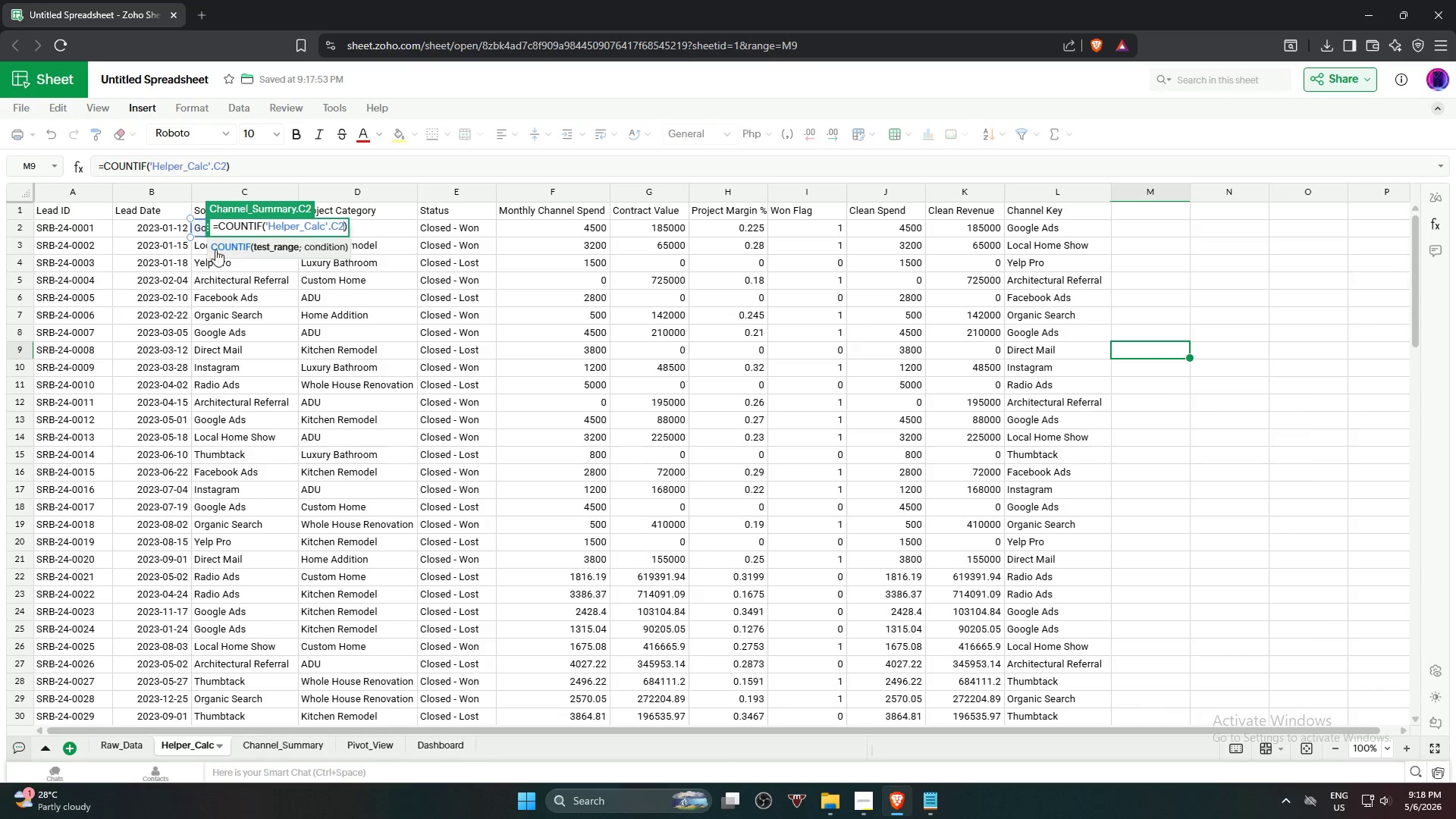 
left_click([229, 189])
 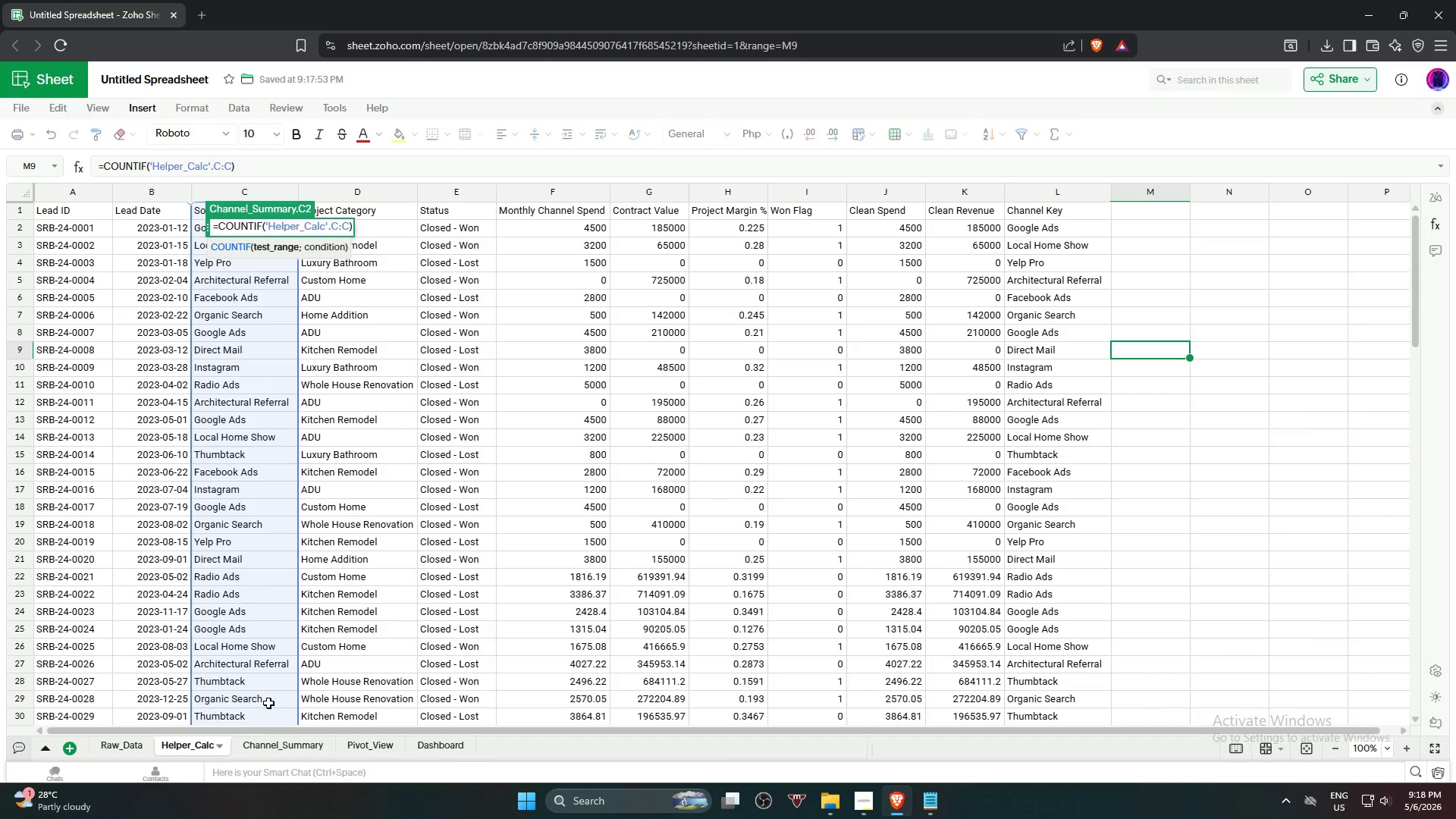 
mouse_move([267, 745])
 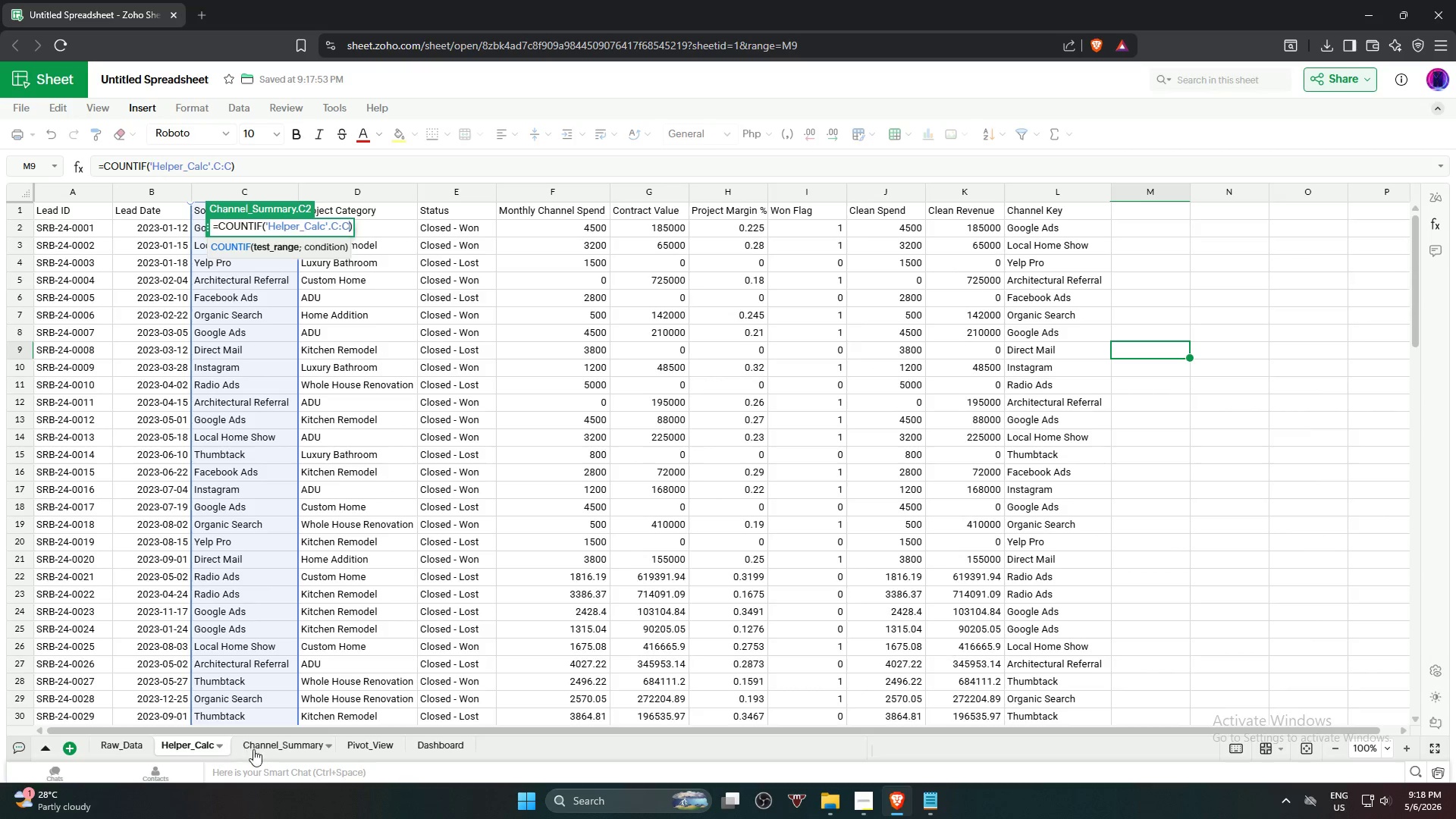 
key(Comma)
 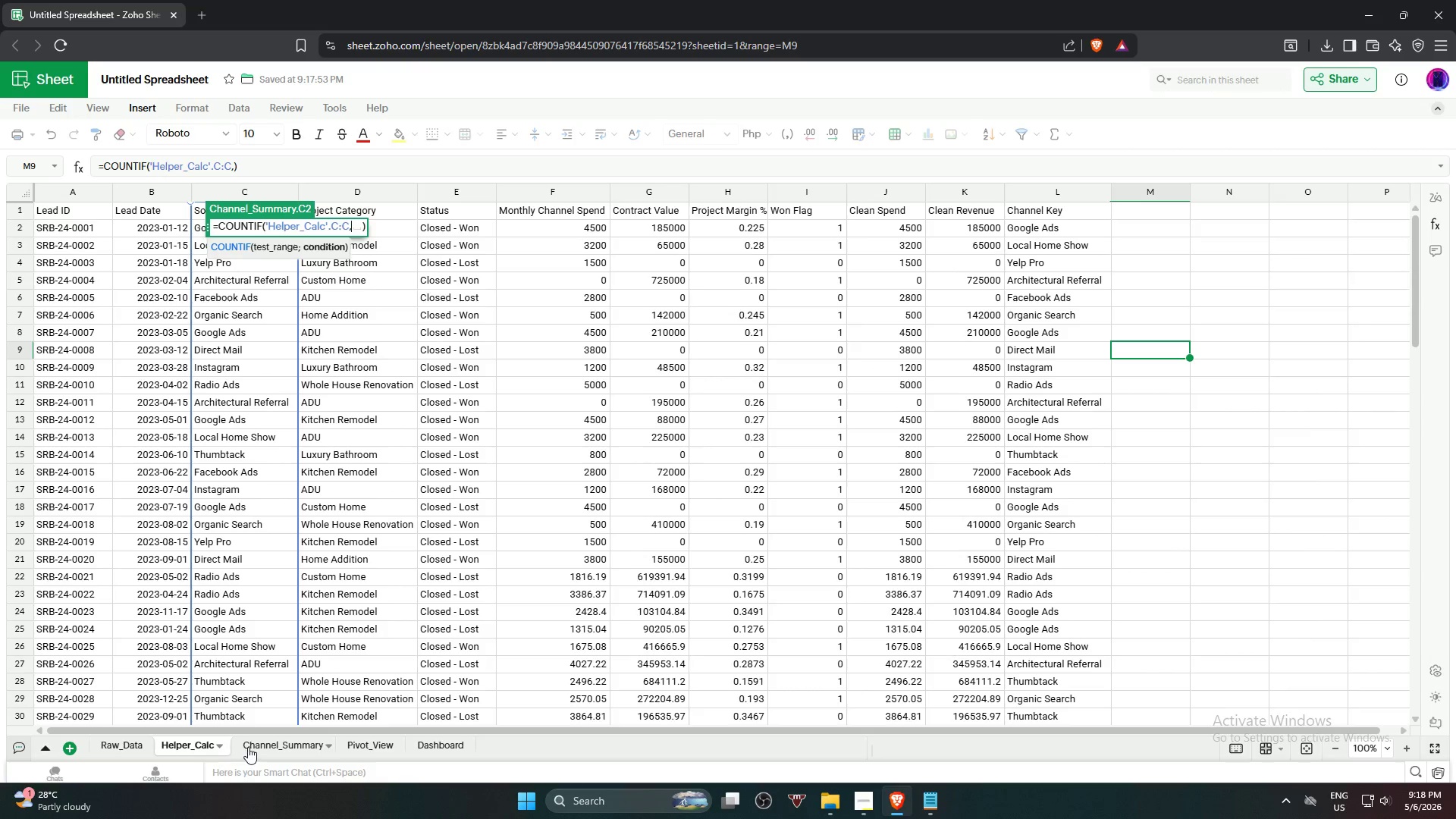 
left_click([251, 748])
 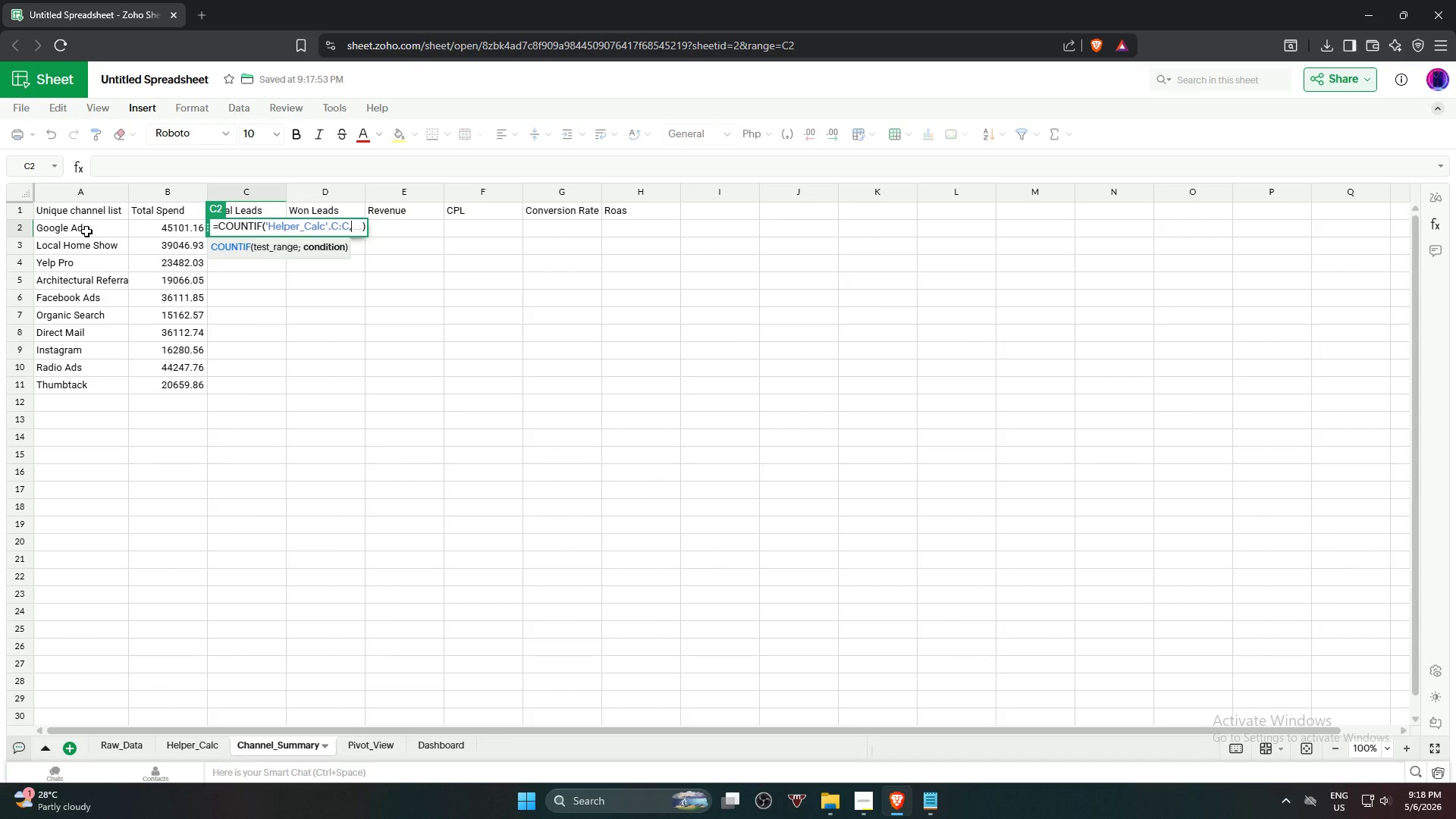 
left_click([86, 231])
 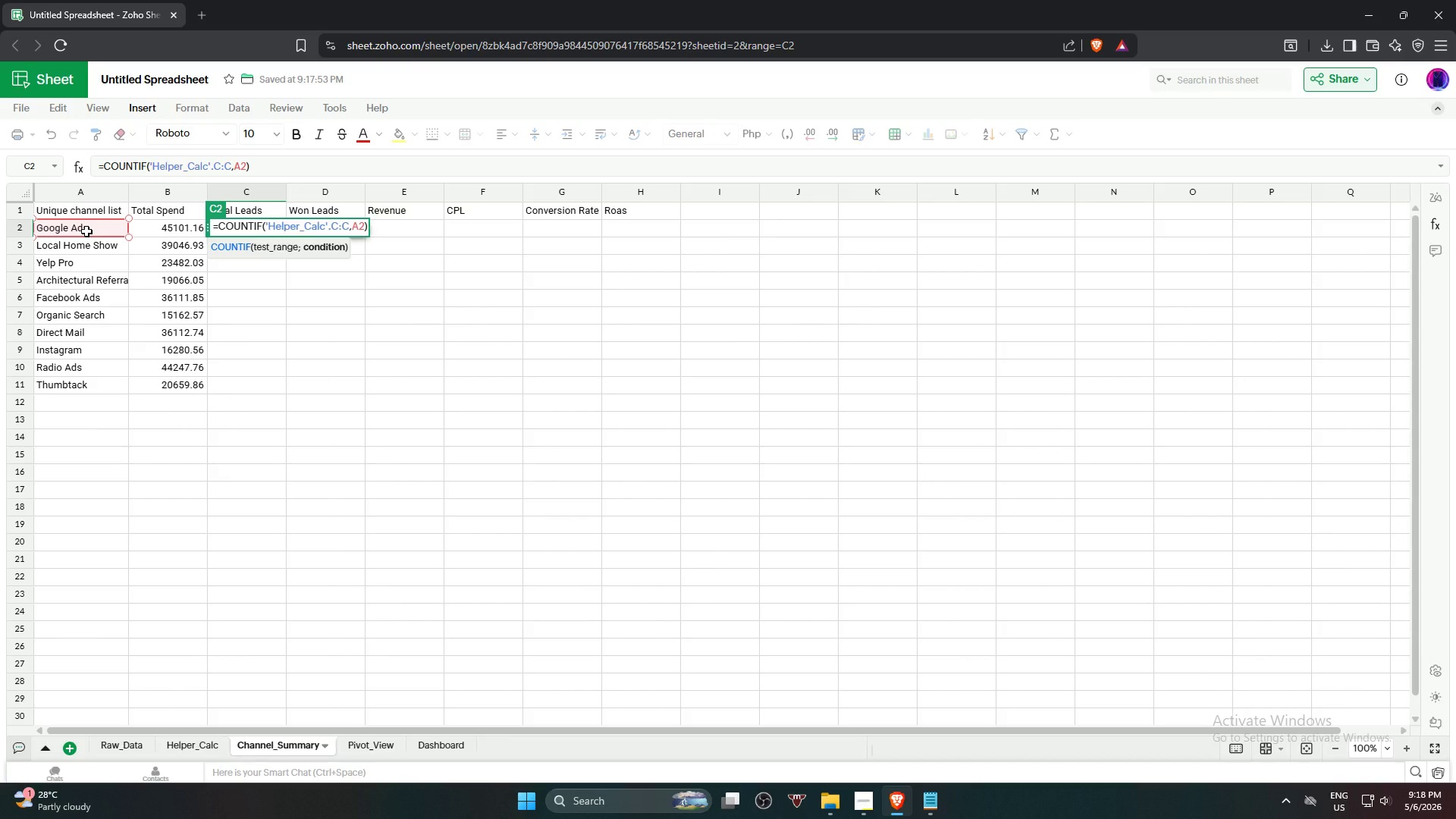 
key(NumpadEnter)
 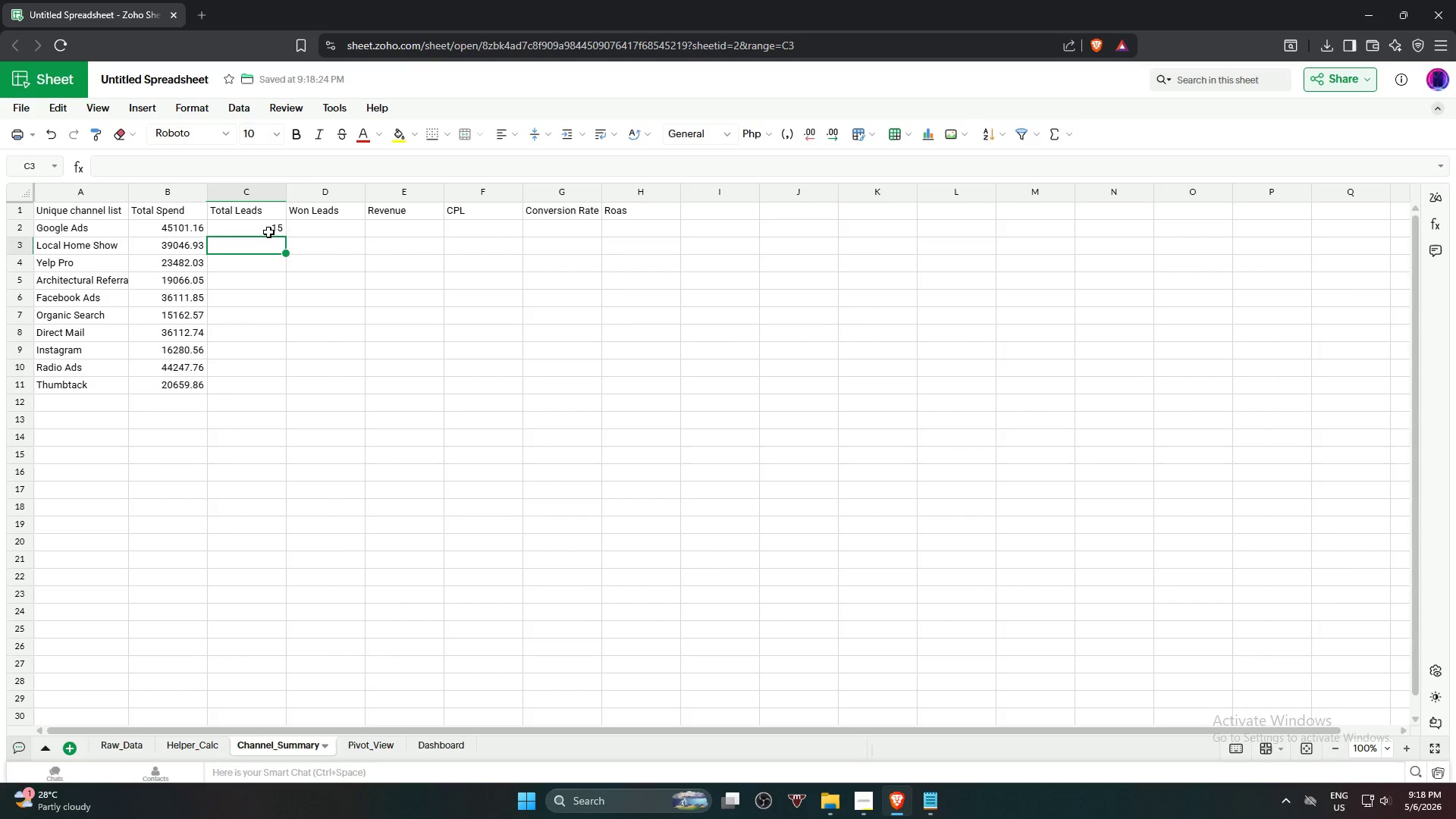 
left_click([271, 229])
 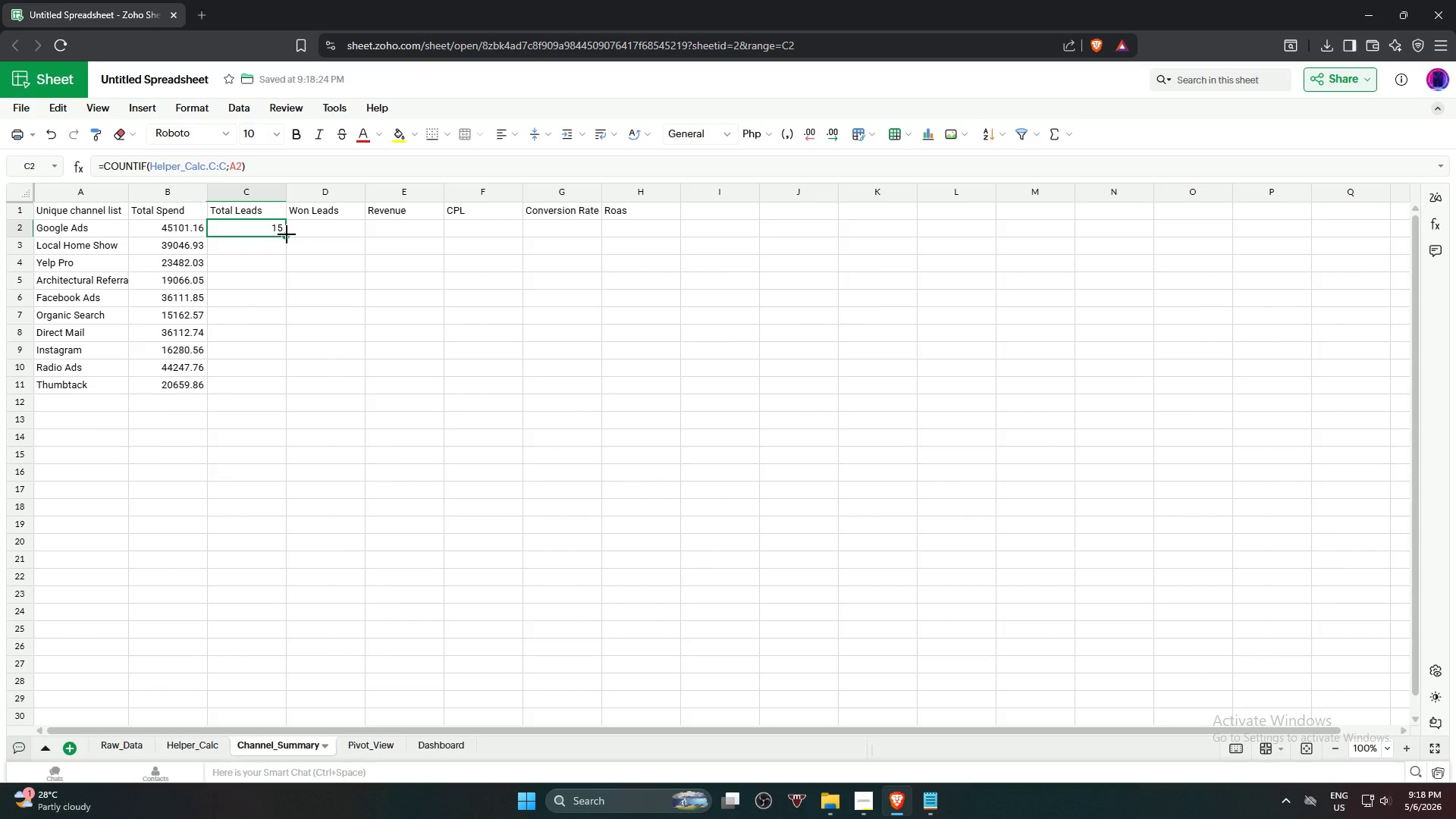 
left_click_drag(start_coordinate=[287, 235], to_coordinate=[269, 383])
 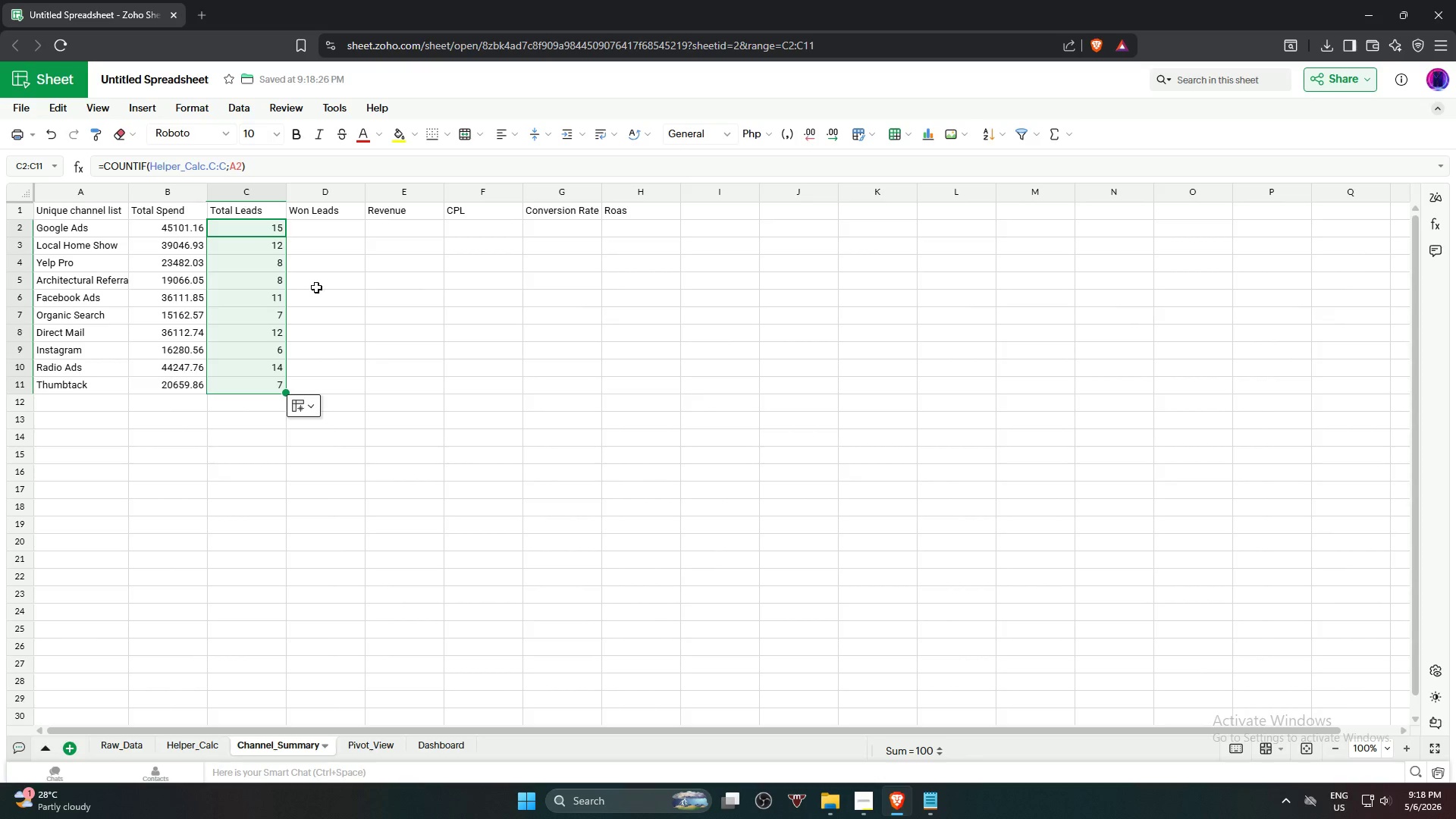 
left_click([317, 232])
 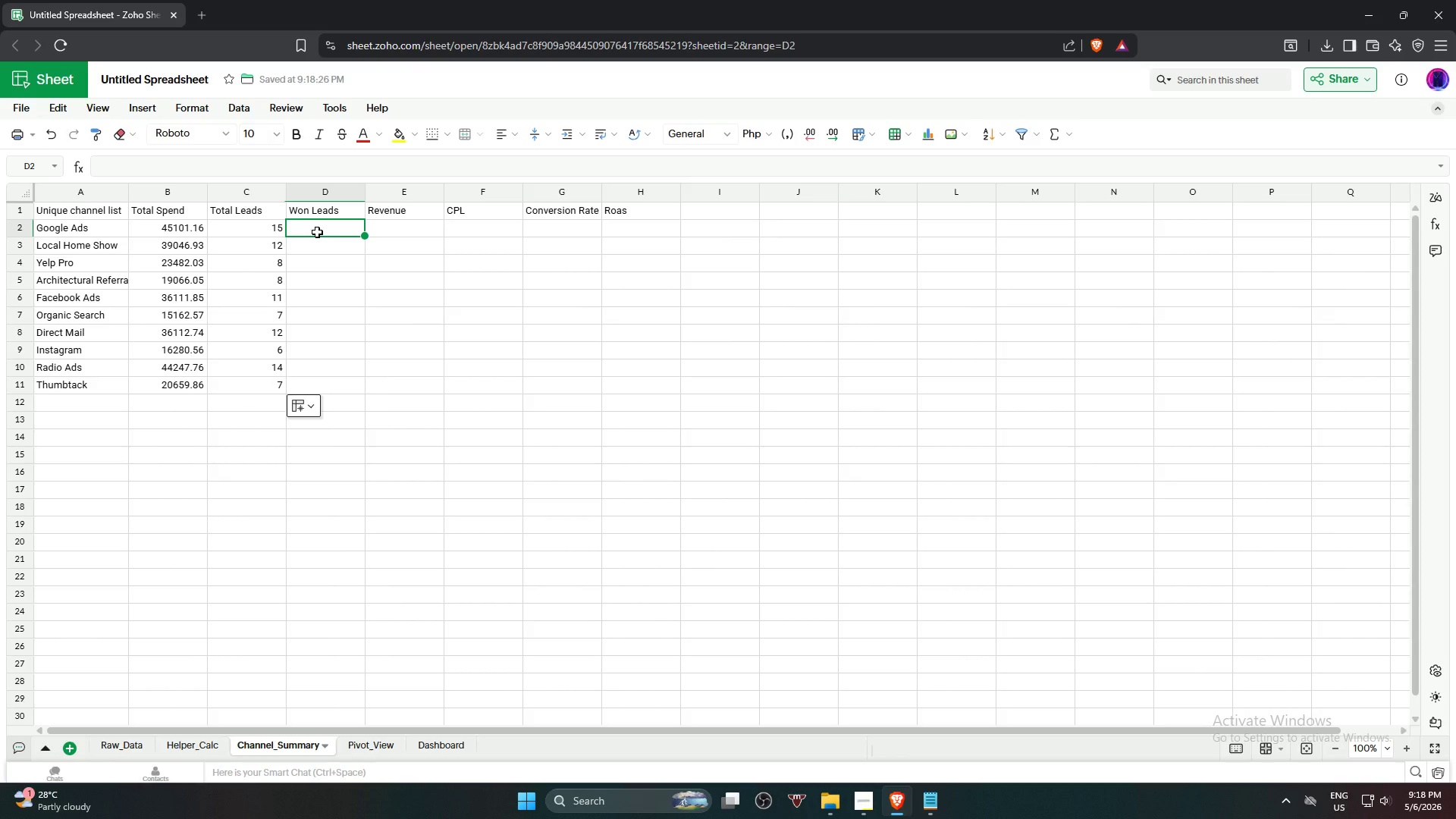 
wait(6.03)
 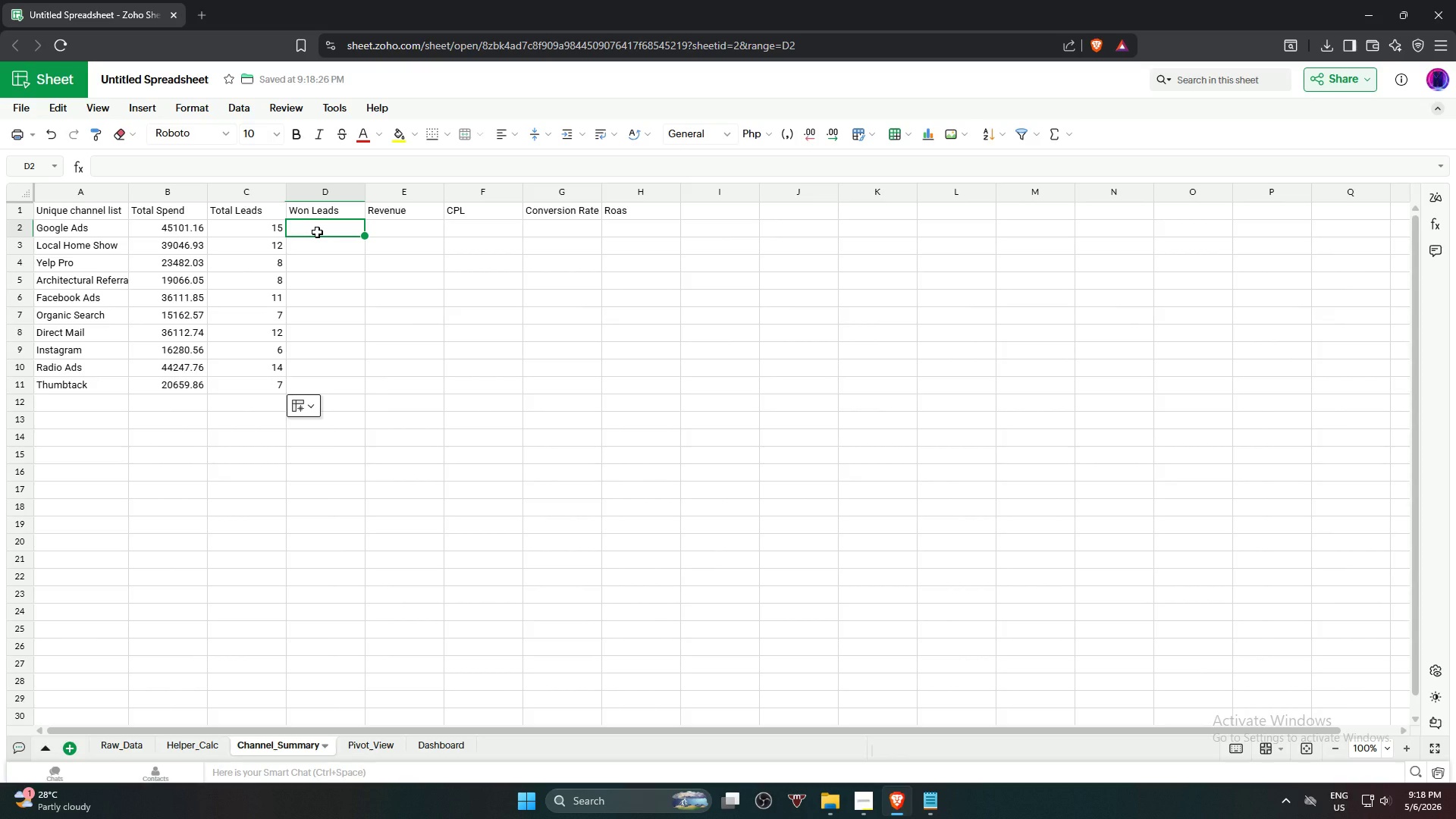 
type(=coun)
 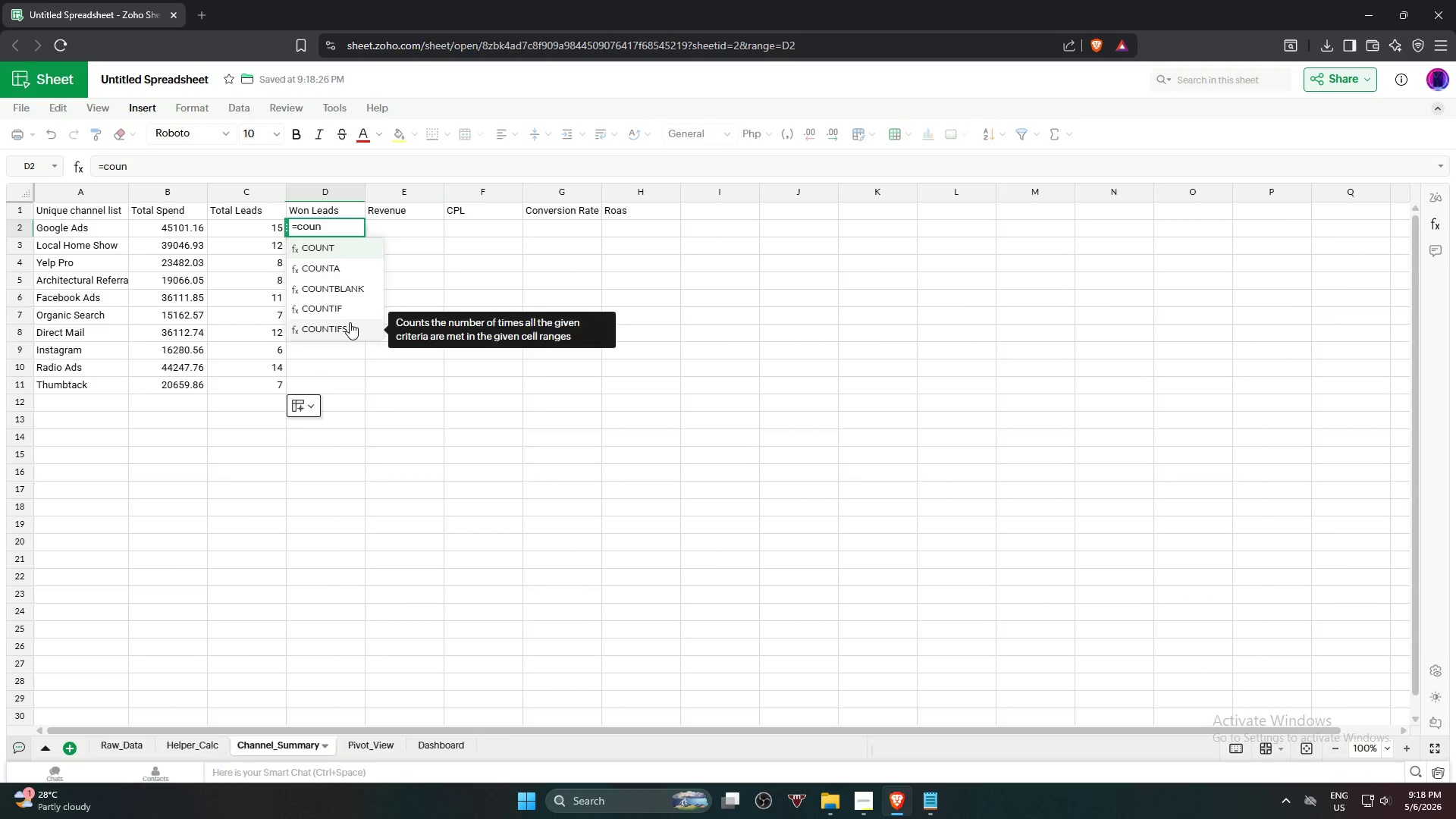 
left_click([350, 322])
 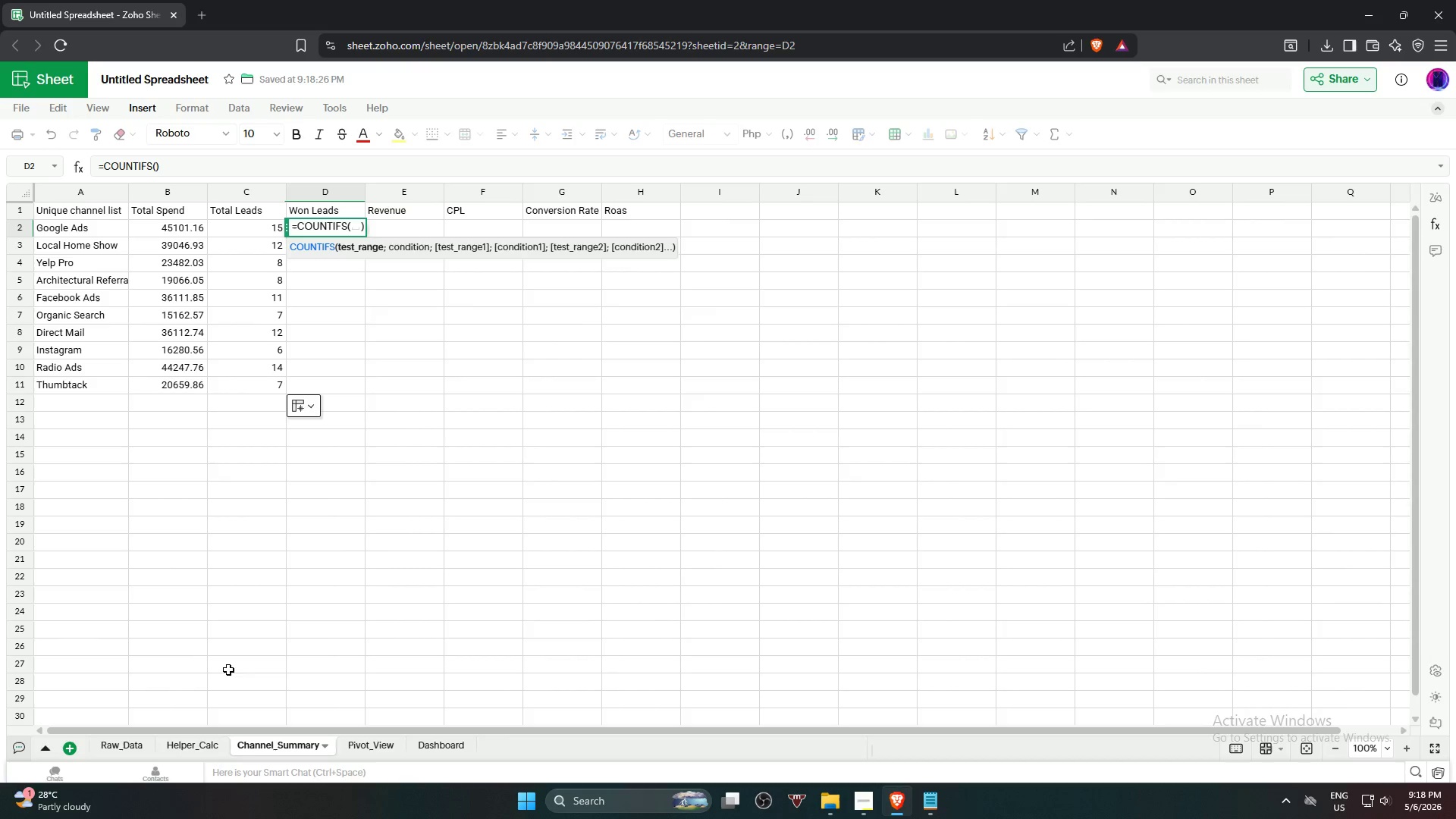 
left_click([192, 745])
 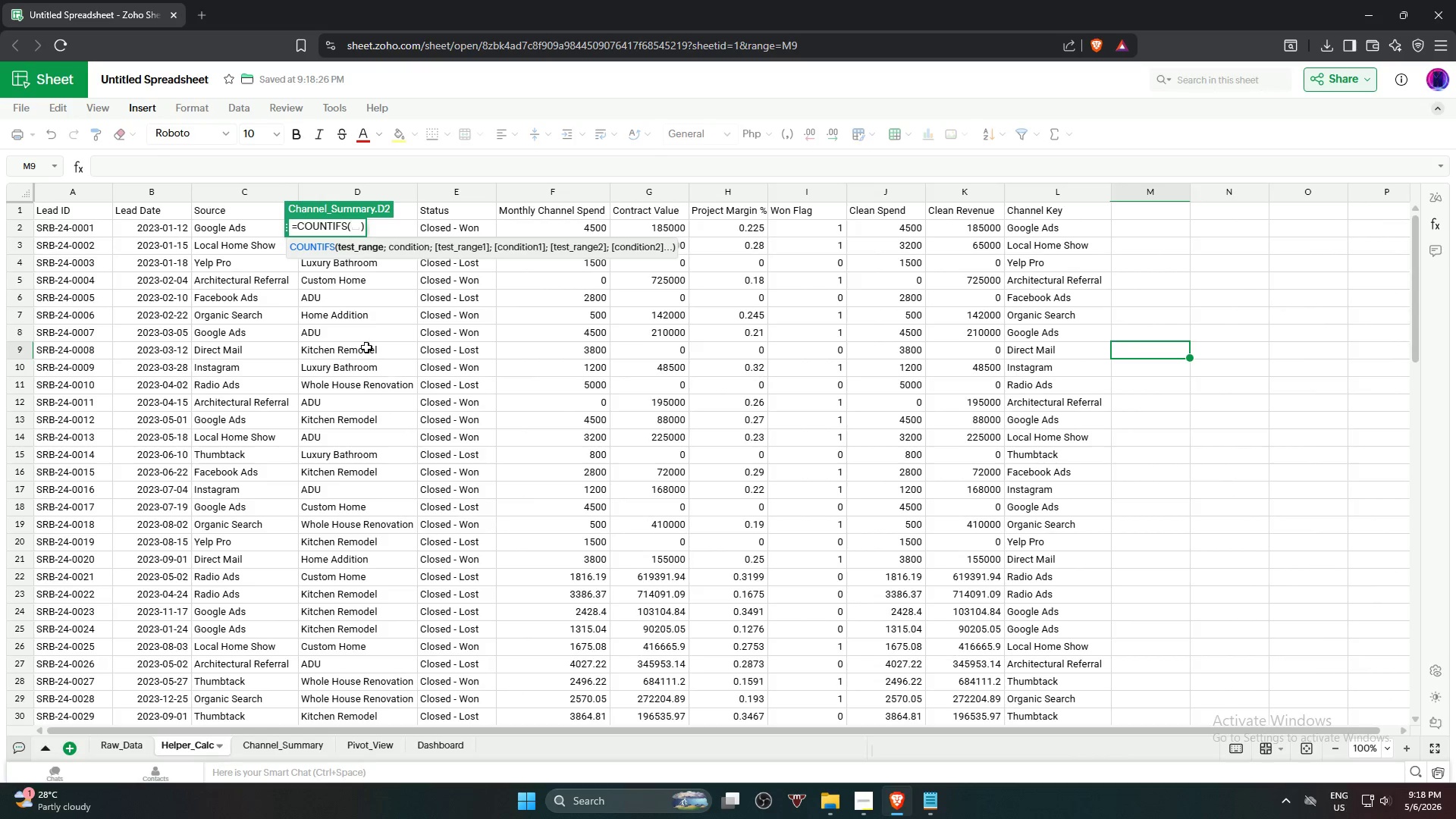 
left_click([258, 185])
 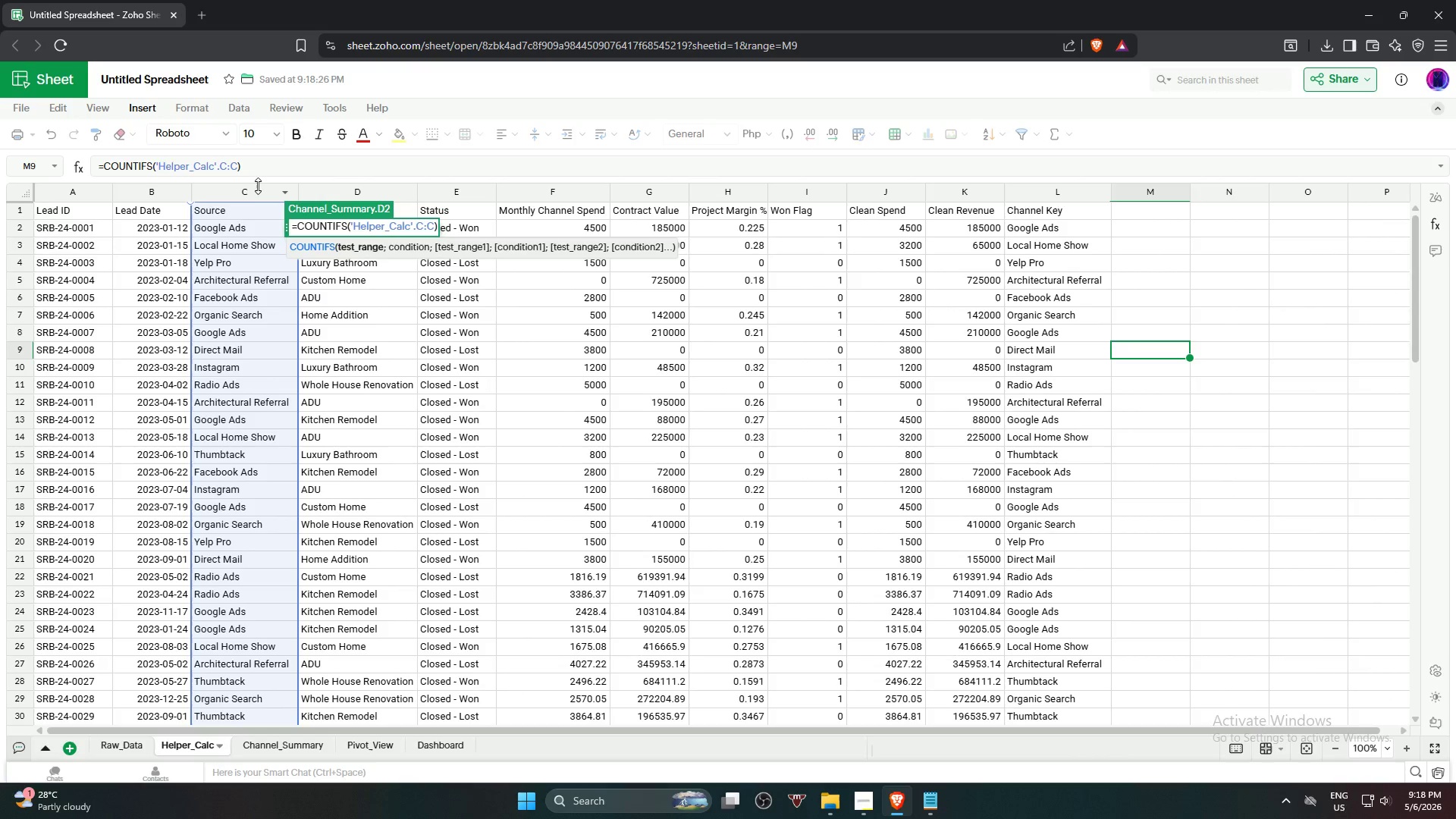 
key(Comma)
 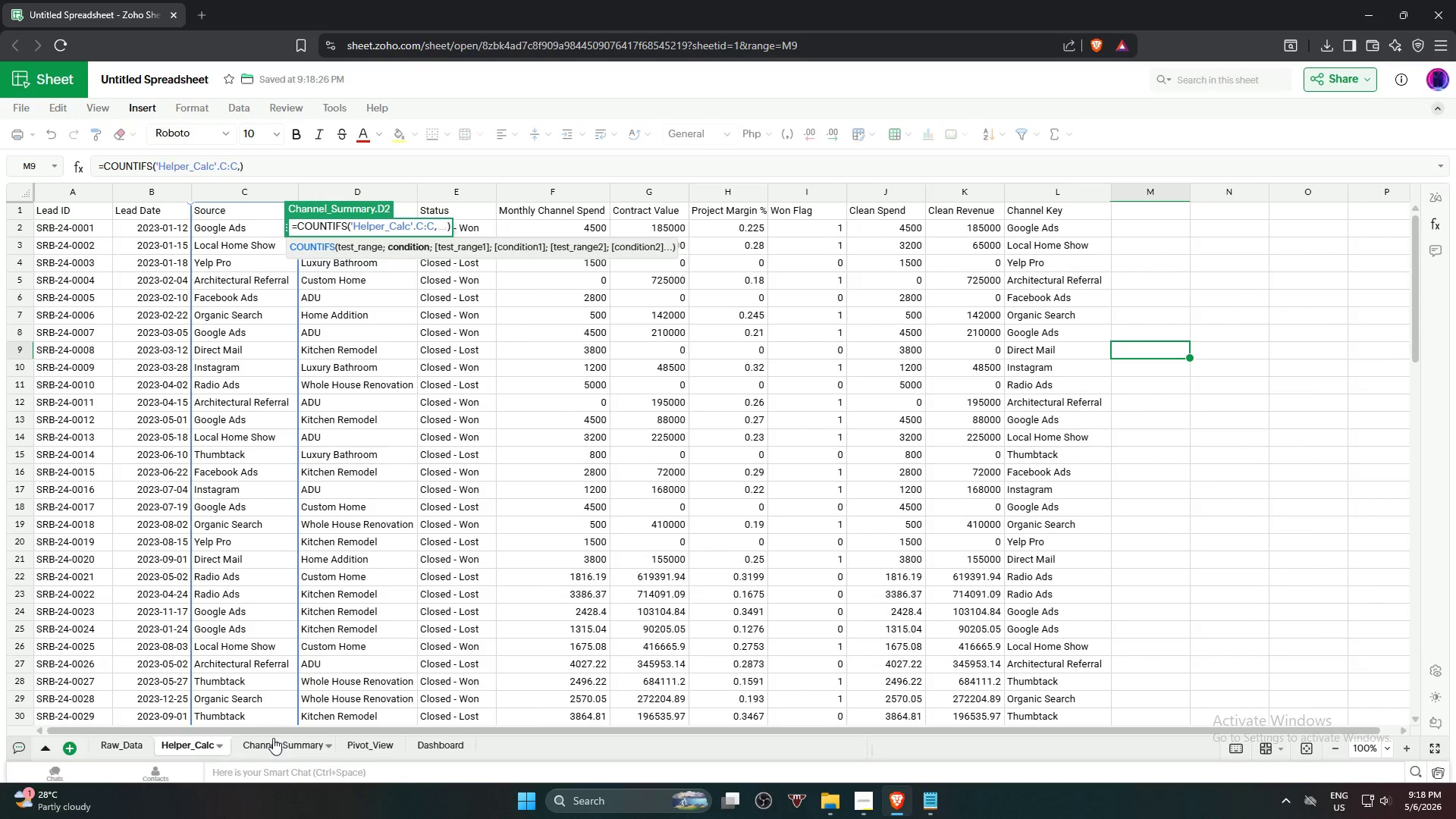 
left_click([275, 741])
 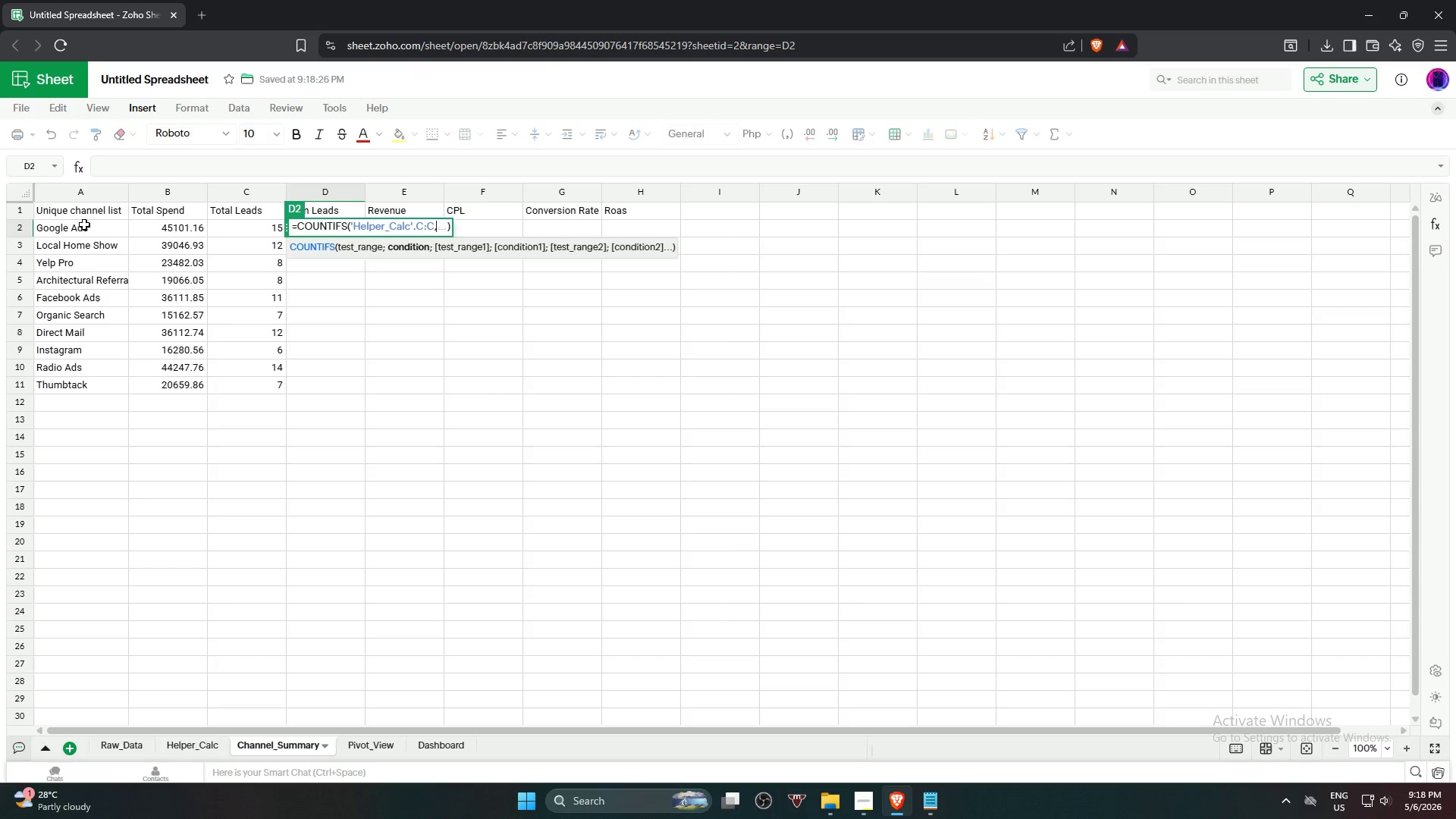 
left_click([83, 224])
 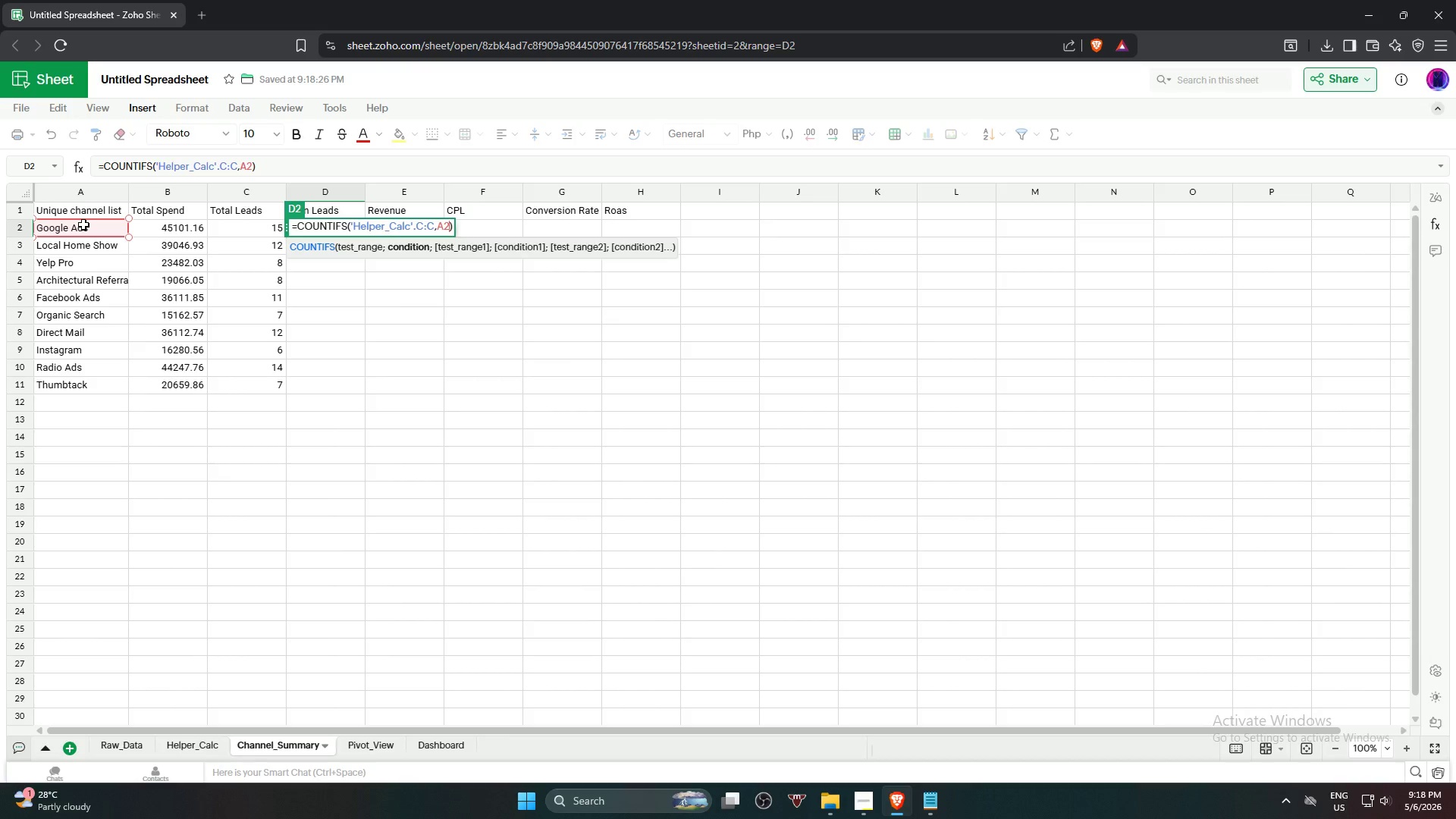 
key(Comma)
 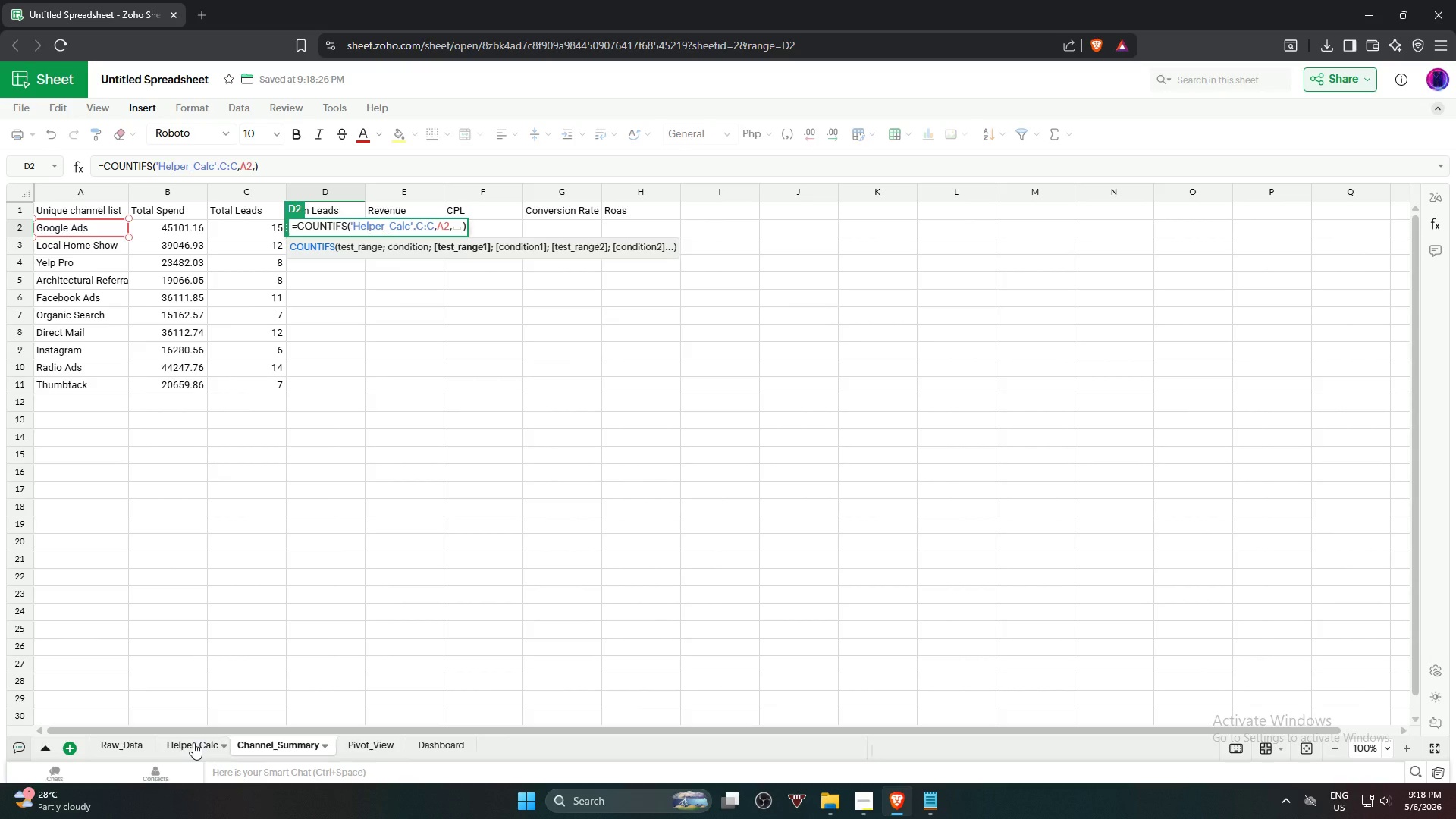 
left_click([193, 742])
 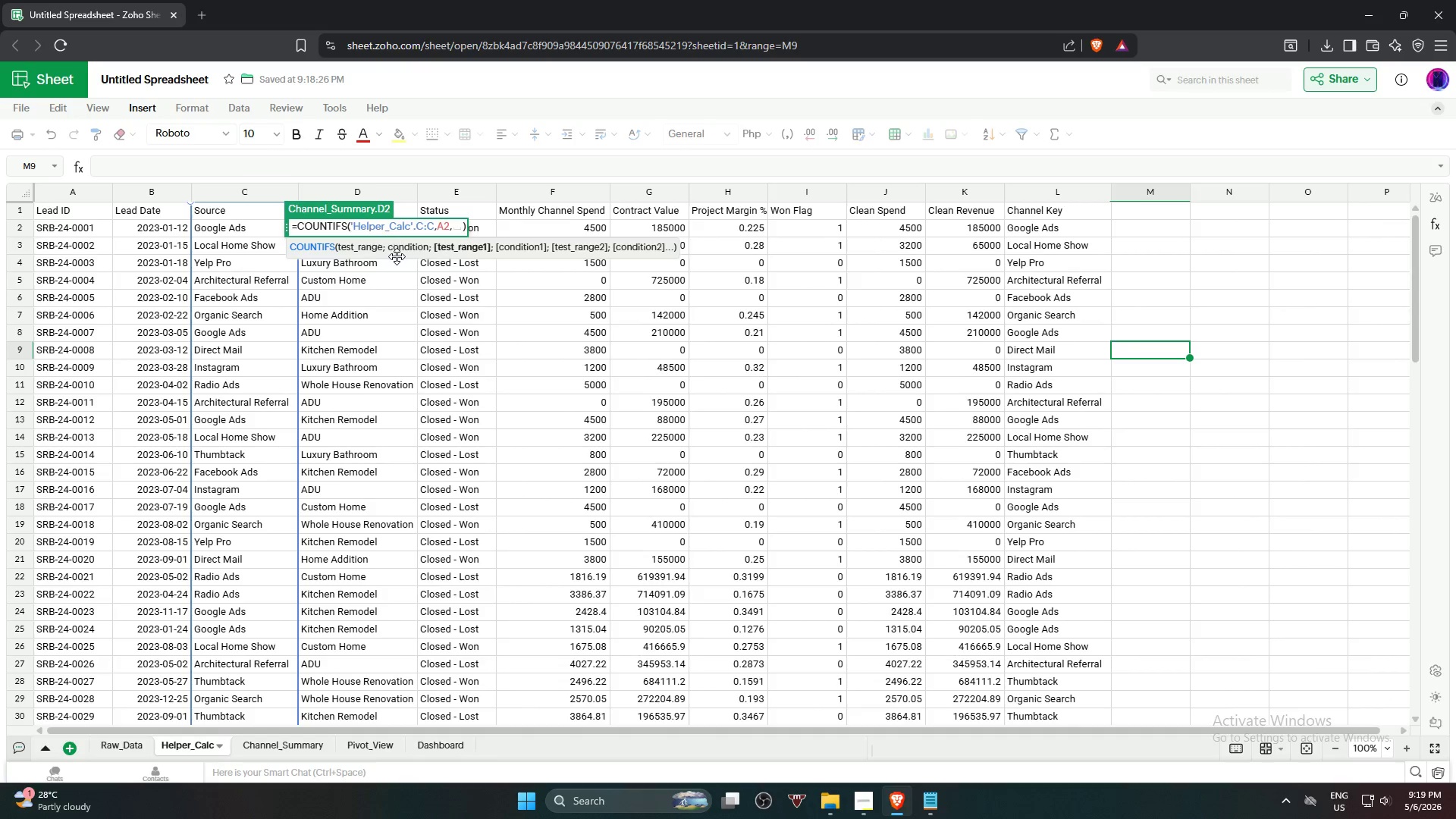 
wait(5.24)
 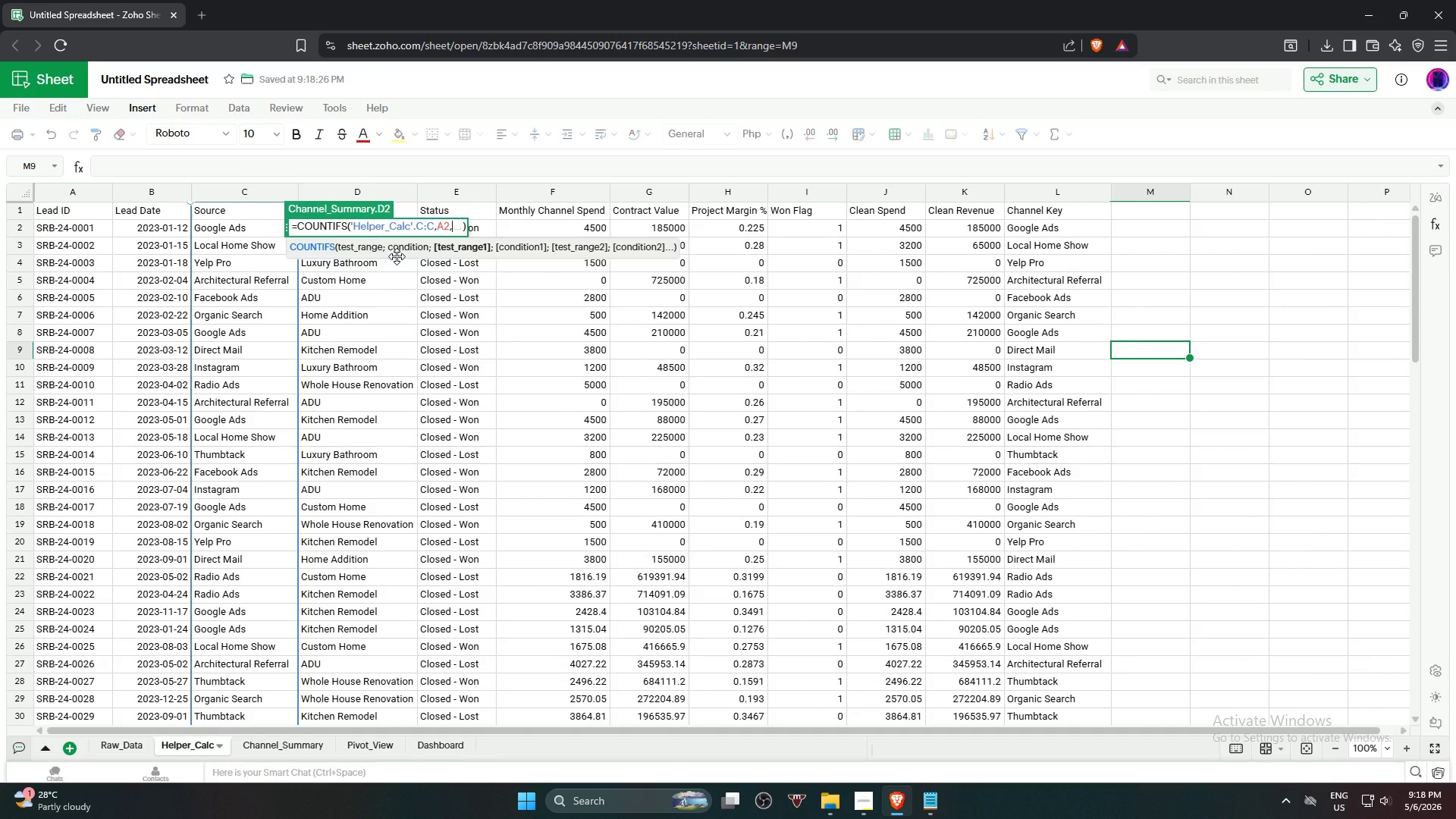 
left_click([457, 189])
 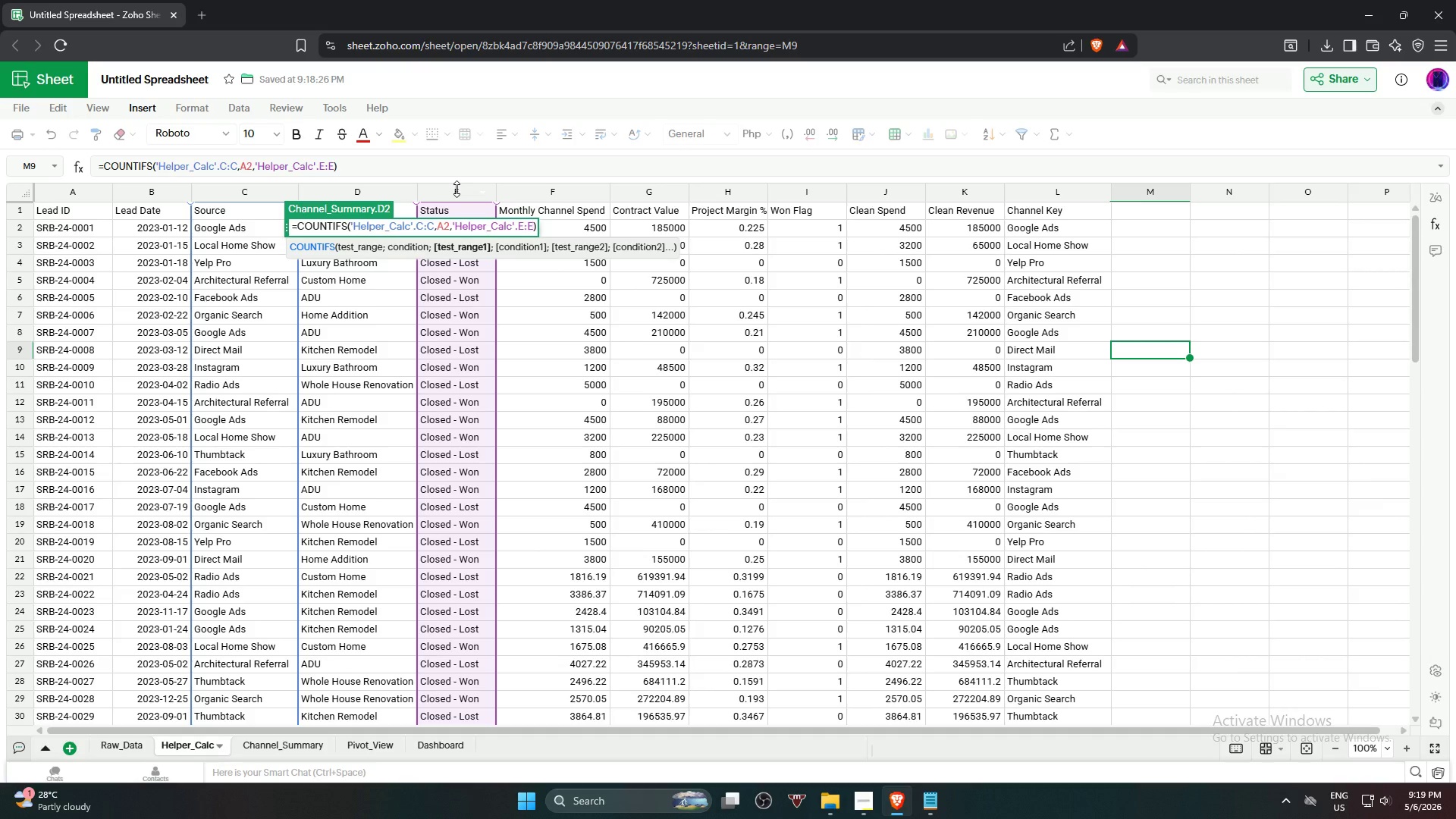 
type(,"Closed - Won")
 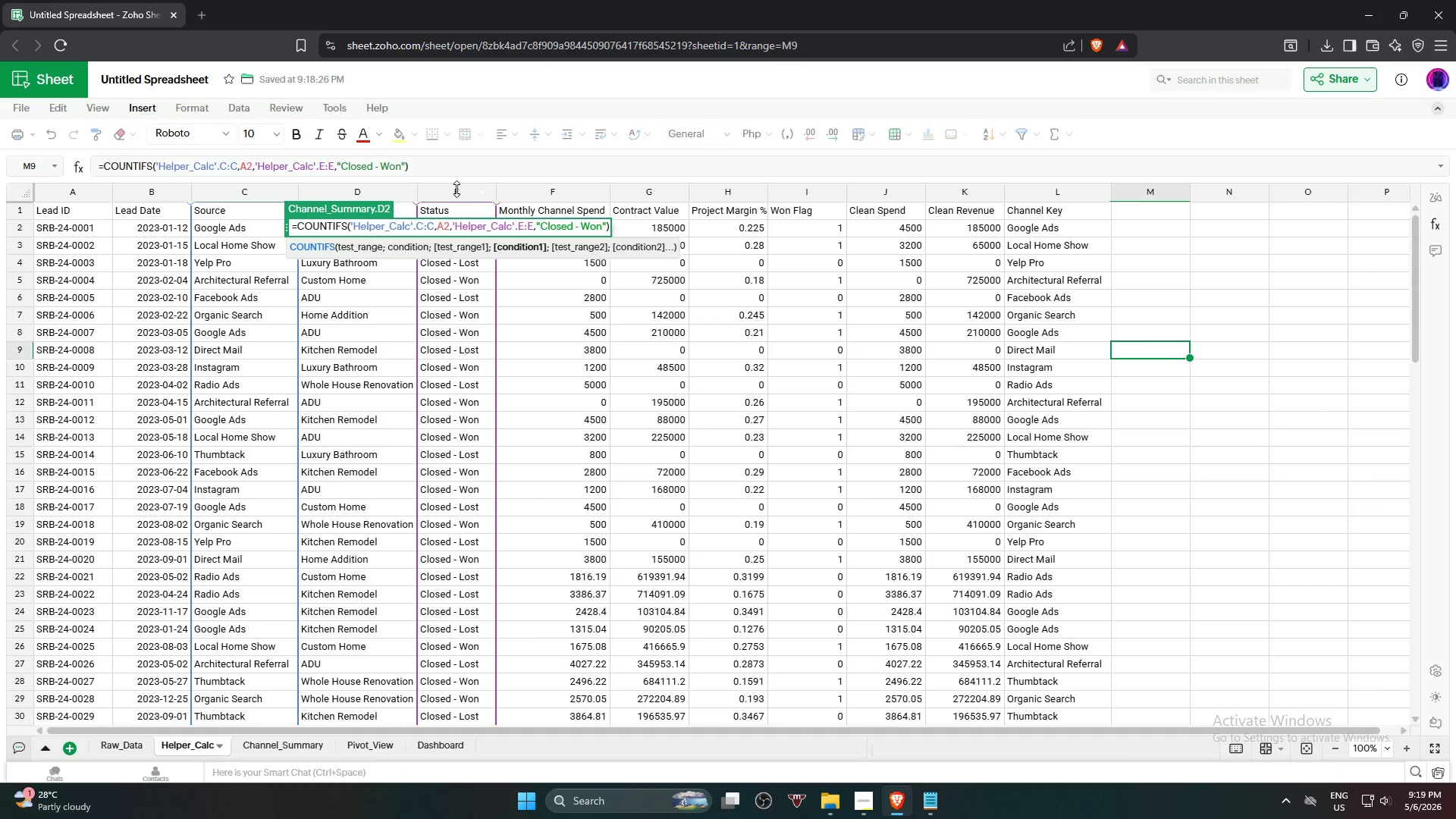 
key(Enter)
 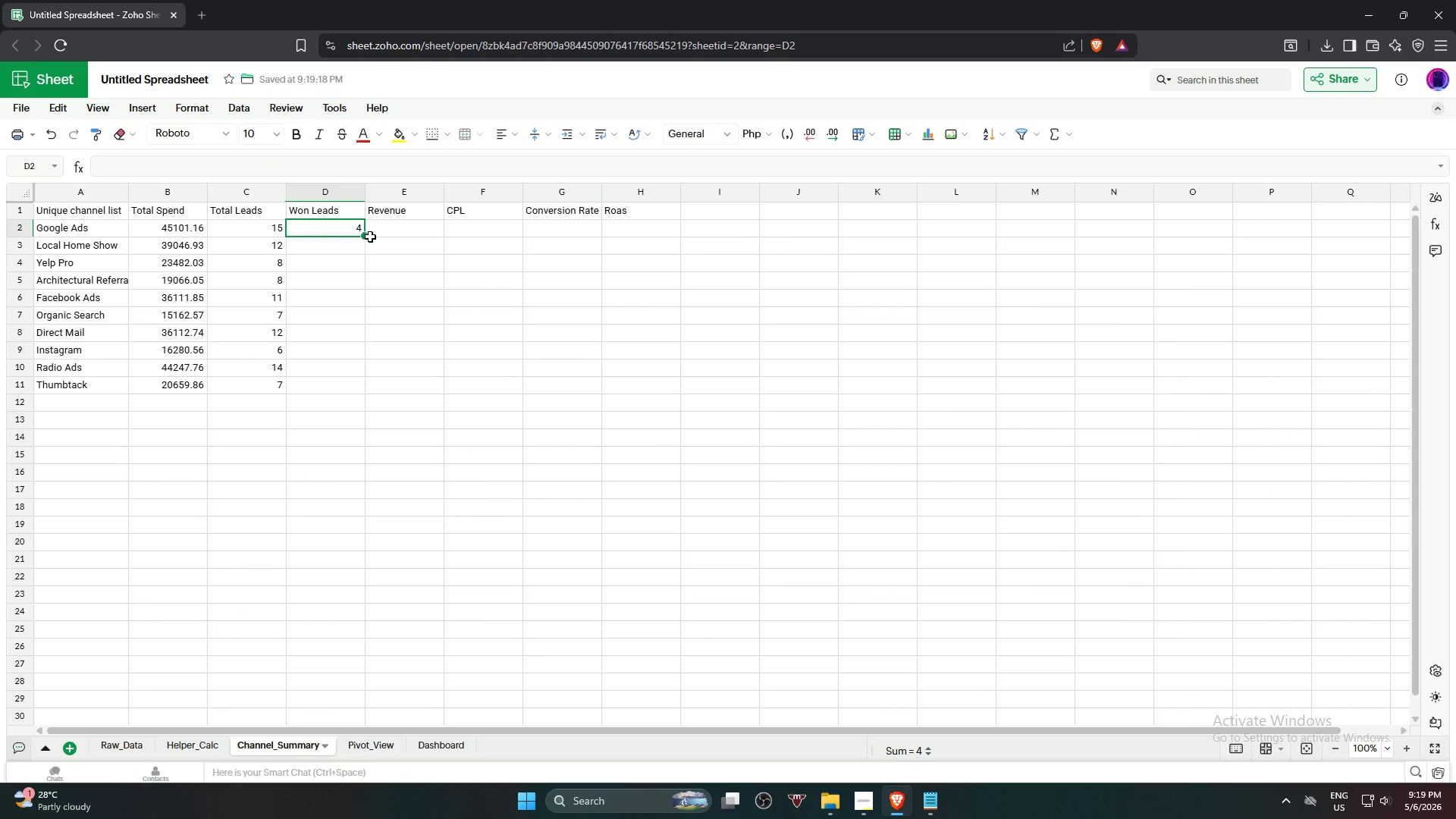 
left_click_drag(start_coordinate=[367, 235], to_coordinate=[359, 381])
 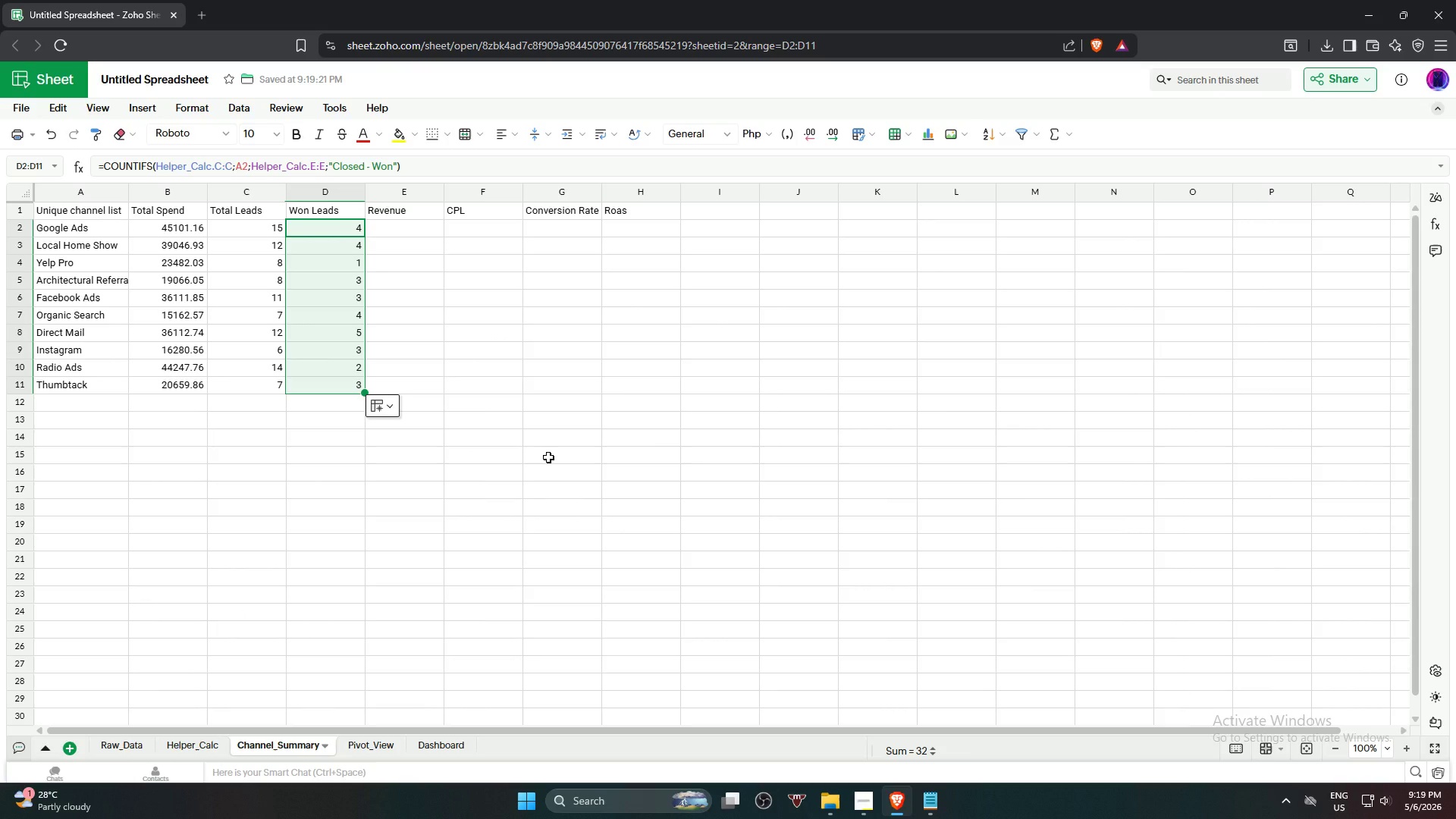 
wait(7.7)
 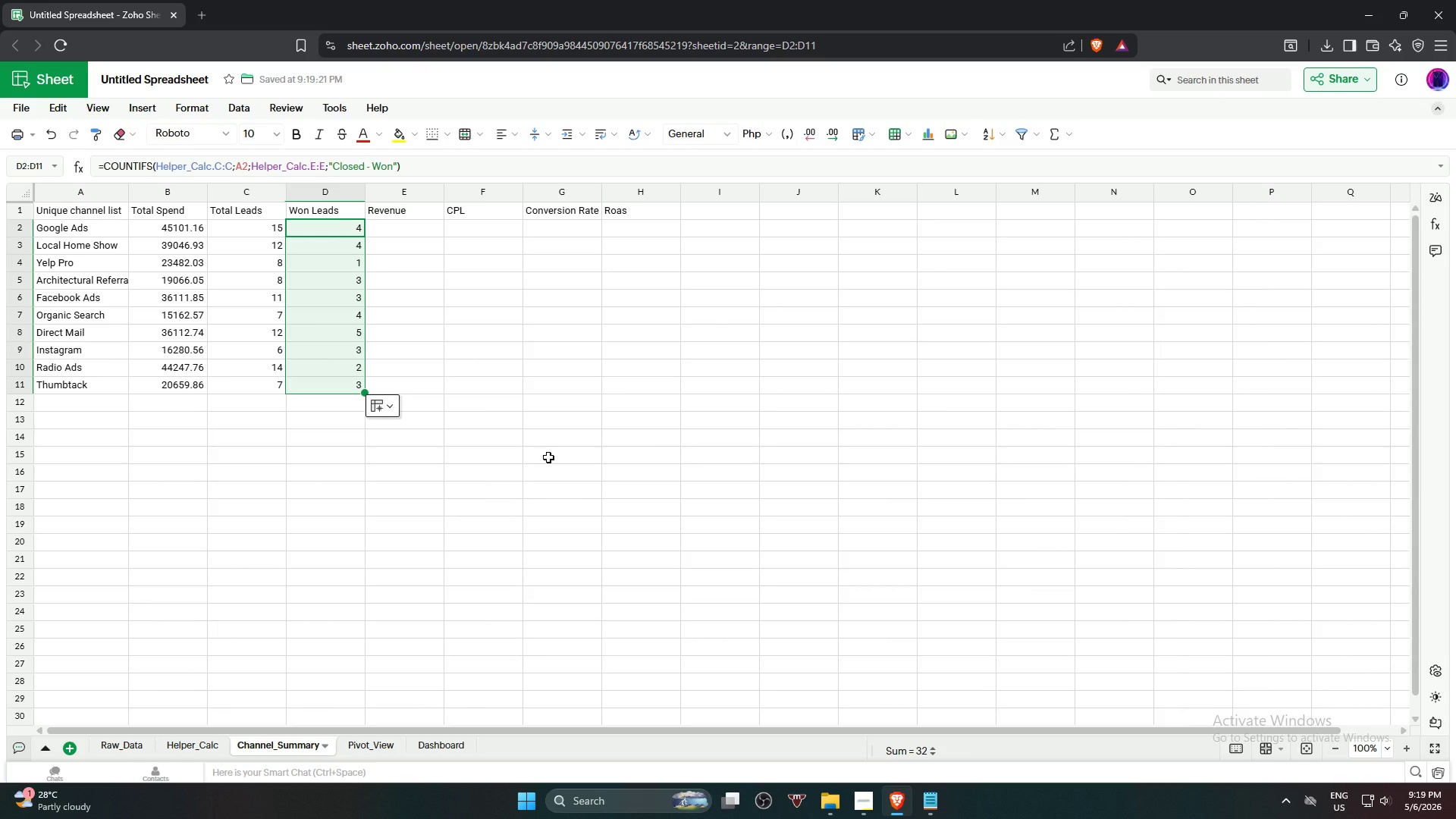 
left_click([419, 227])
 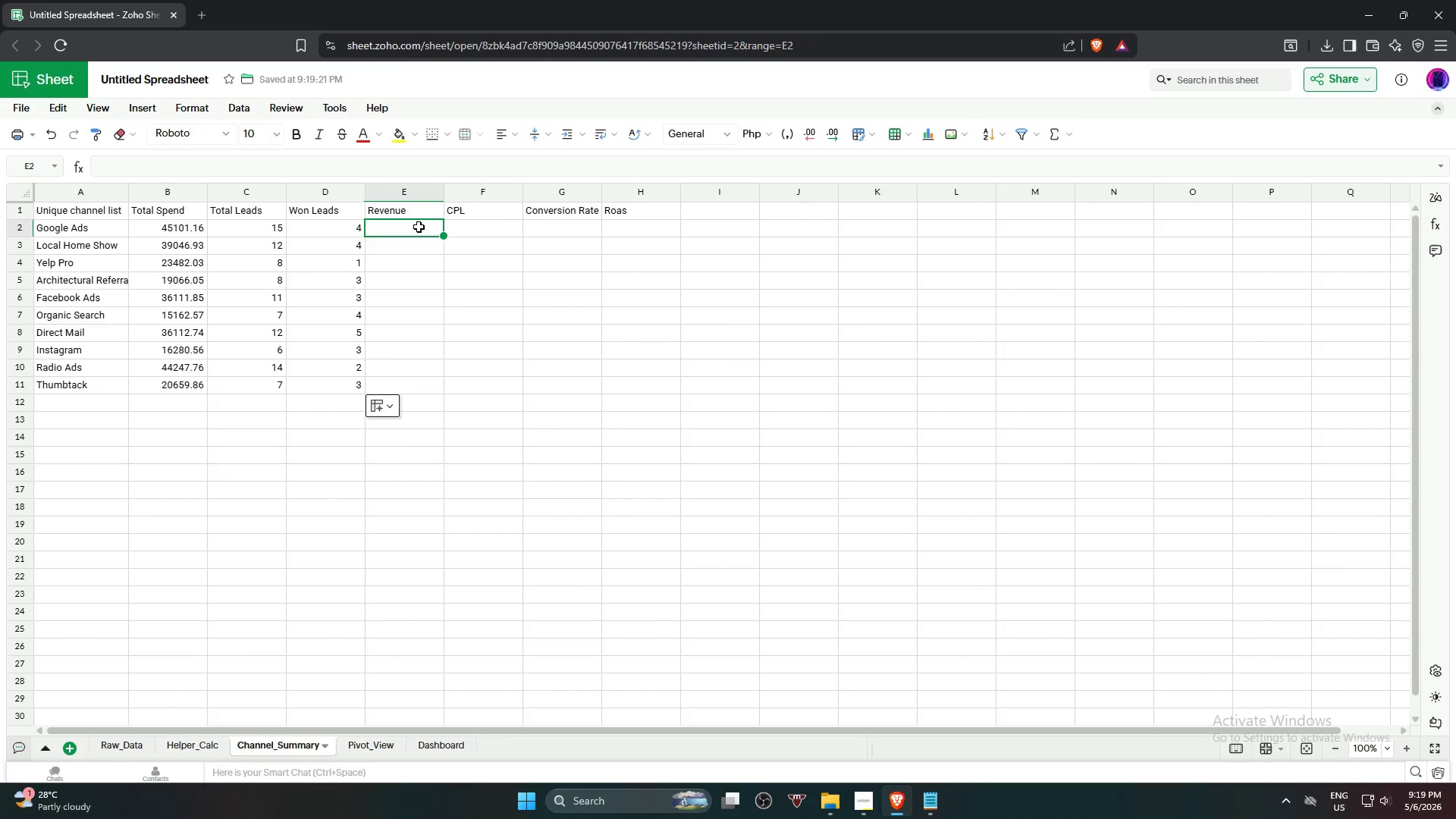 
wait(5.11)
 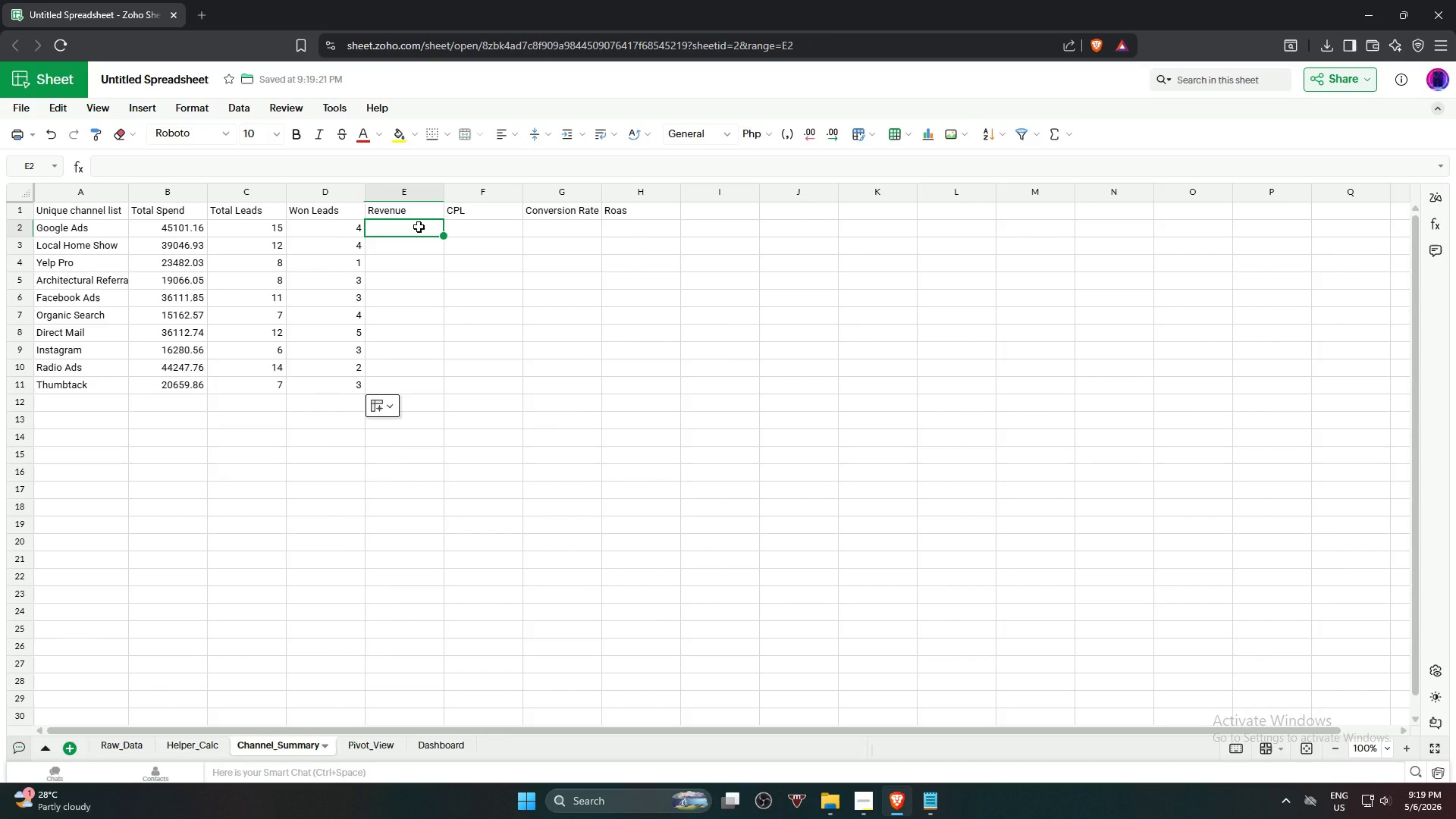 
type(=sumif)
 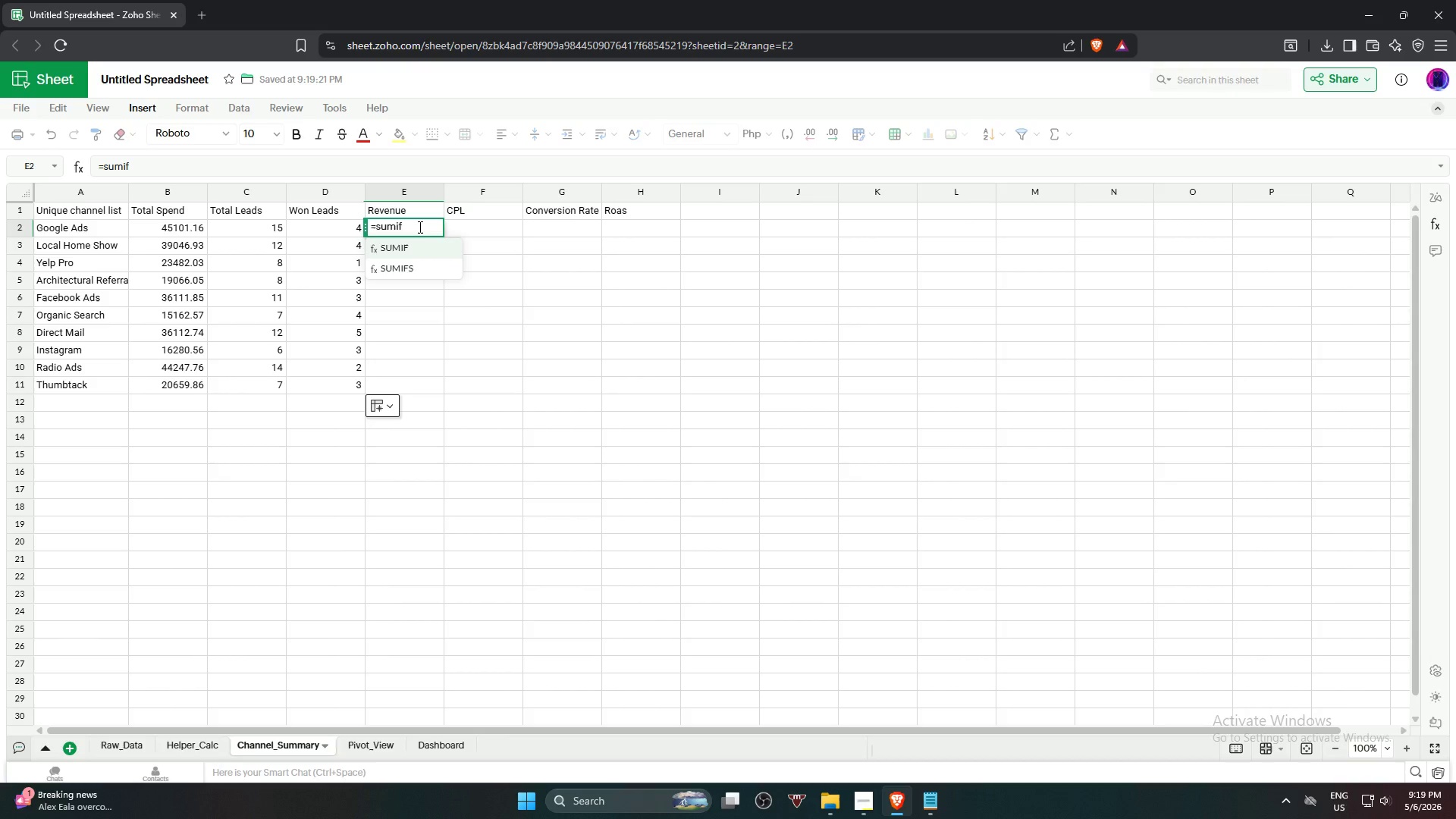 
key(Enter)
 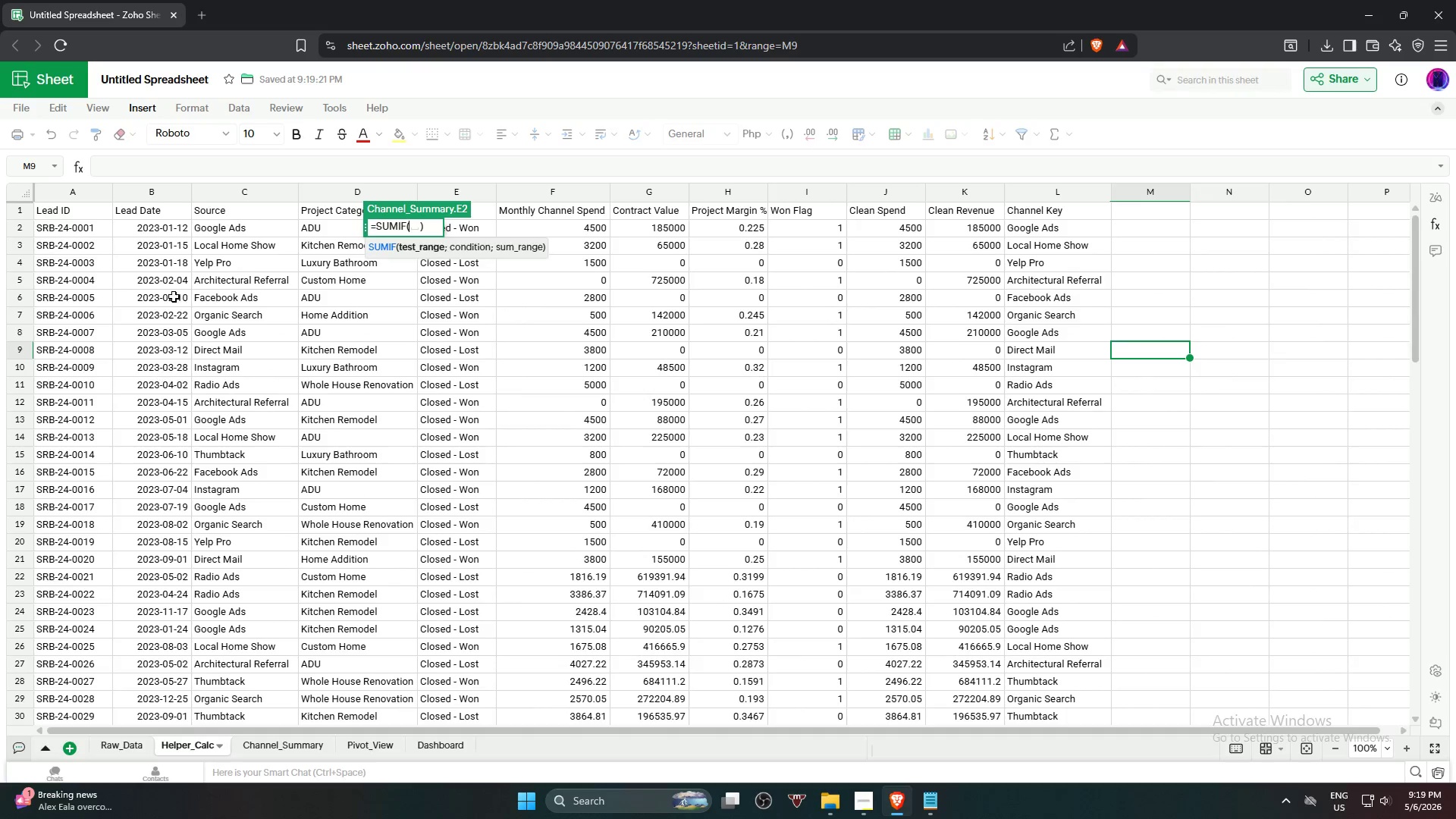 
left_click([249, 194])
 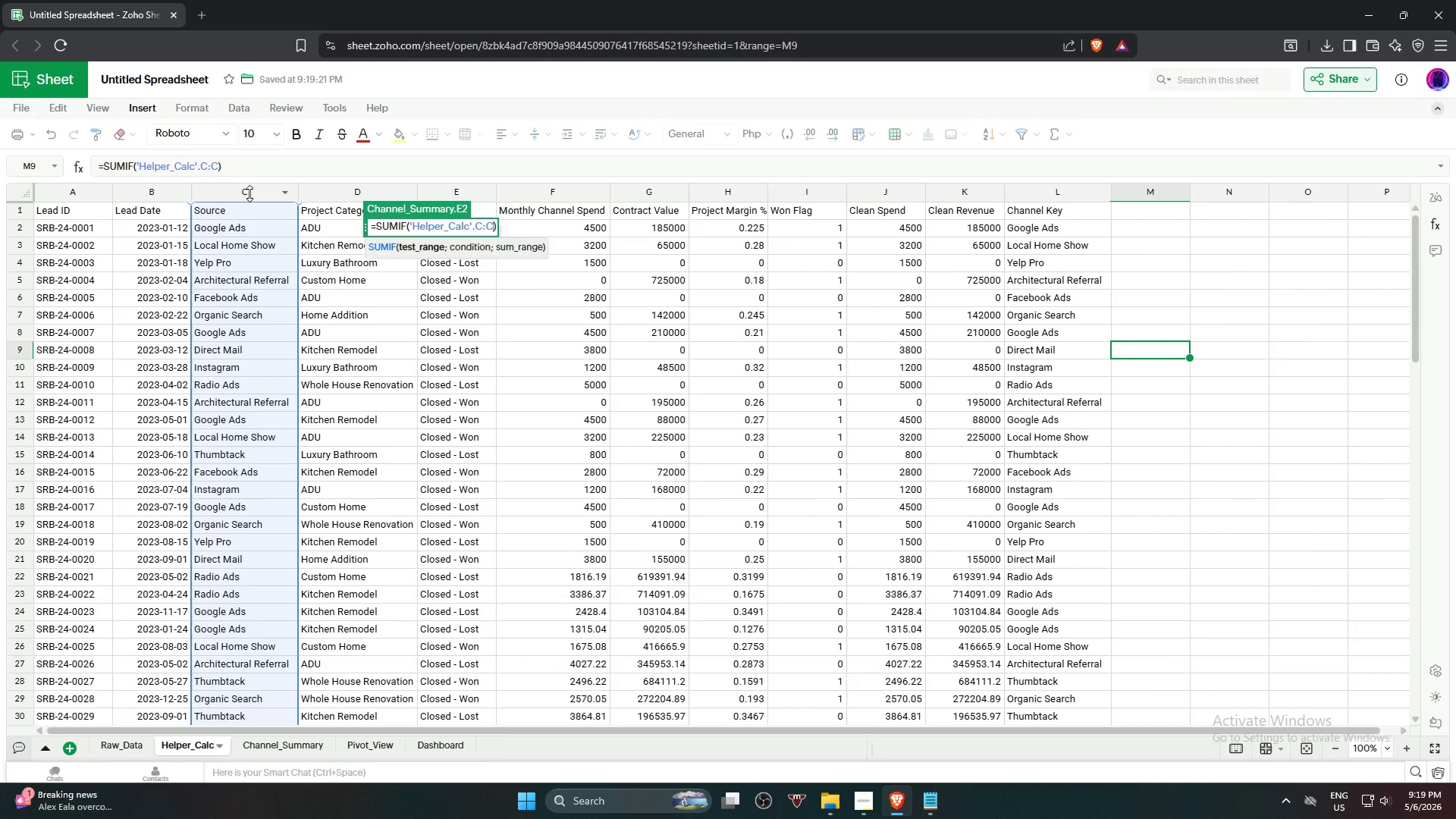 
key(Comma)
 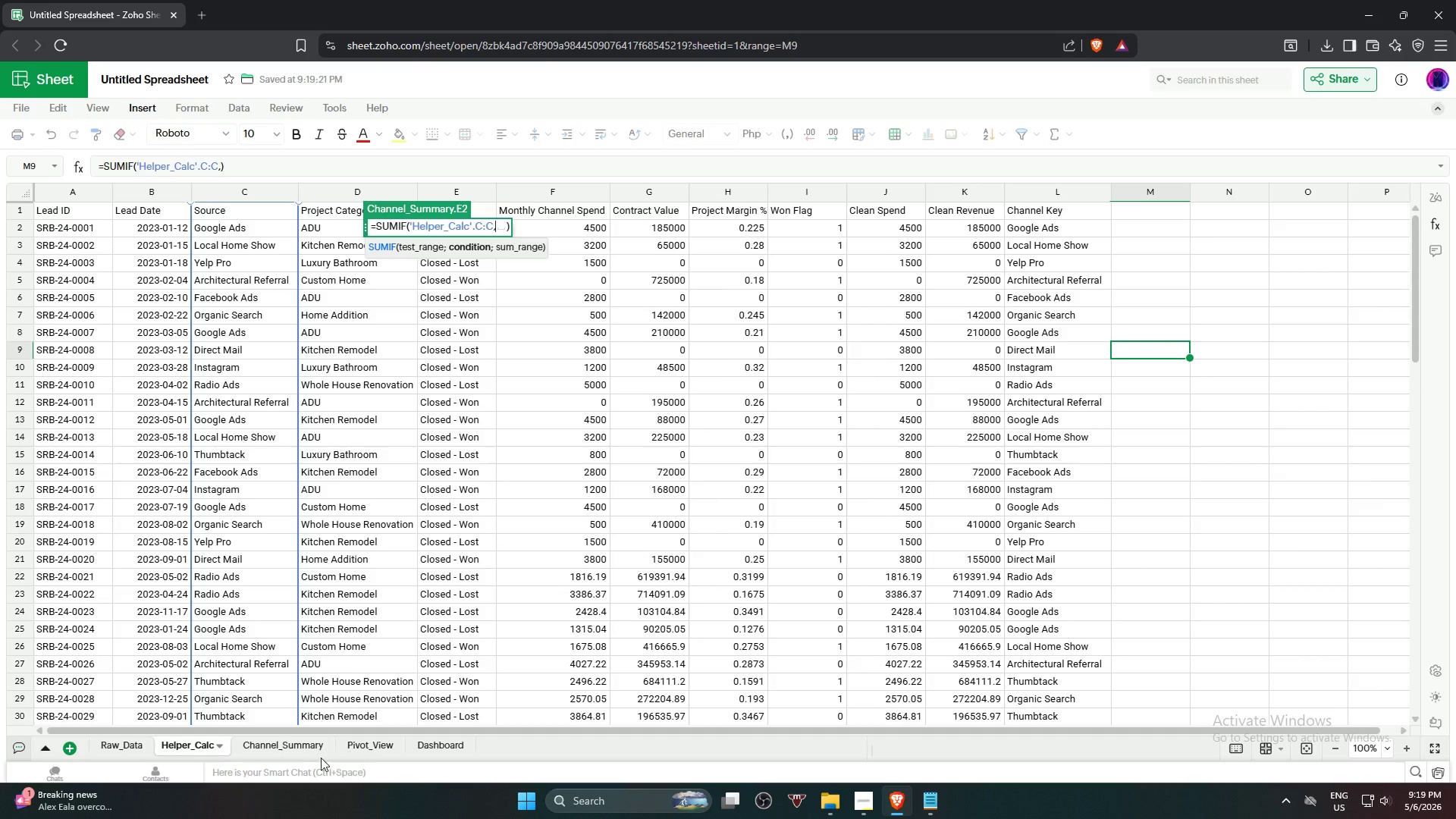 
left_click([292, 749])
 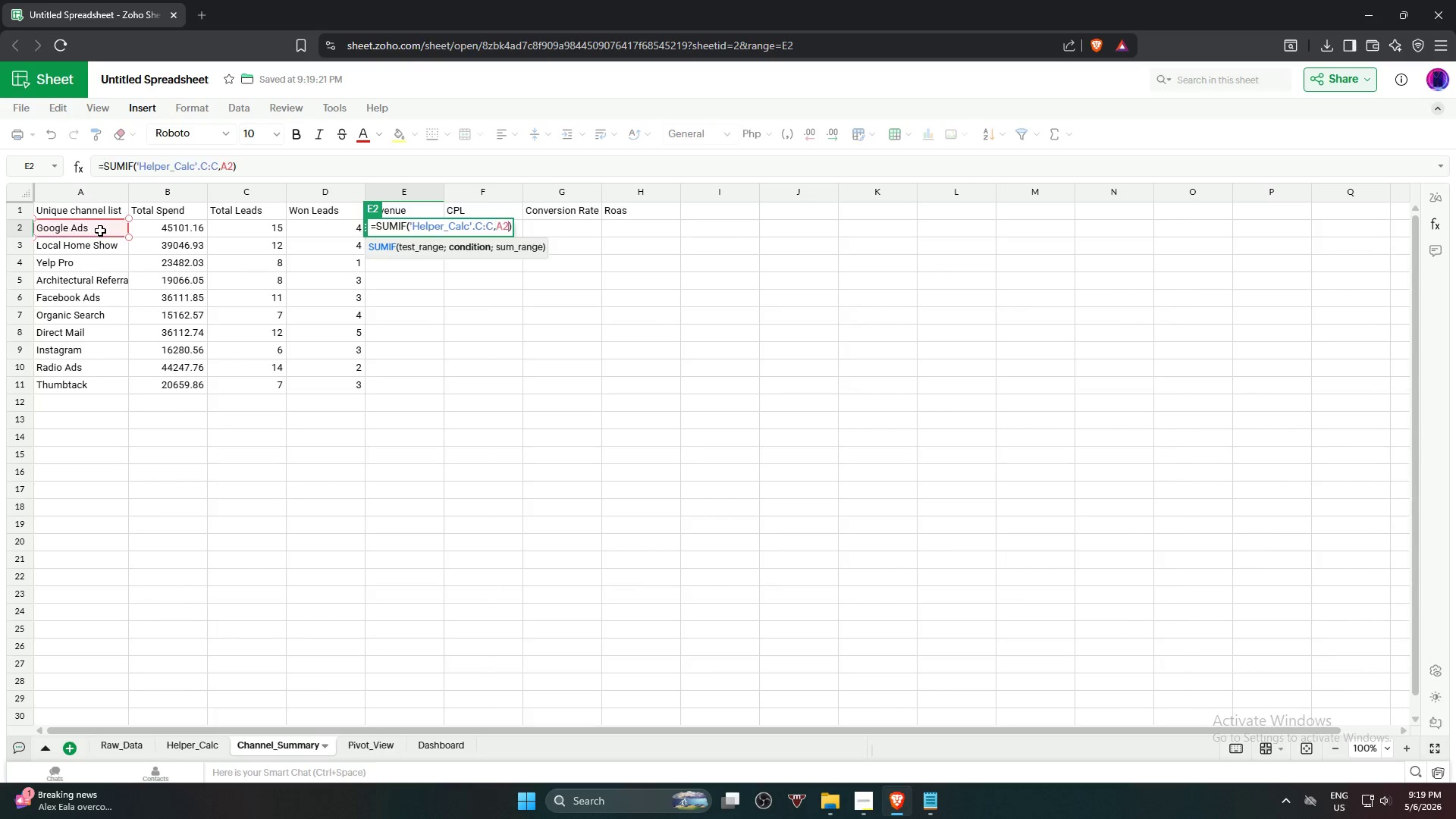 
key(Comma)
 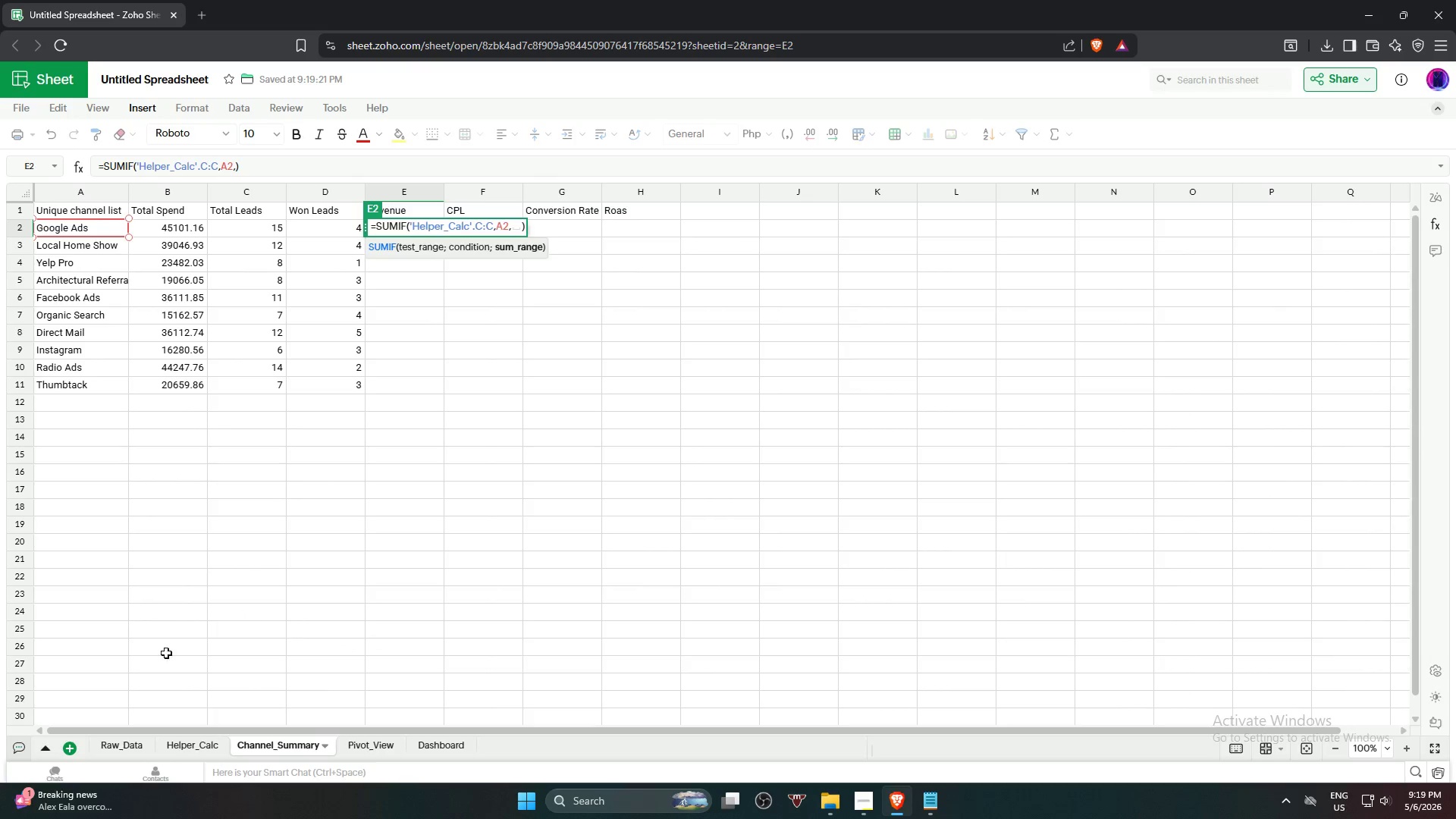 
left_click([186, 748])
 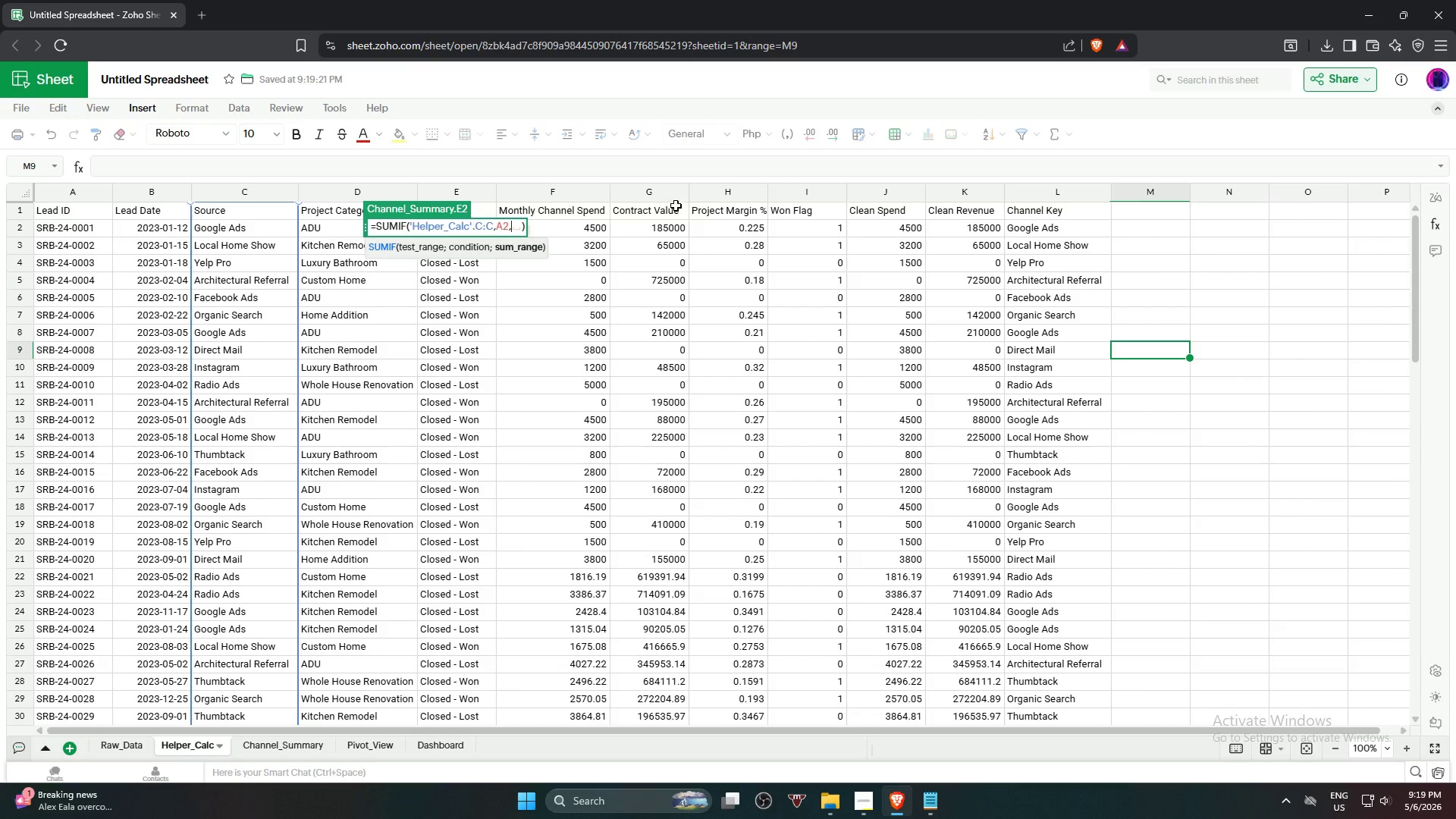 
left_click([651, 195])
 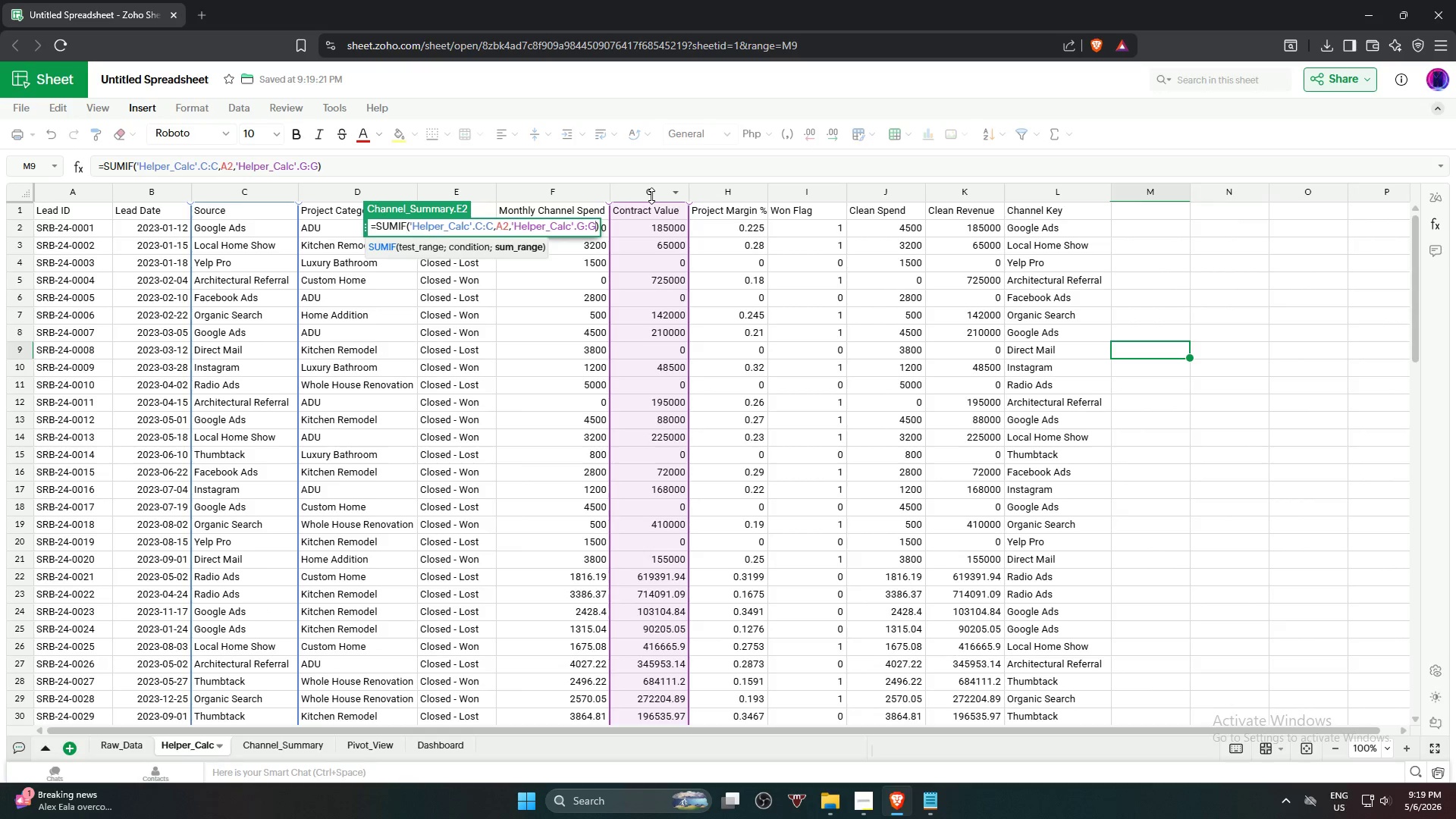 
key(NumpadEnter)
 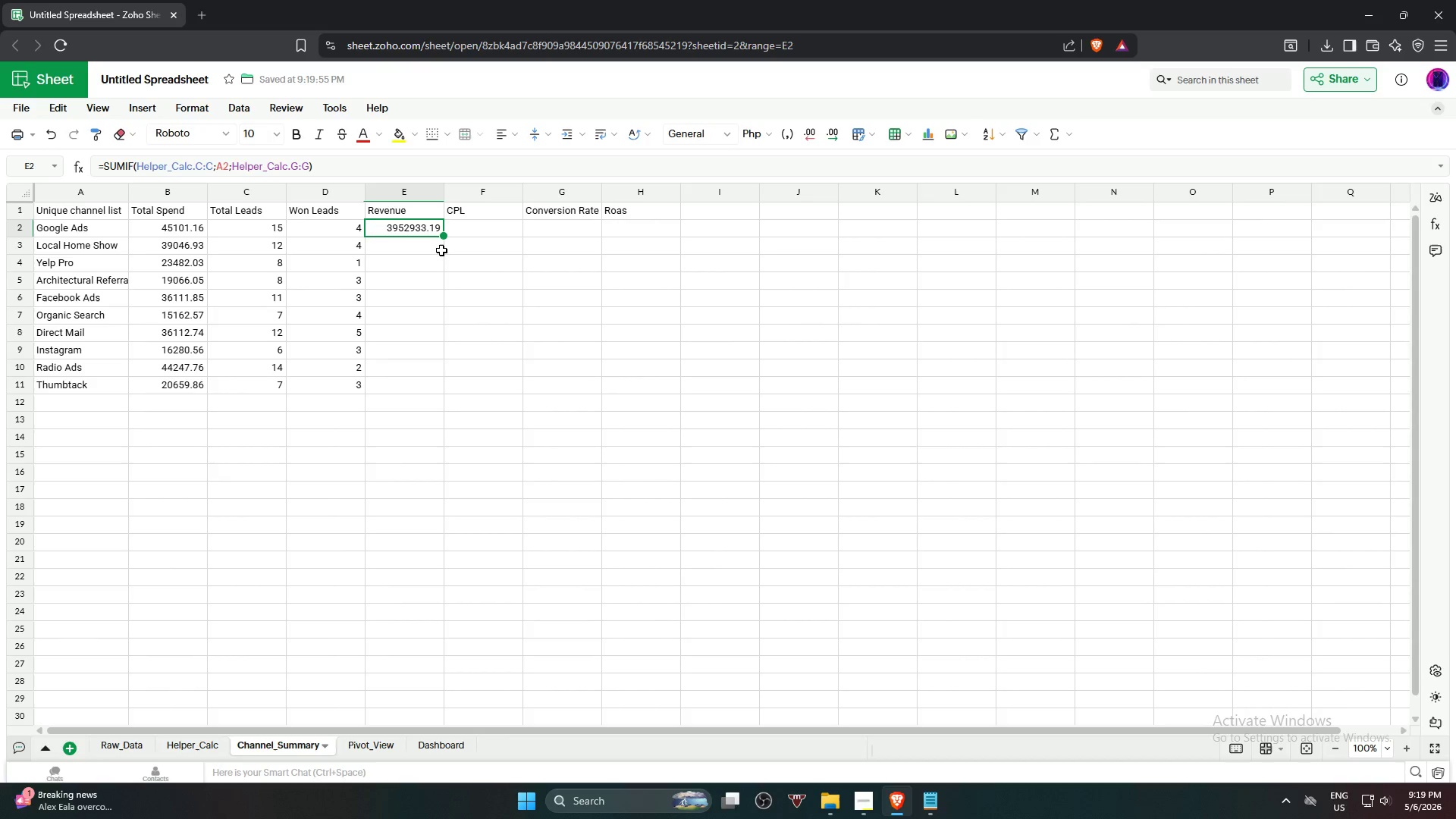 
left_click_drag(start_coordinate=[441, 237], to_coordinate=[435, 388])
 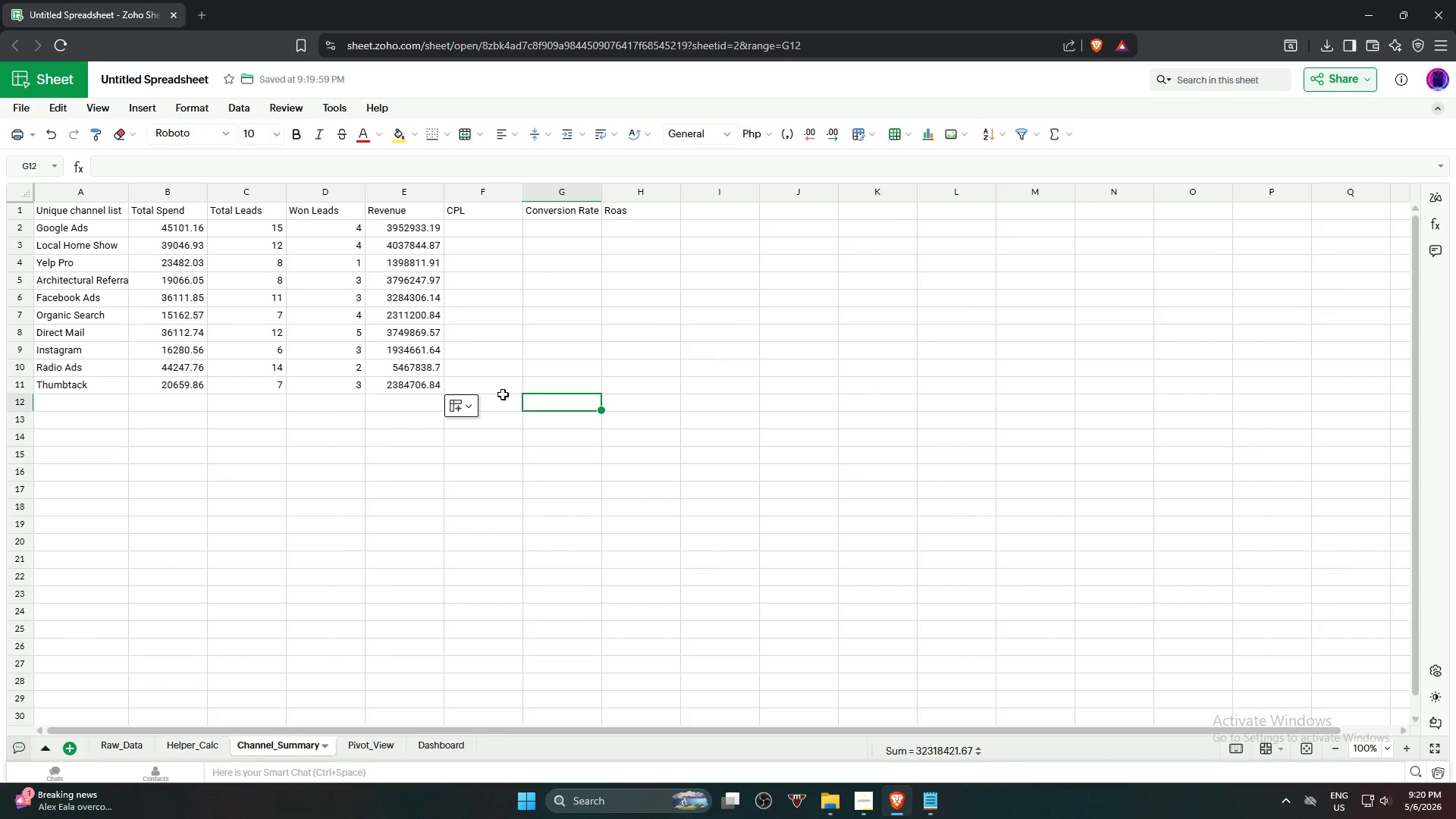 
left_click([416, 230])
 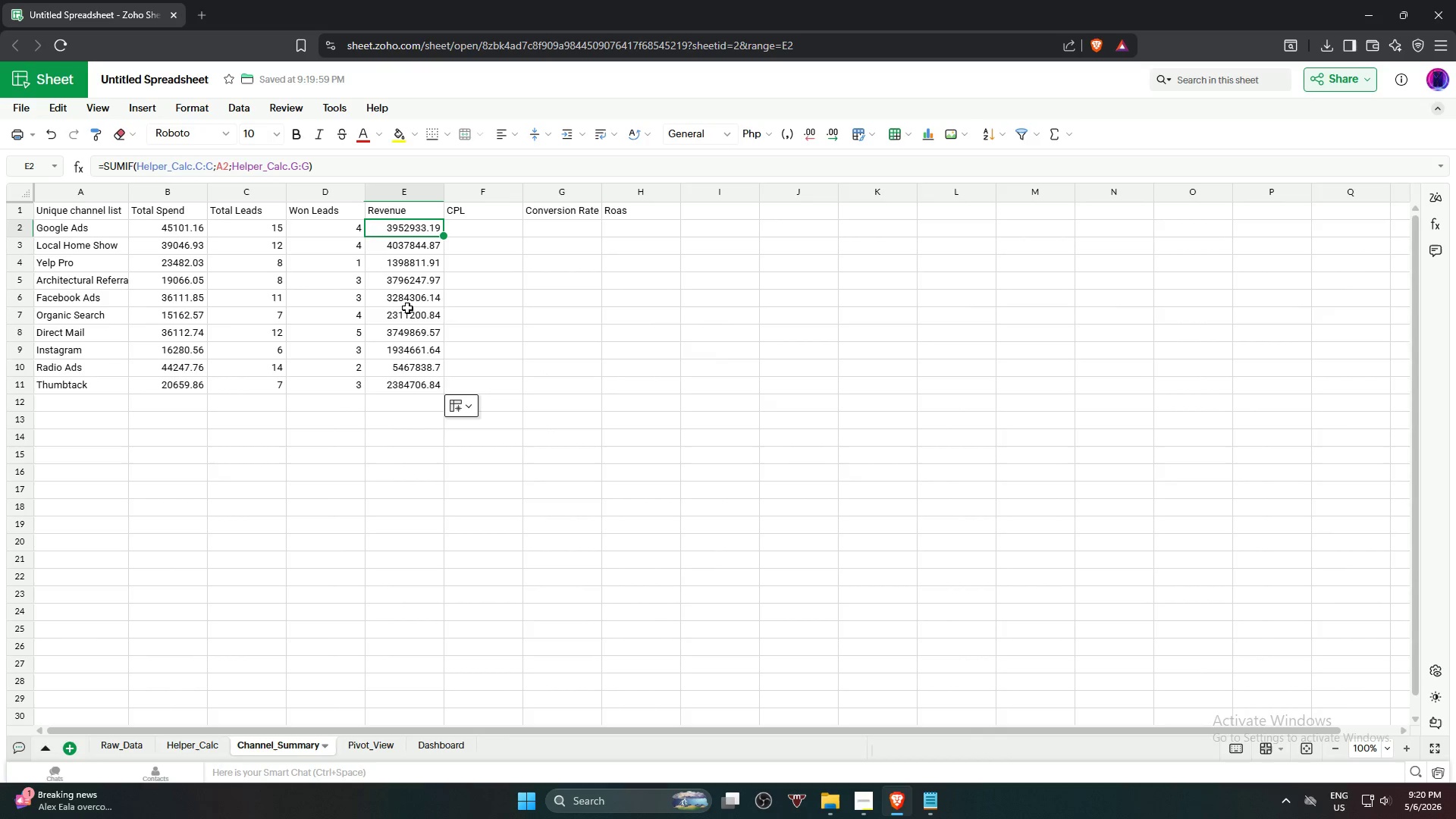 
hold_key(key=ShiftLeft, duration=0.69)
left_click([407, 385])
 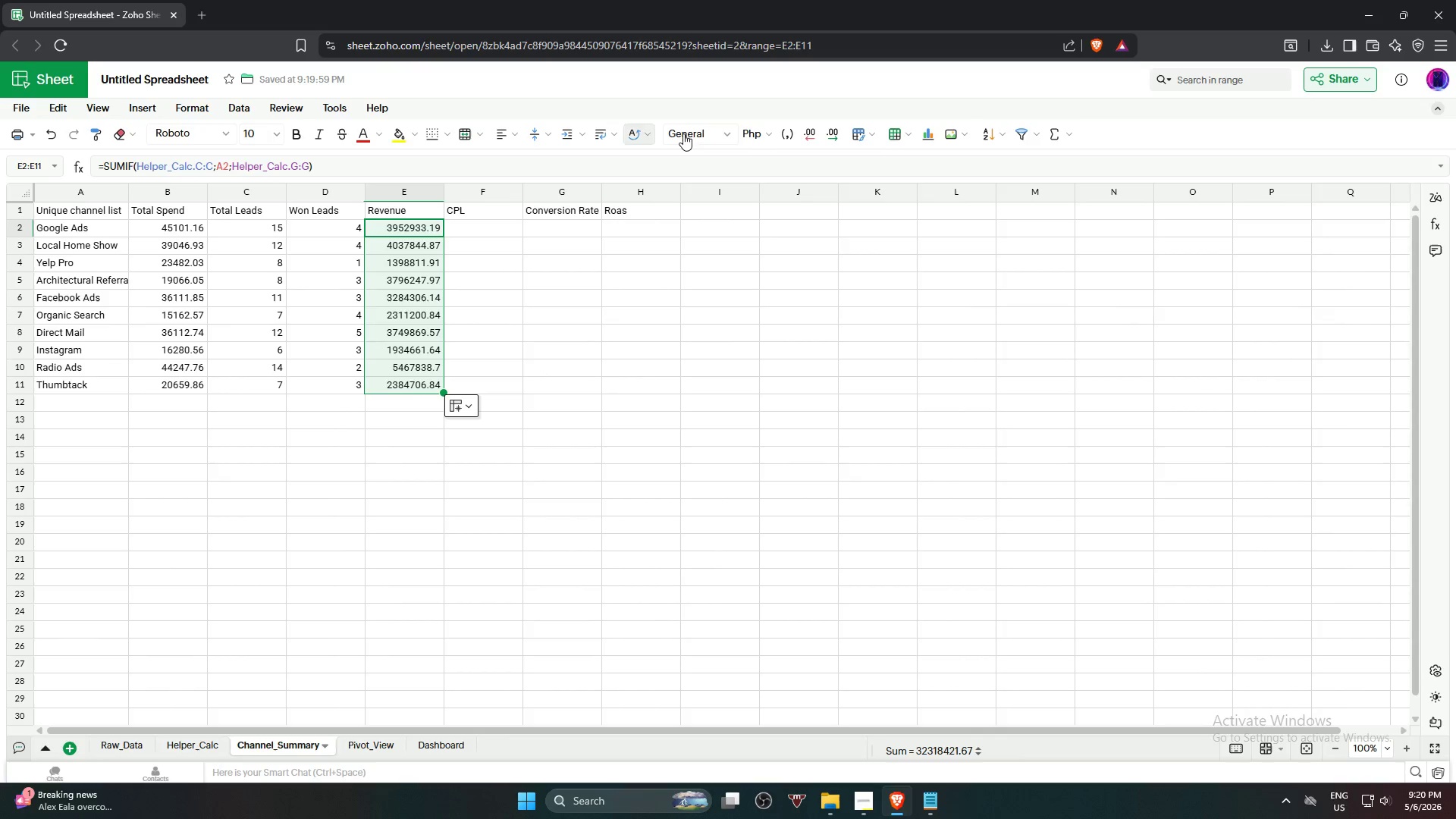 
left_click([706, 130])
 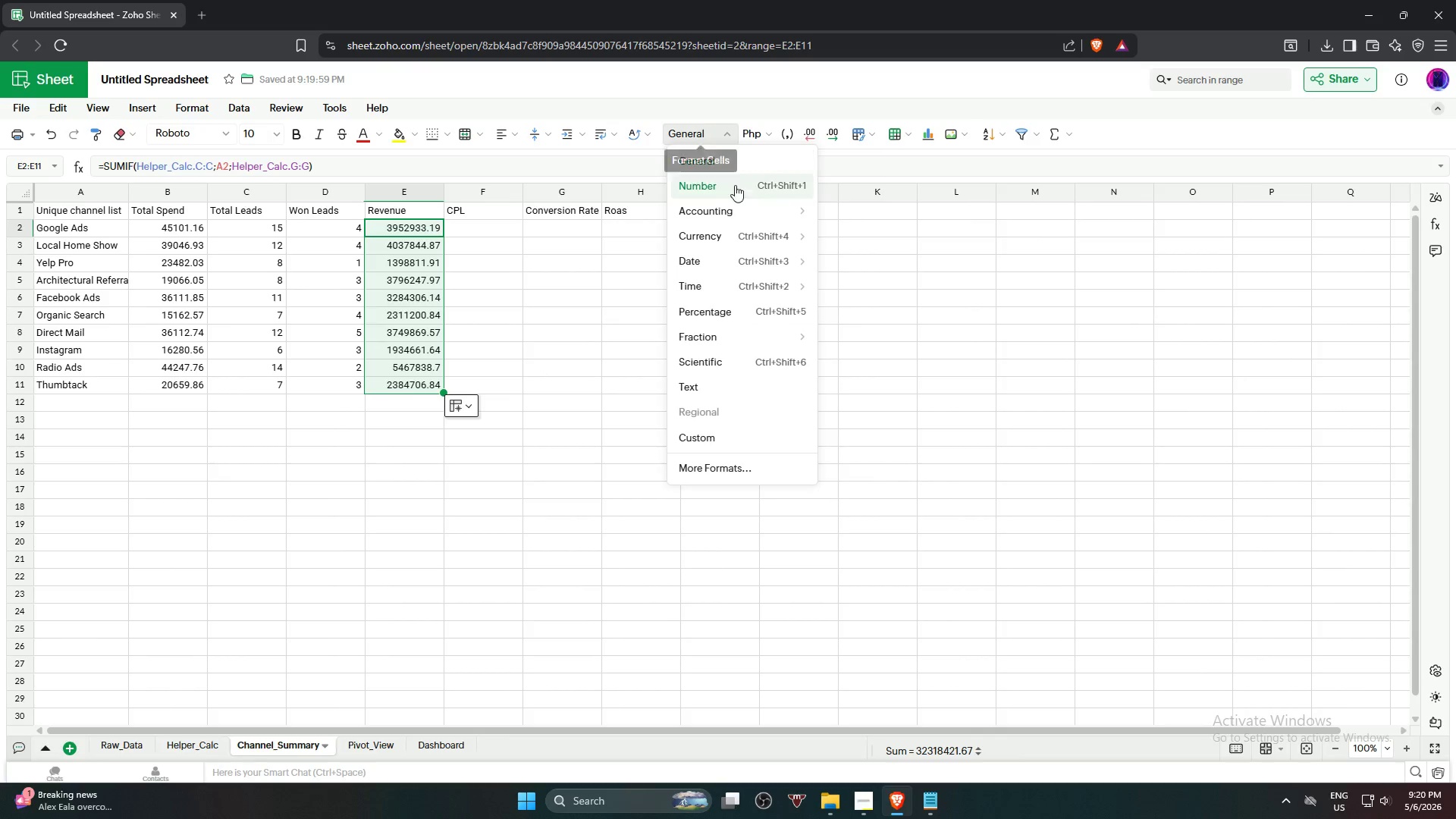 
mouse_move([748, 234])
 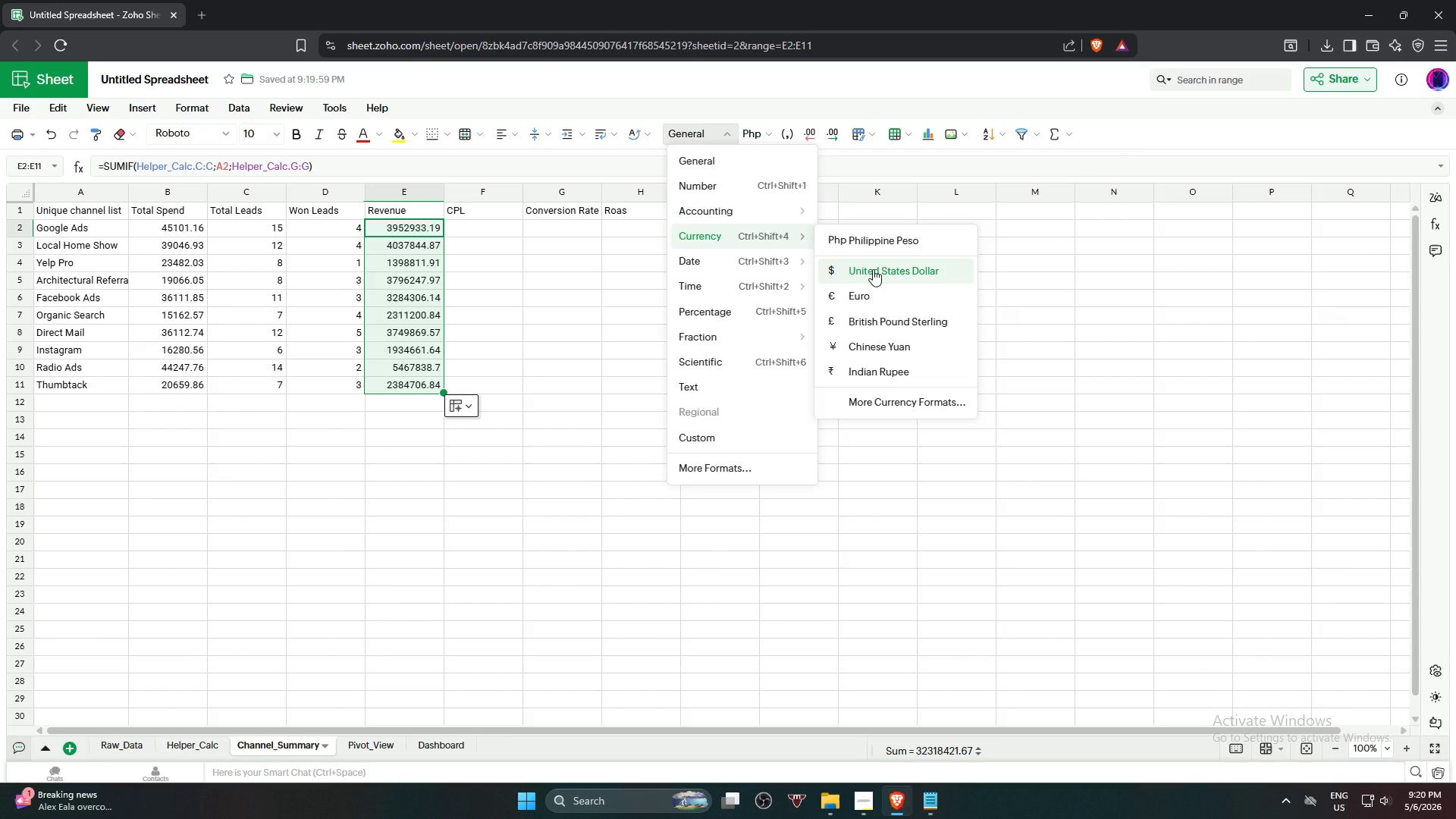 
left_click([873, 269])
 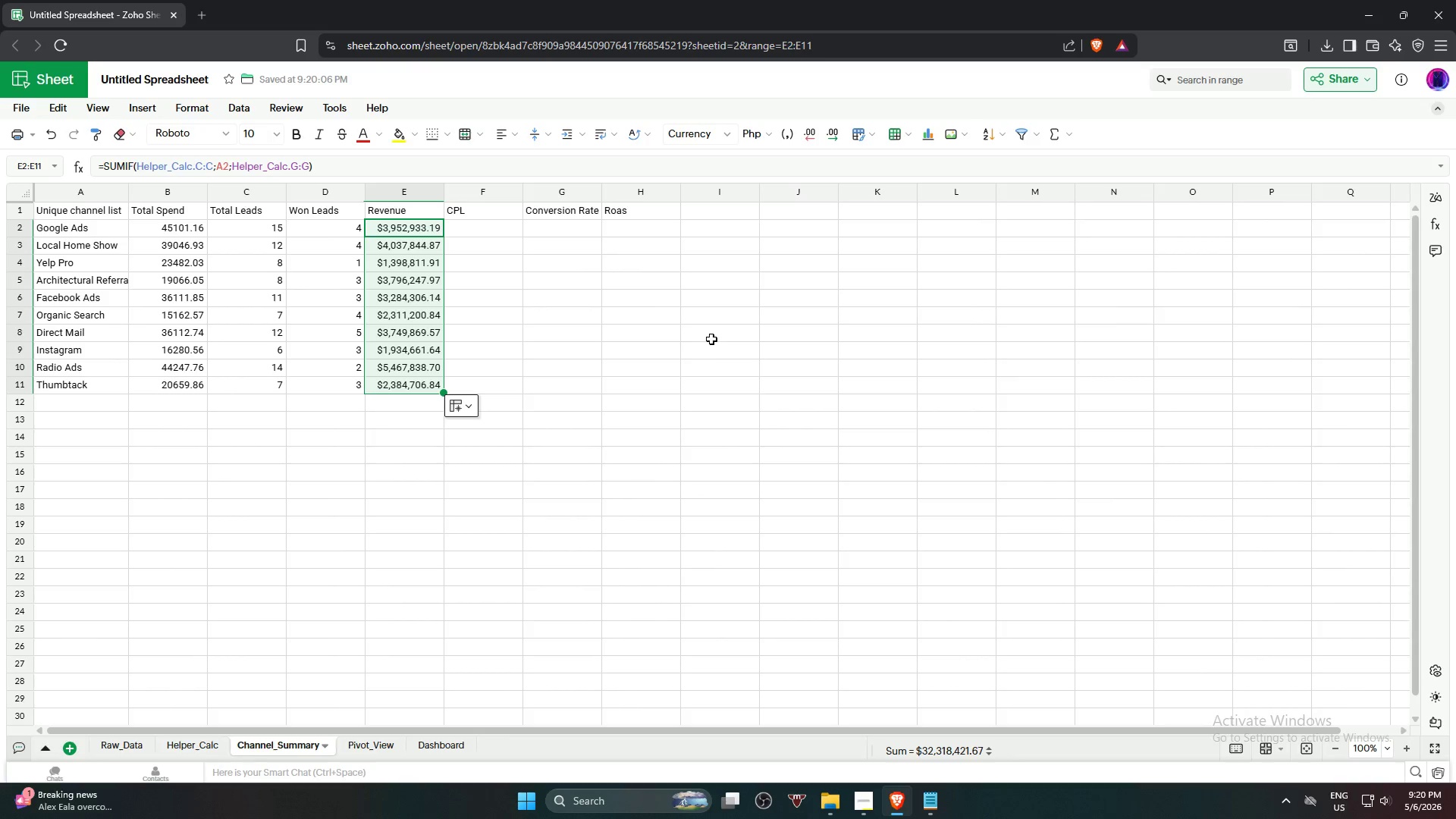 
wait(5.22)
 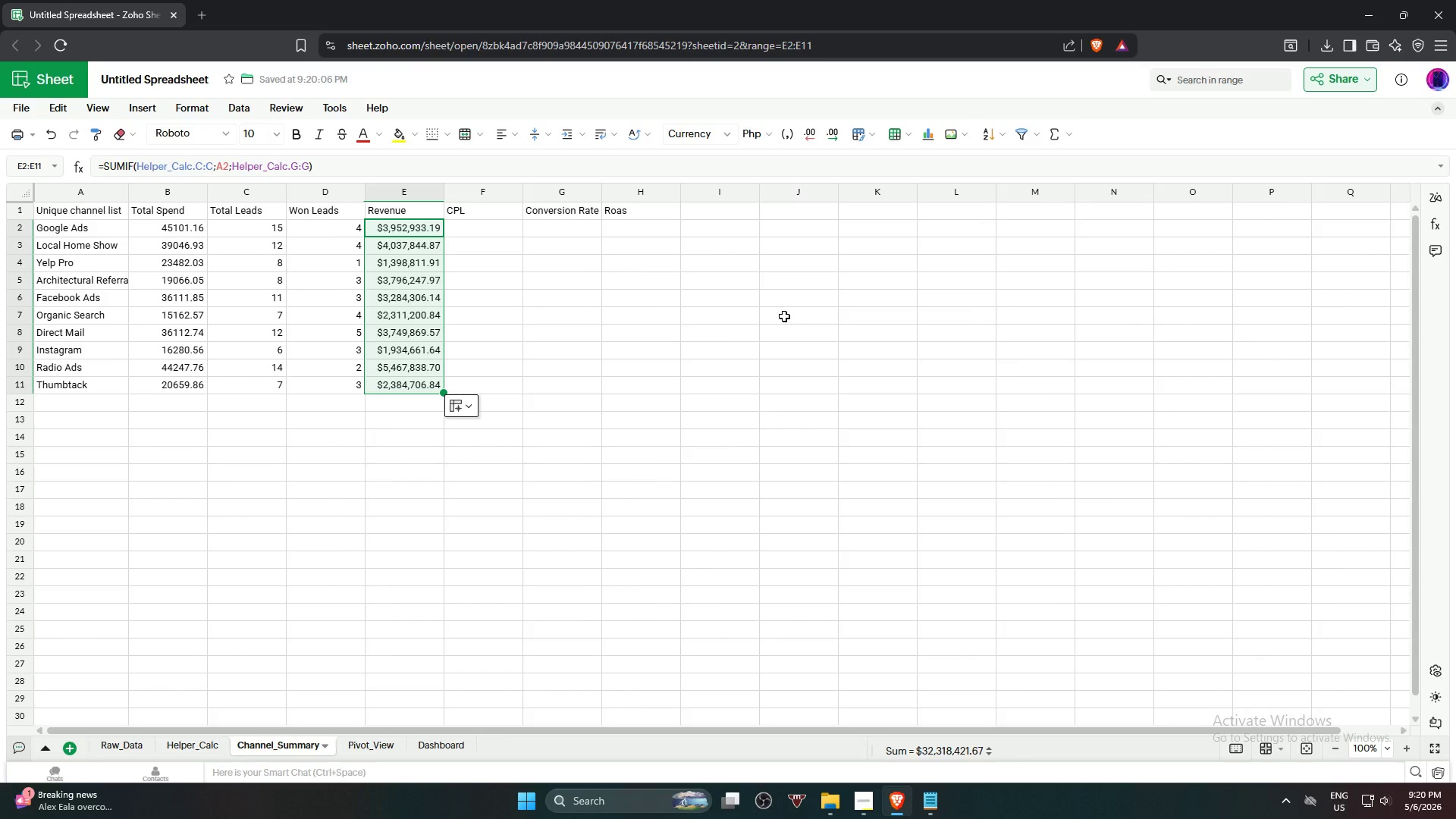 
left_click([374, 475])
 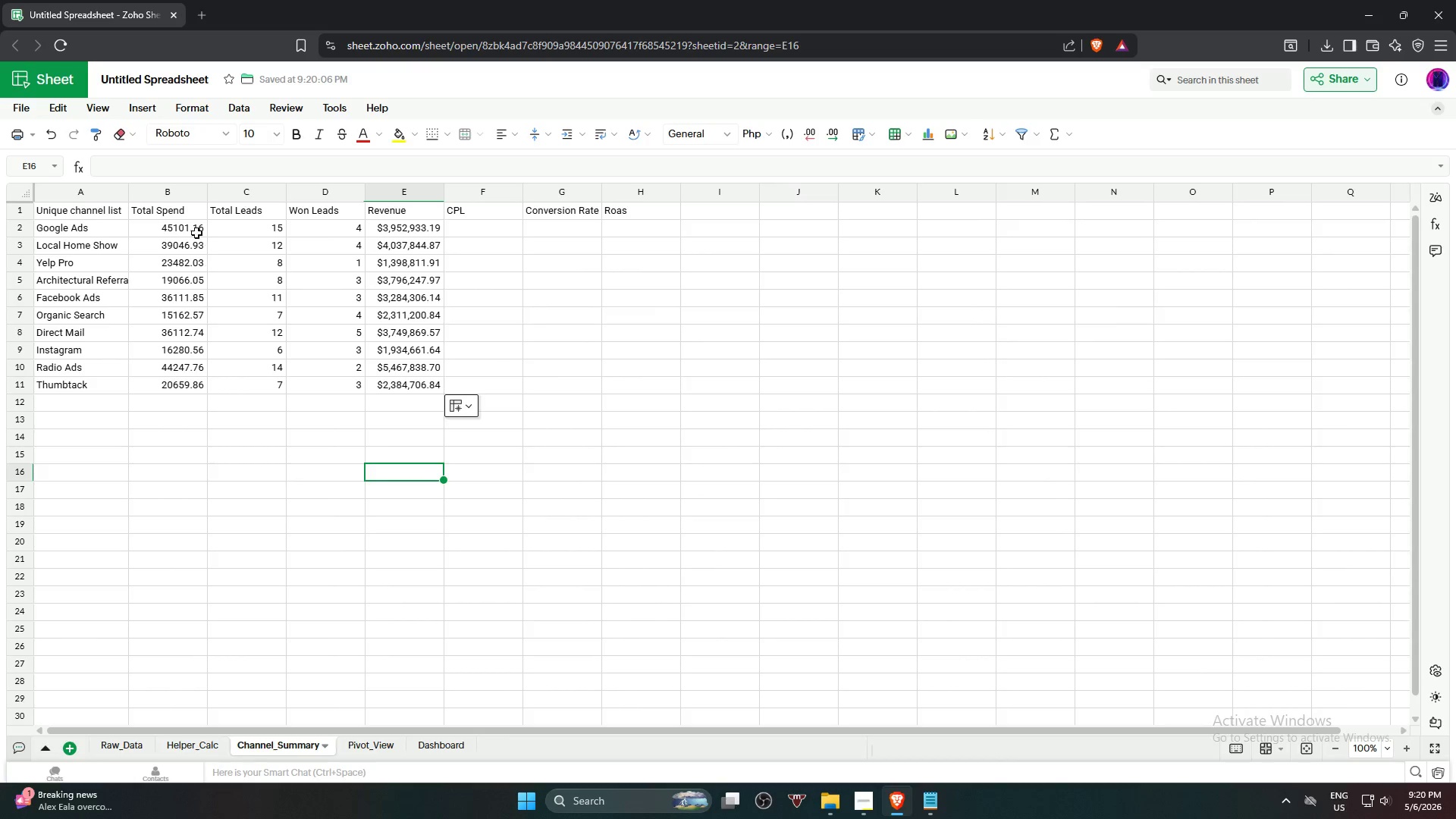 
left_click([191, 227])
 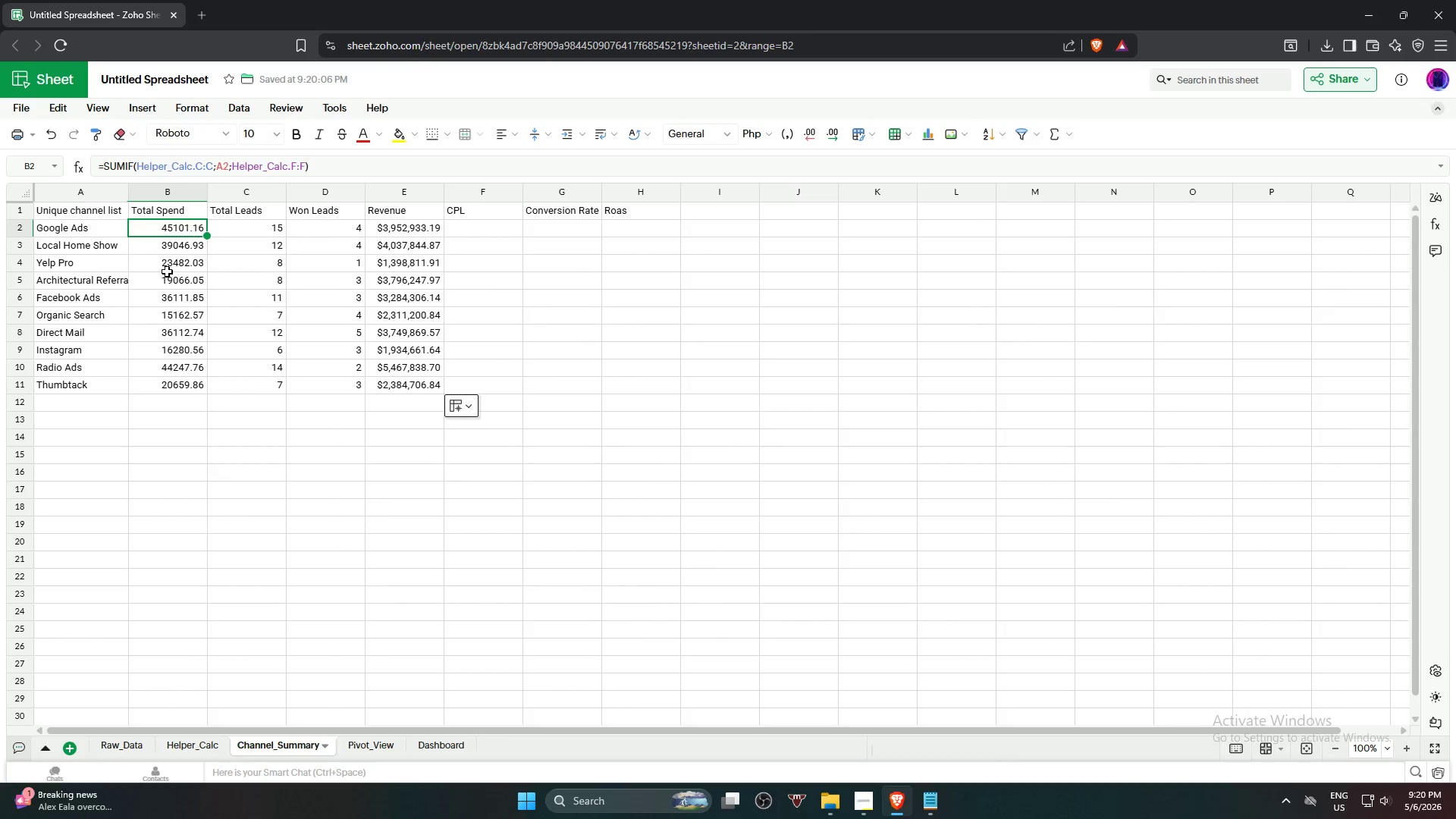 
hold_key(key=ShiftLeft, duration=0.8)
 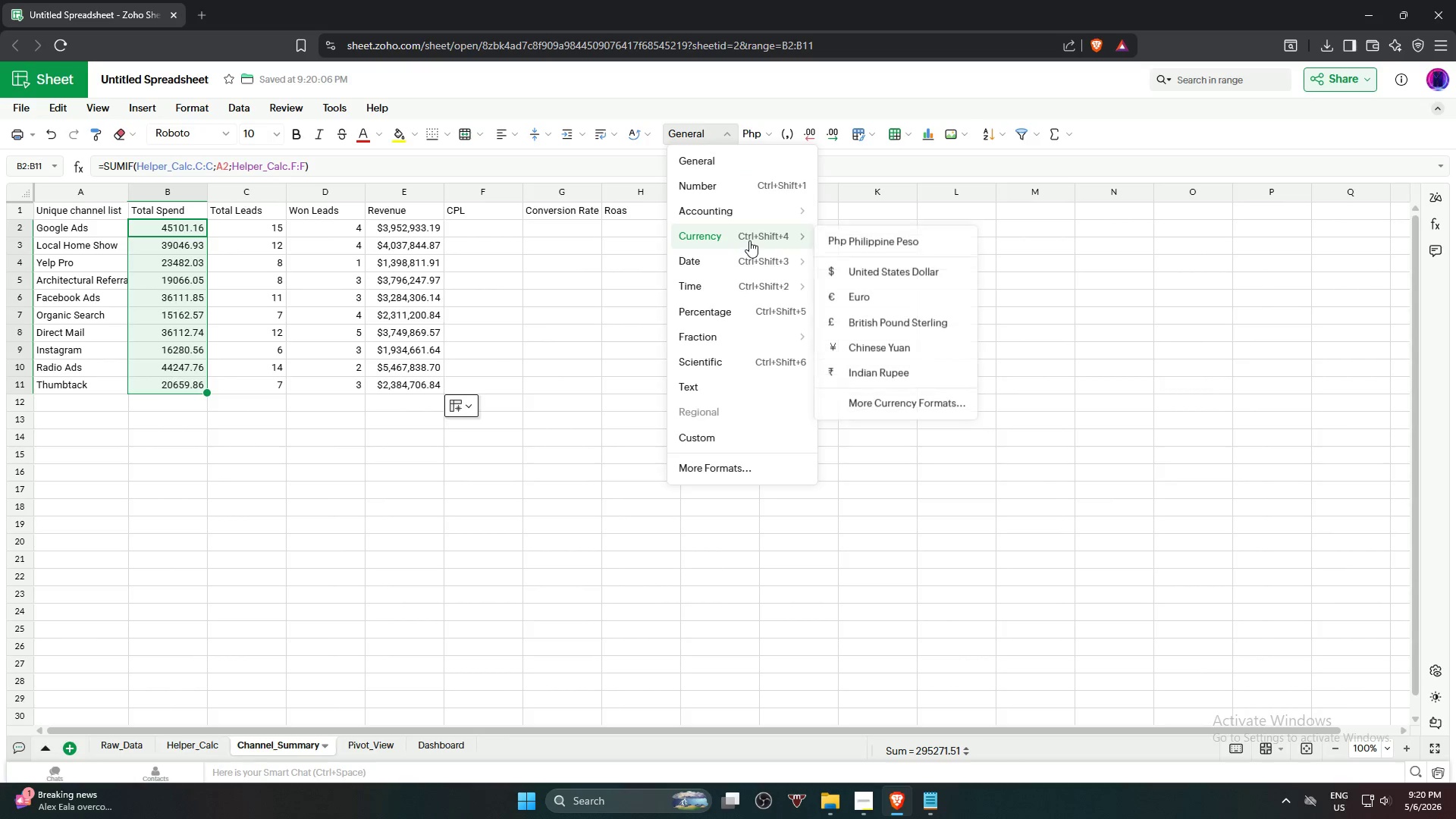 
left_click([885, 270])
 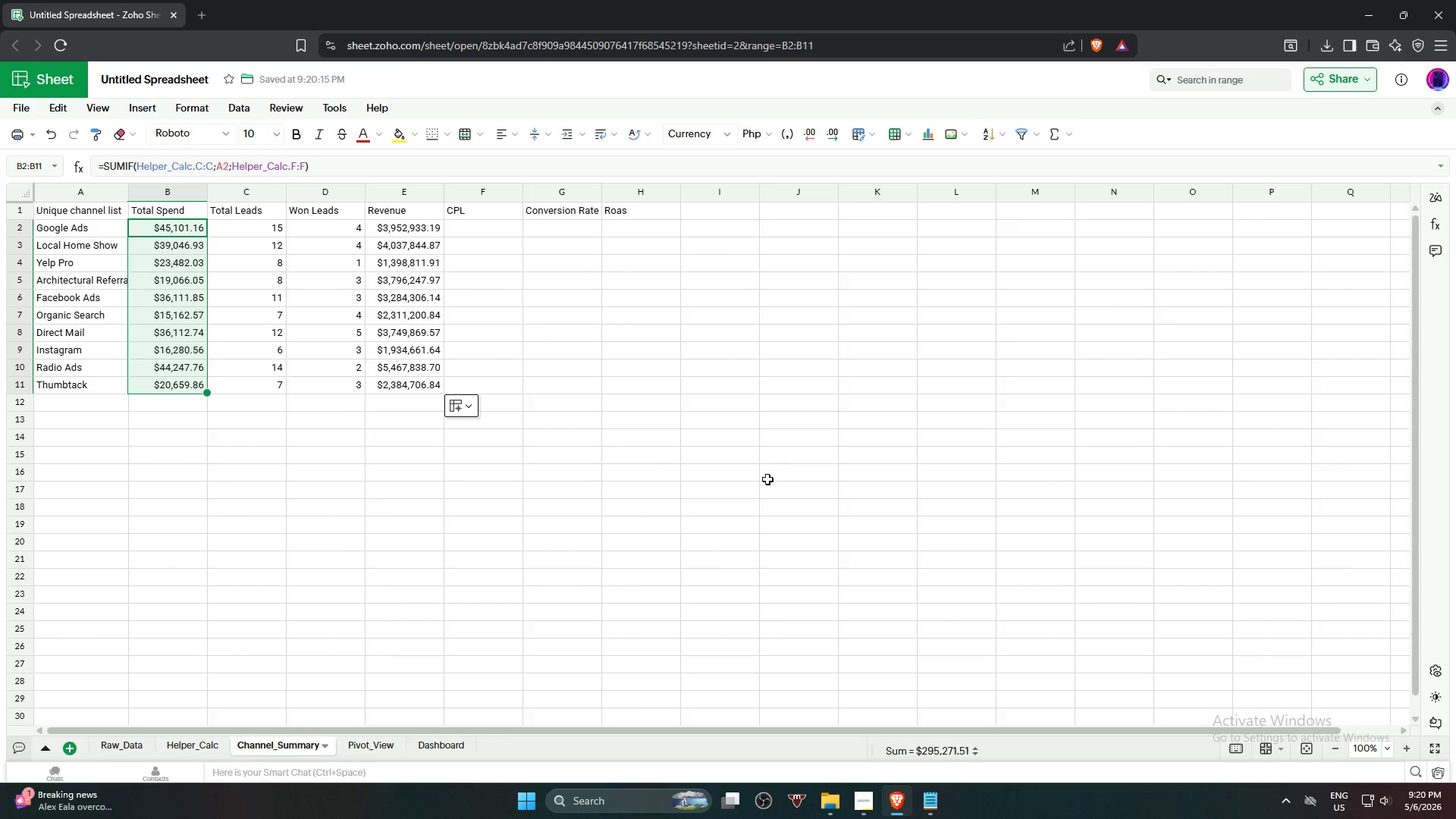 
left_click([760, 480])
 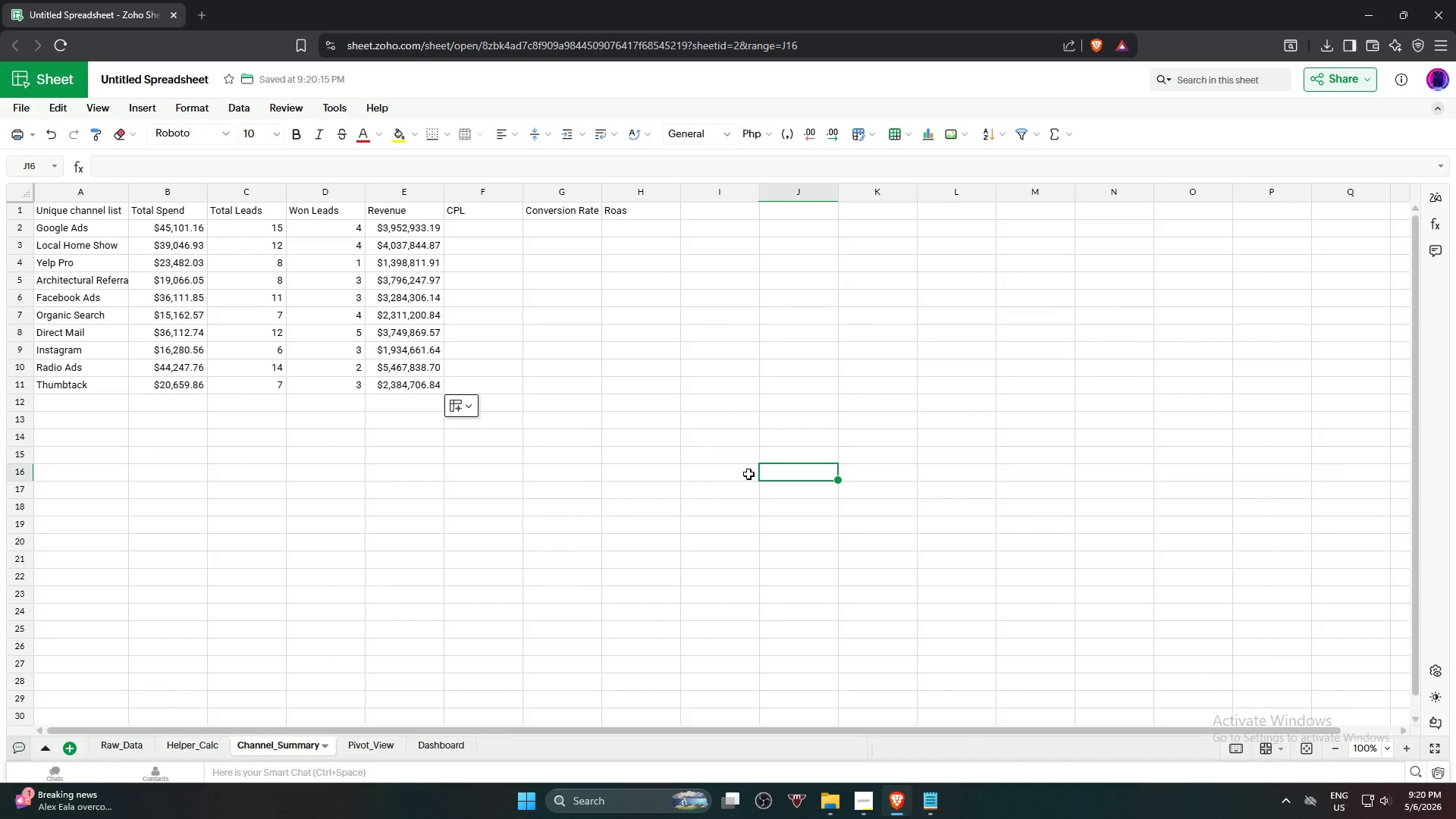 
left_click([707, 543])
 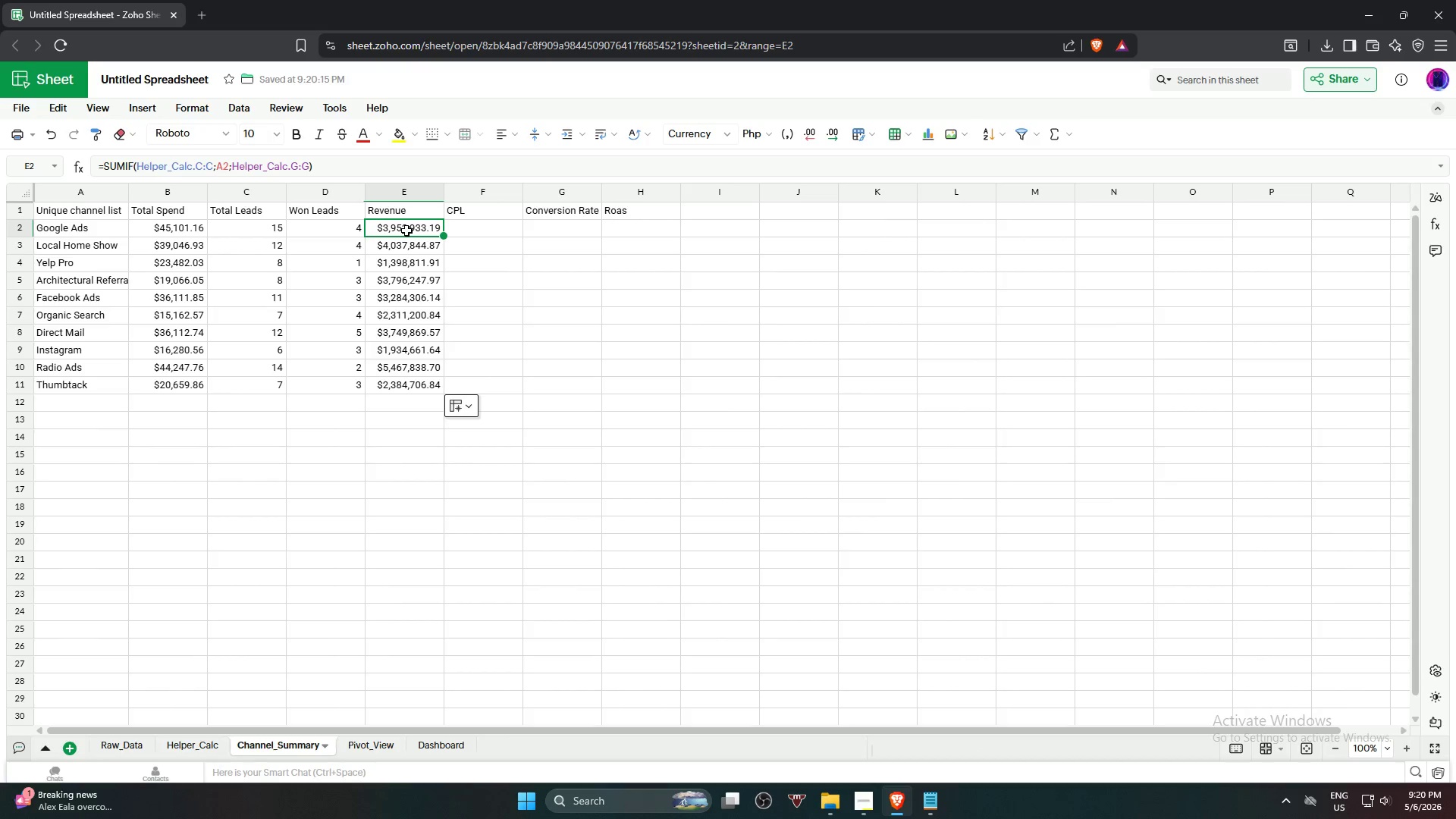 
wait(6.3)
 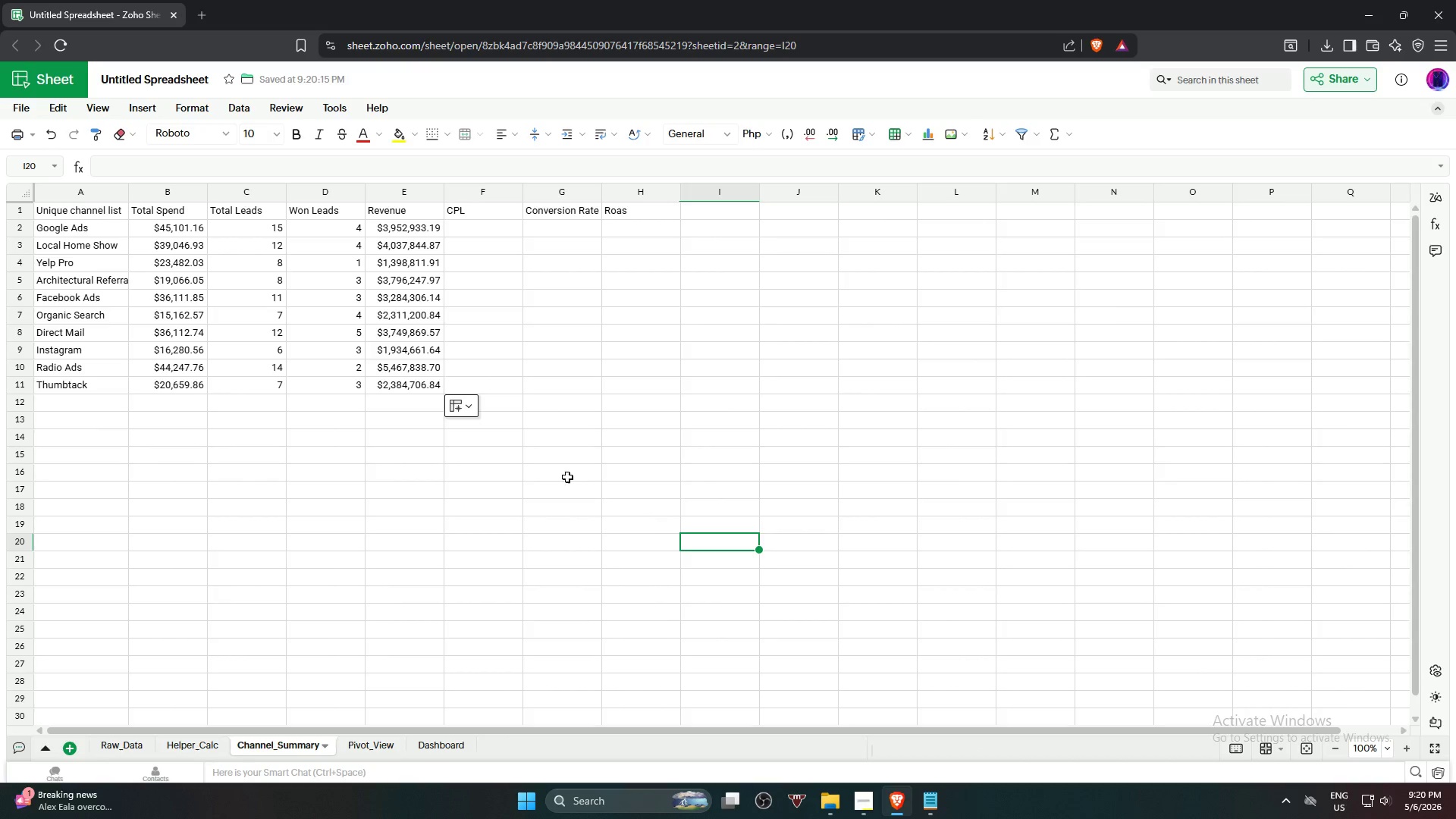 
left_click([201, 742])
 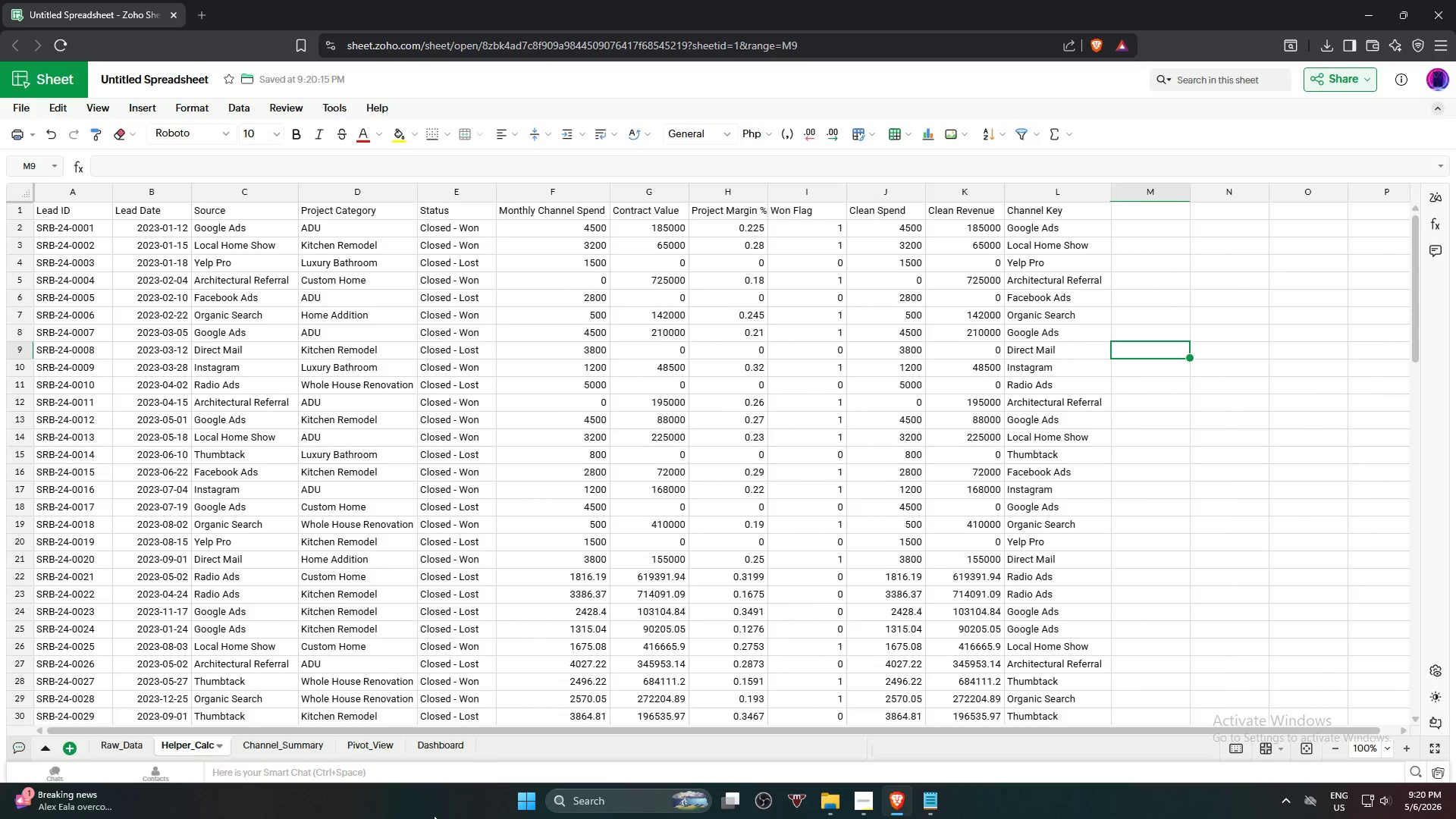 
left_click([284, 748])
 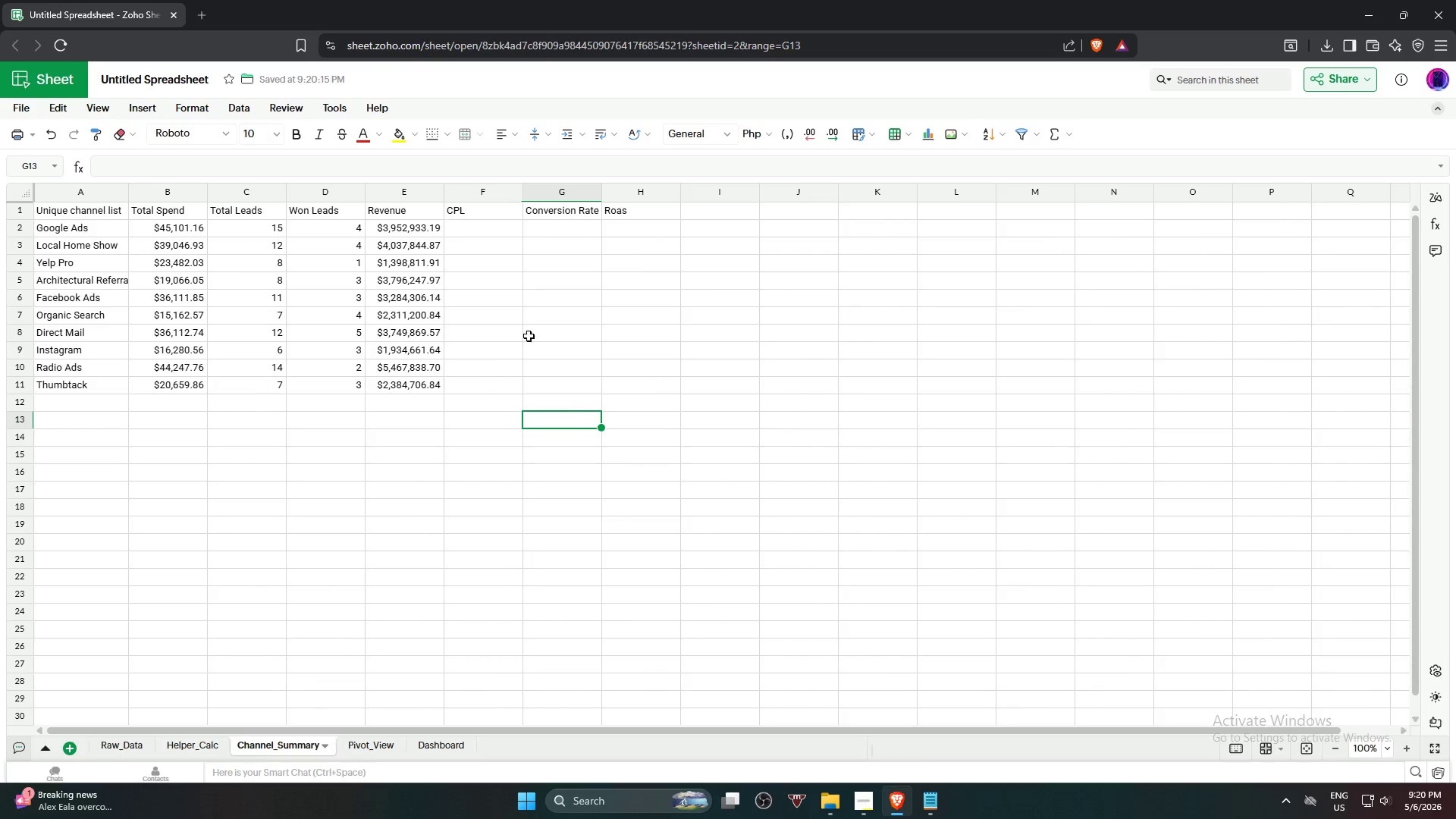 
left_click([491, 232])
 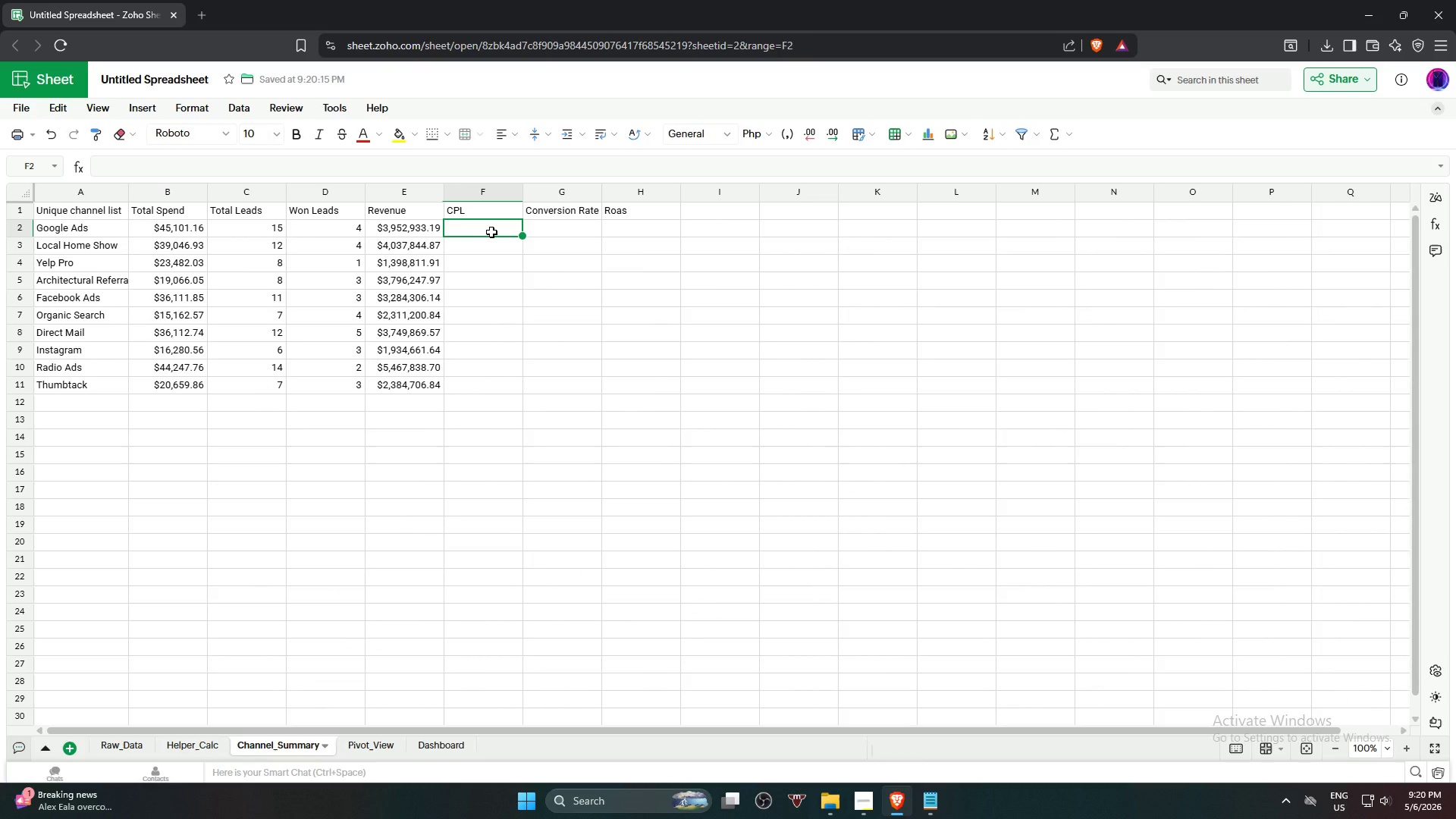 
type(=if)
 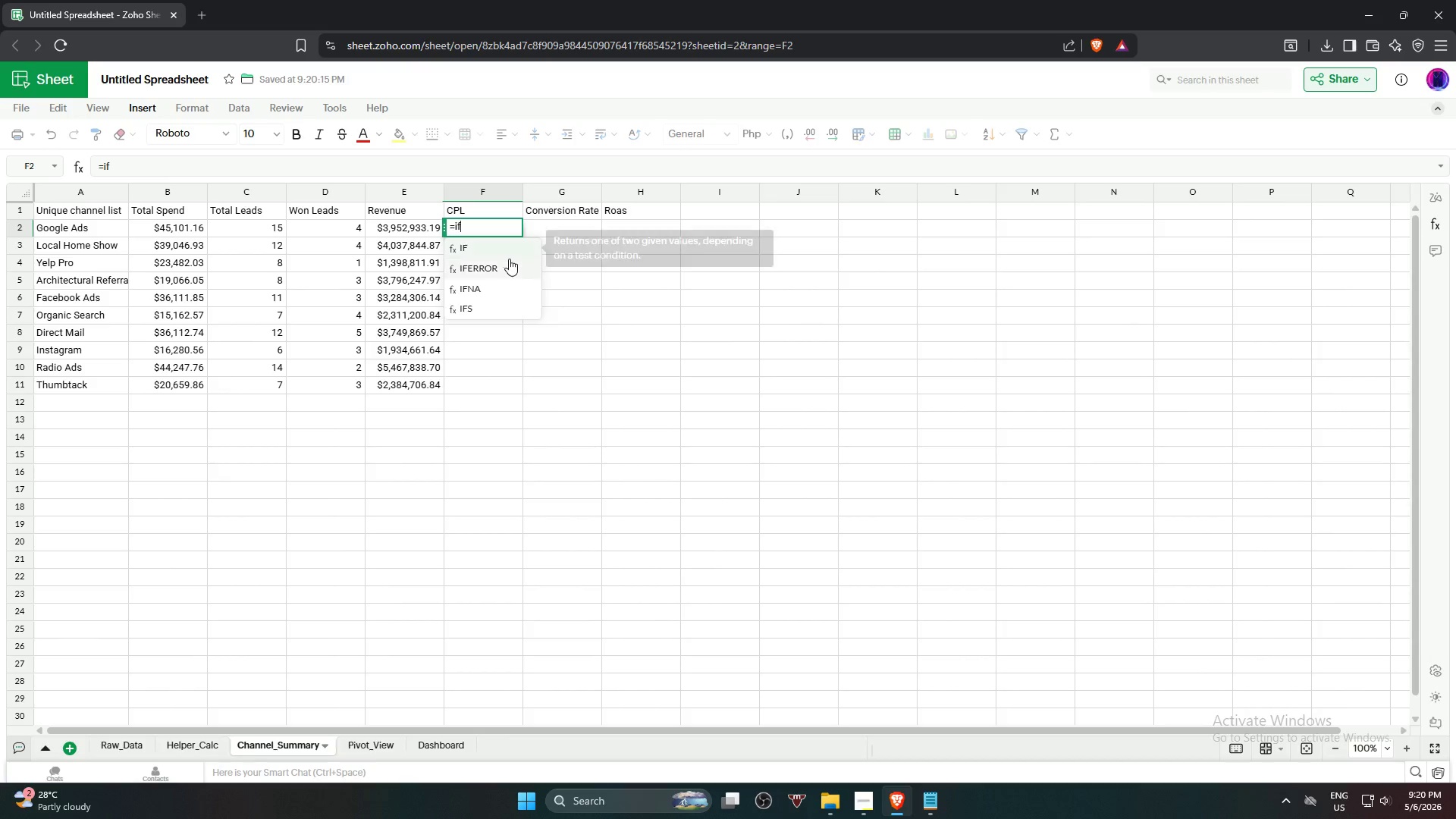 
left_click([511, 268])
 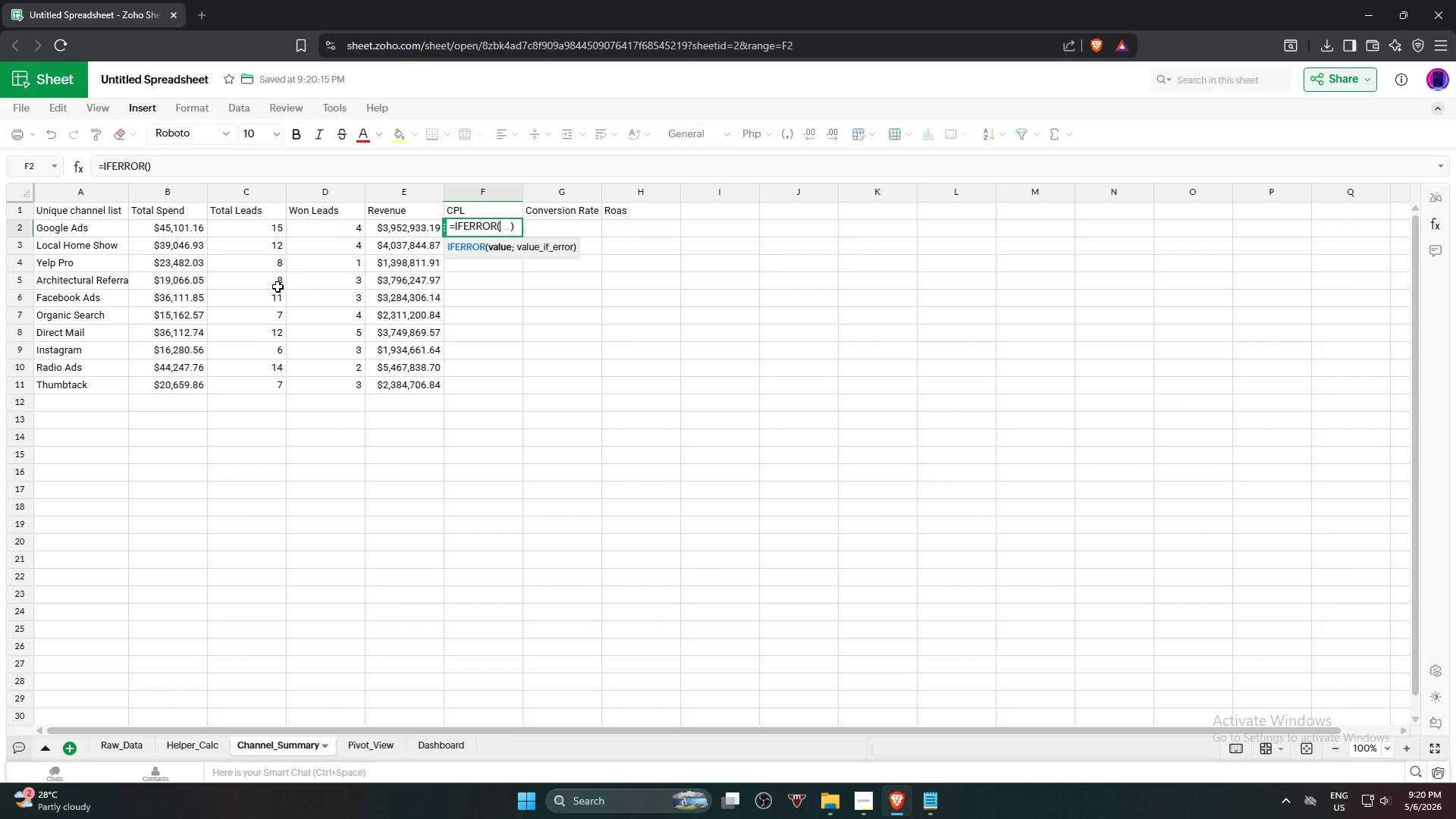 
left_click([190, 230])
 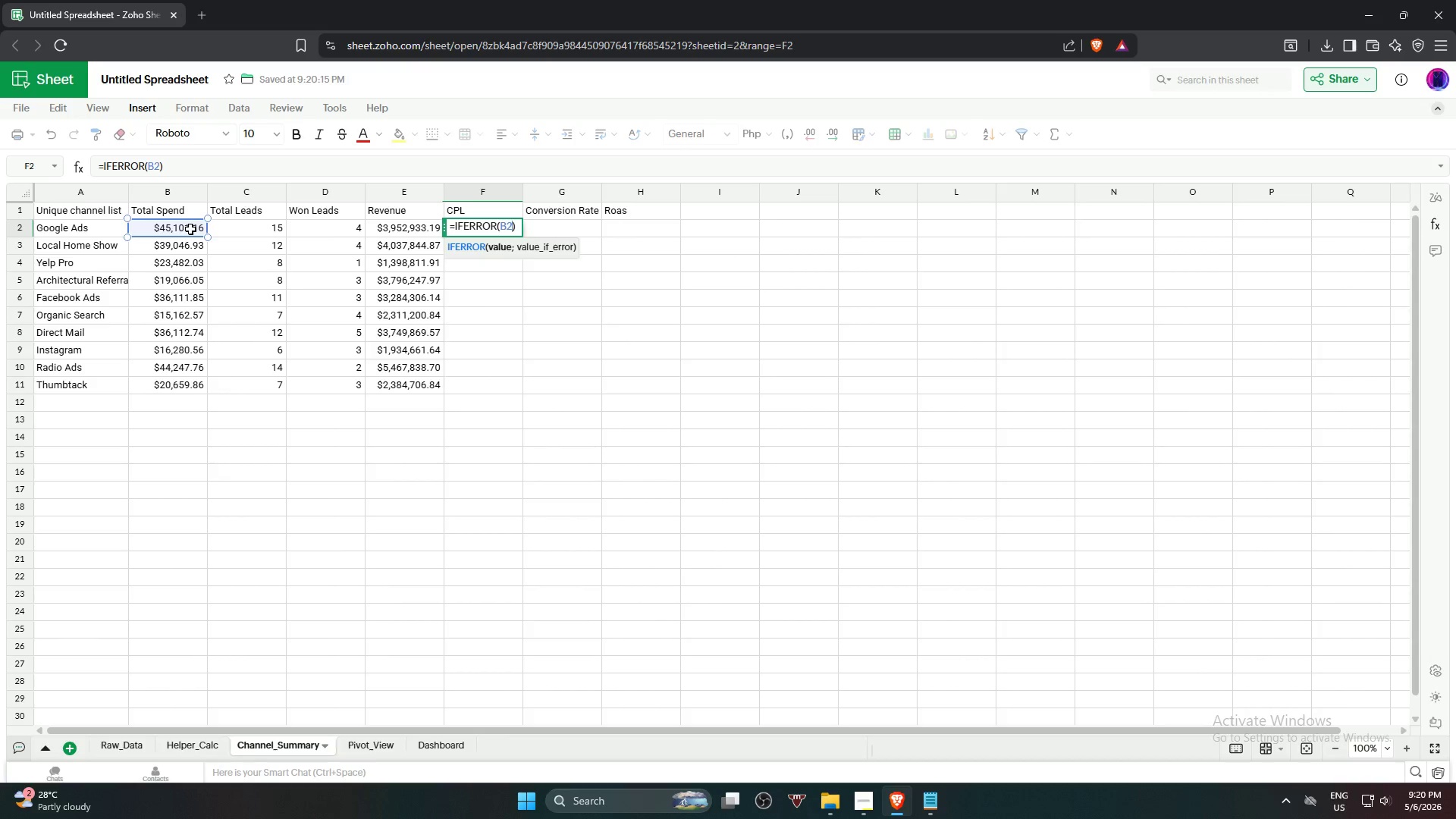 
key(Slash)
 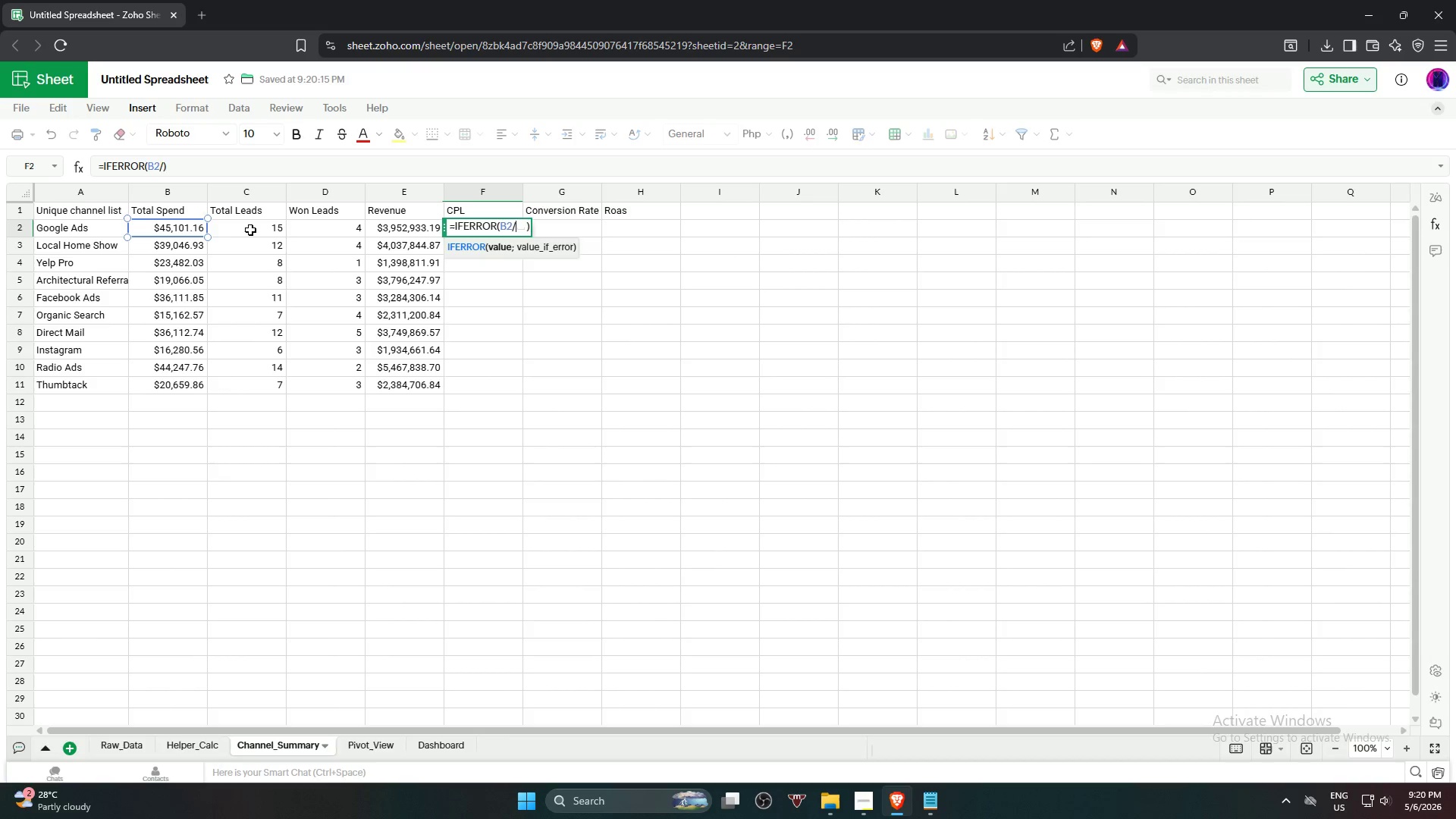 
left_click([250, 229])
 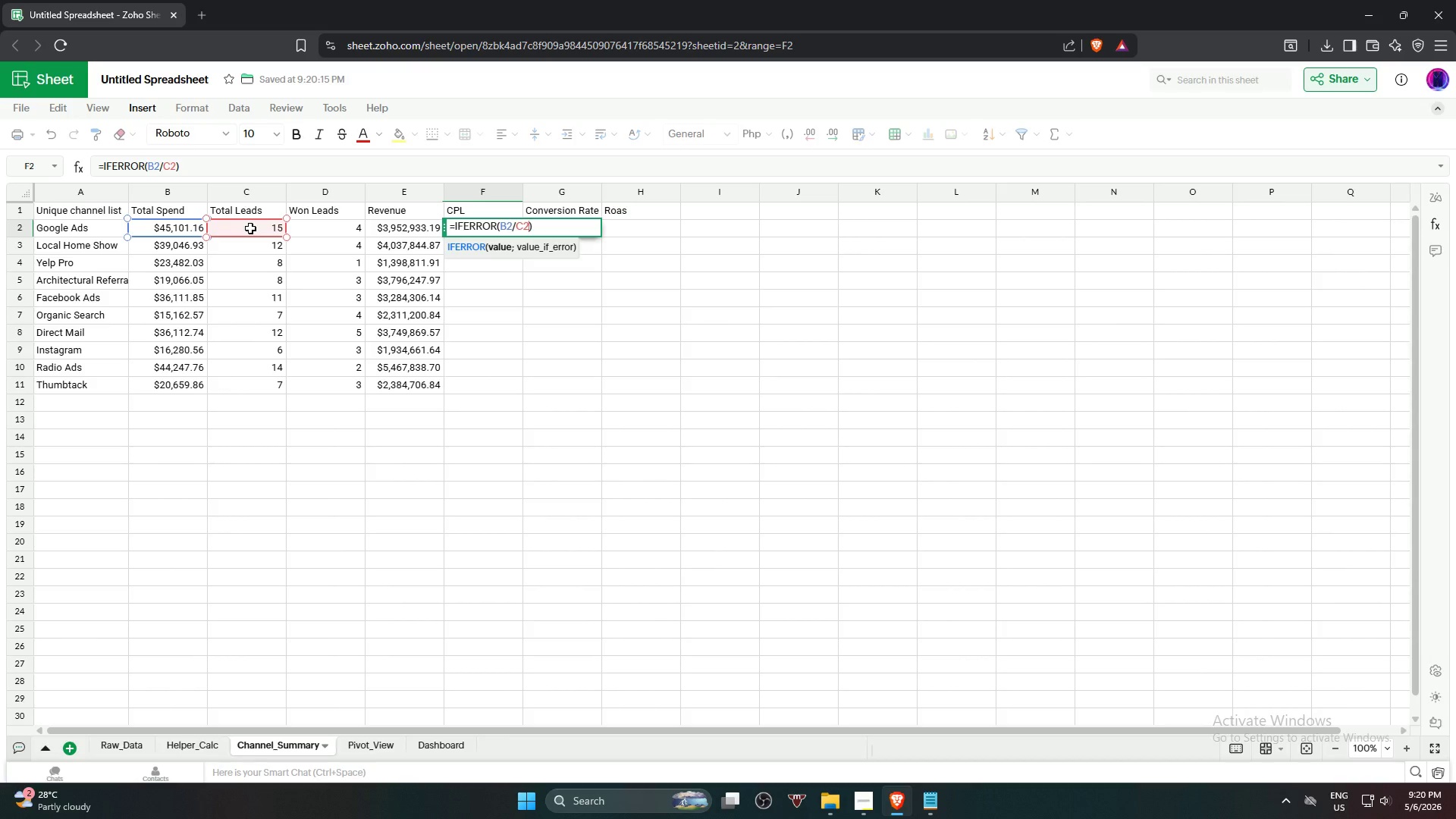 
key(Comma)
 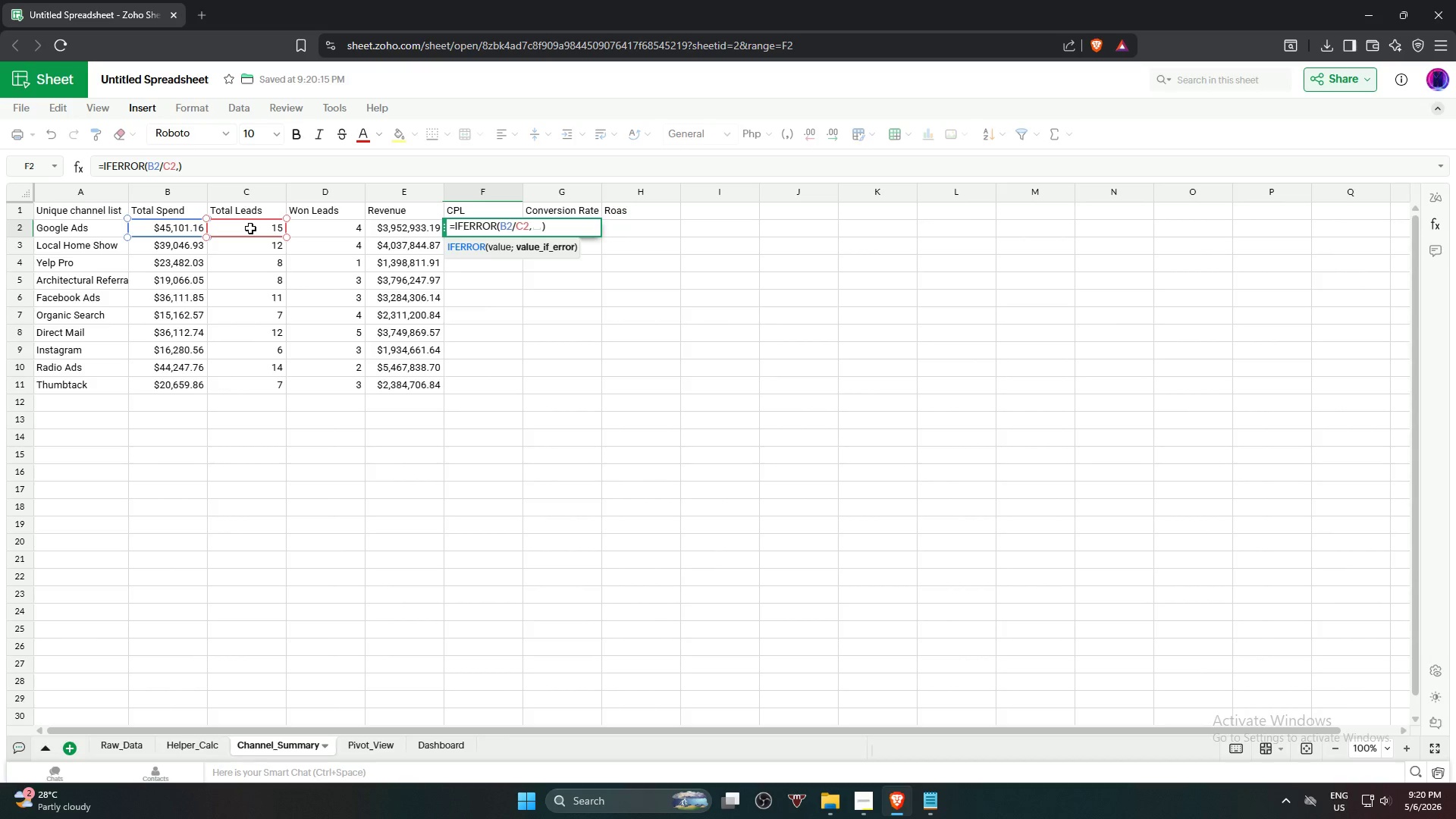 
key(0)
 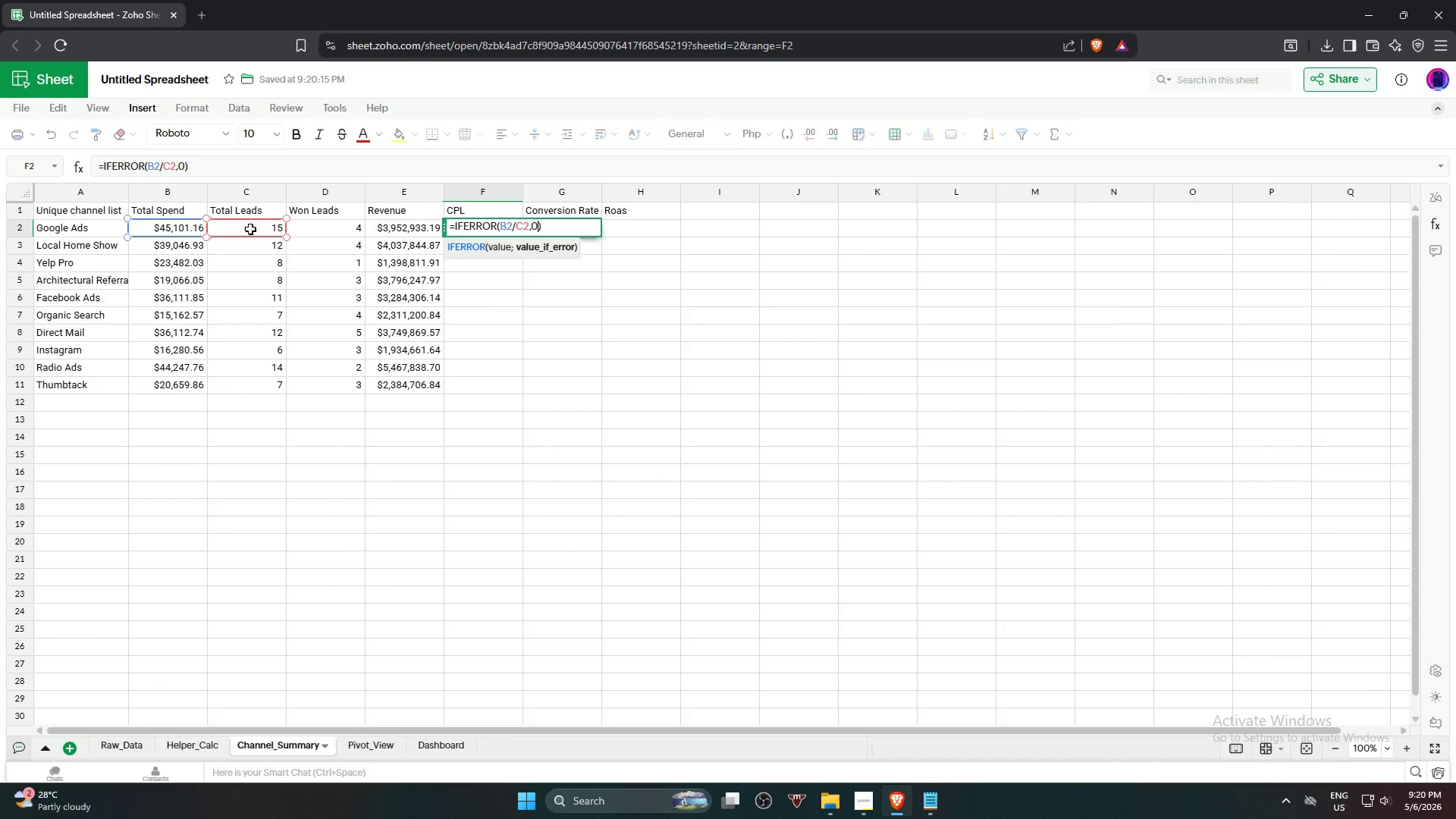 
key(NumpadEnter)
 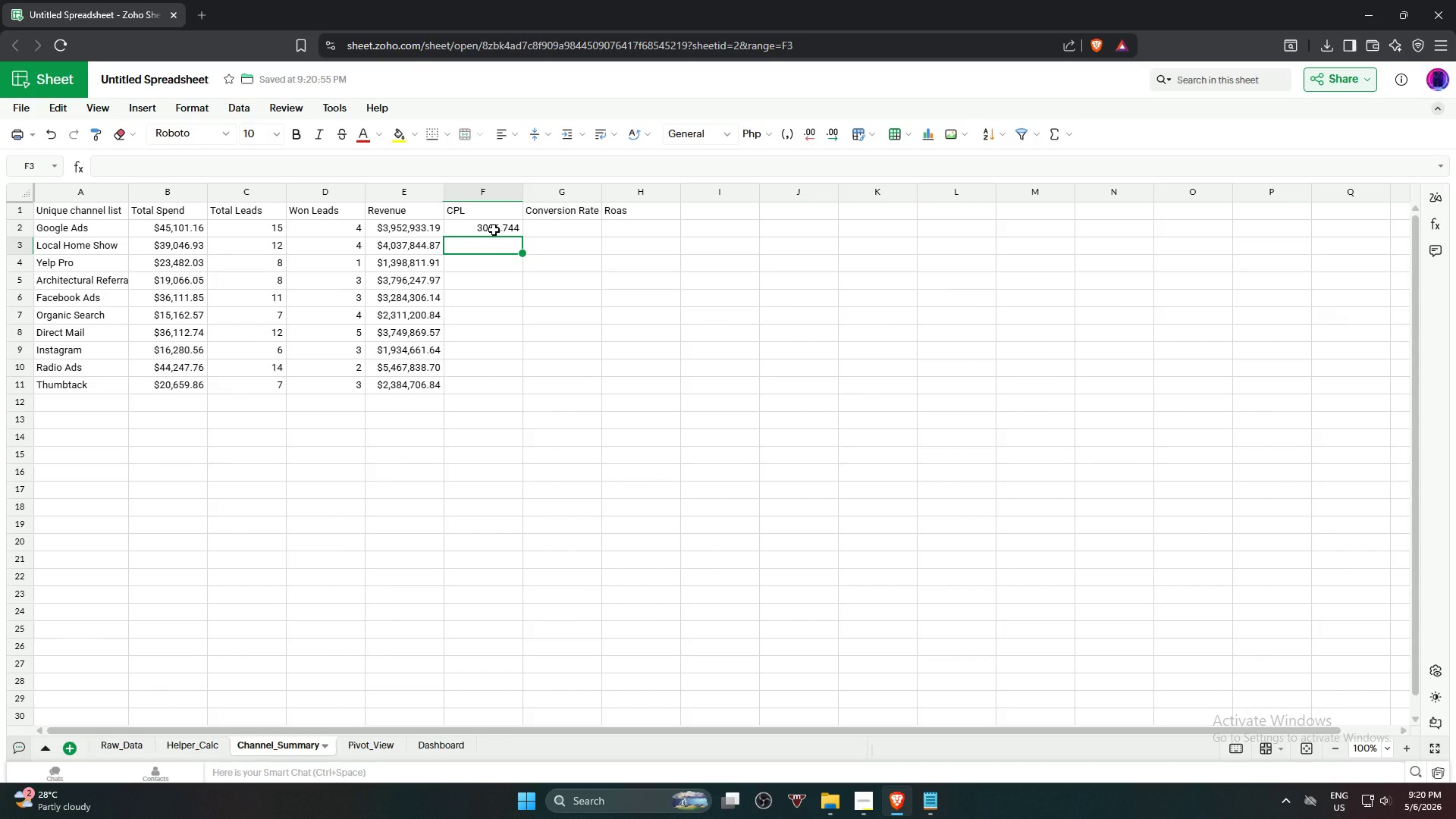 
left_click([494, 230])
 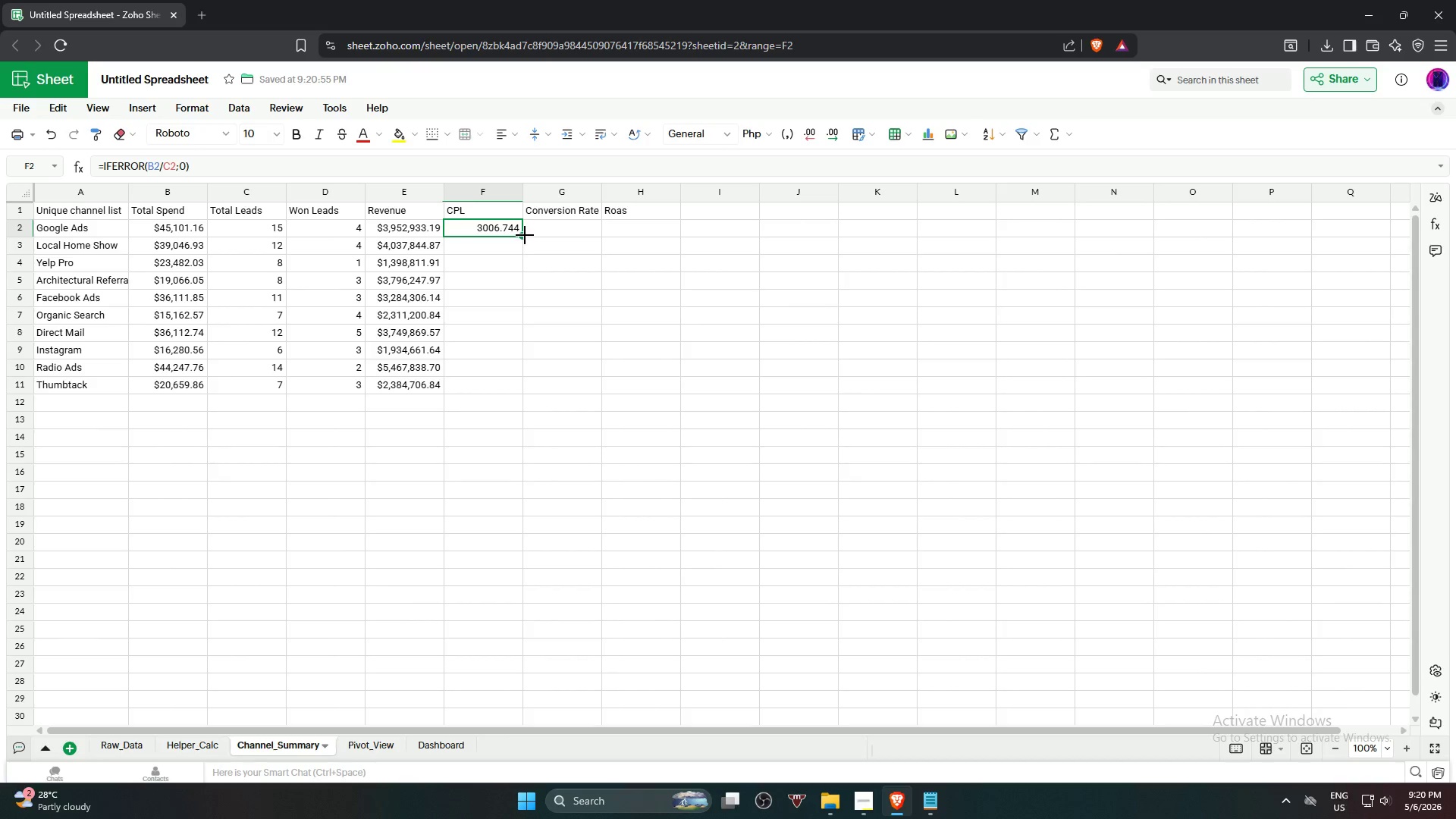 
left_click_drag(start_coordinate=[525, 234], to_coordinate=[512, 383])
 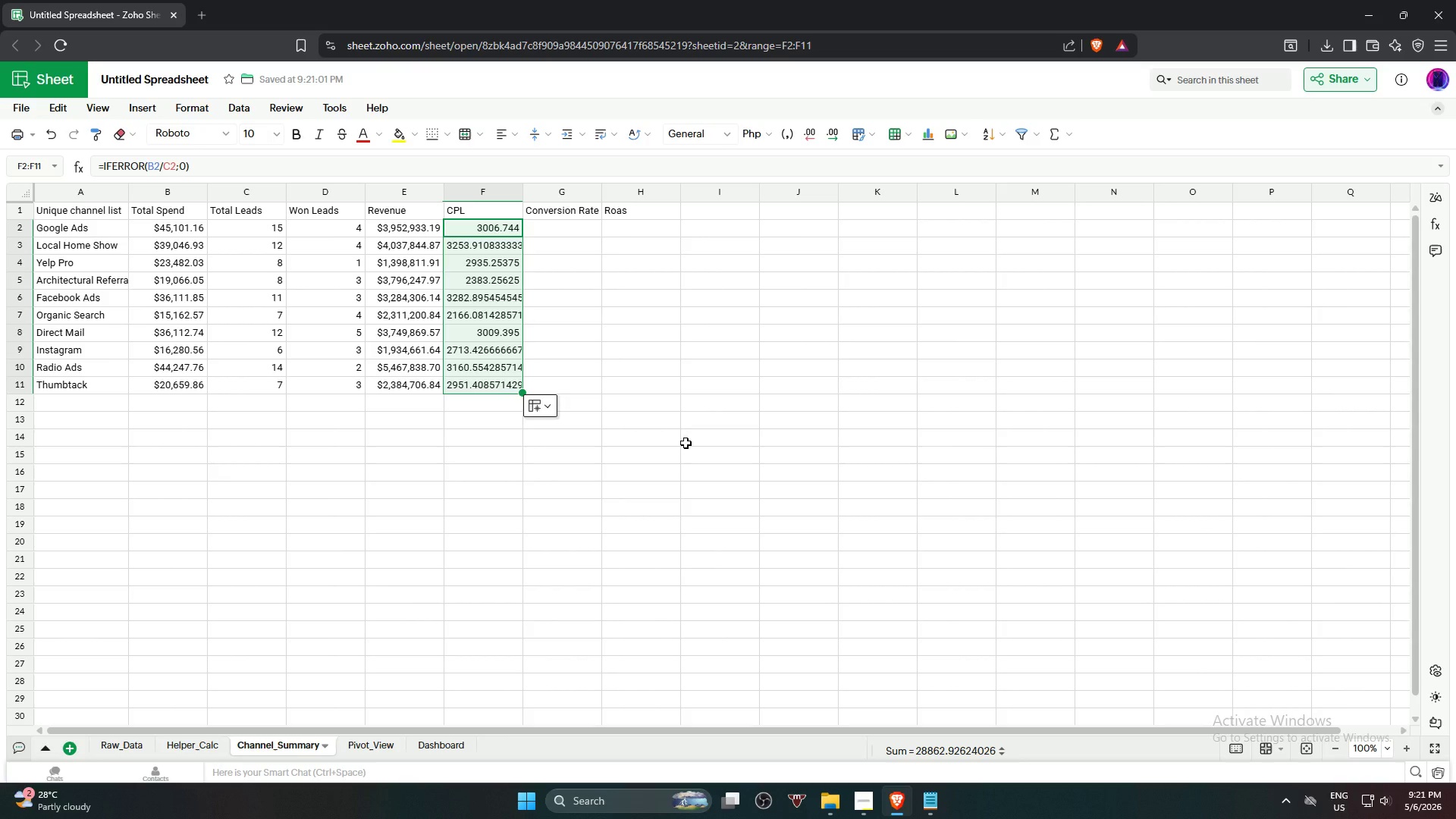 
left_click([686, 443])
 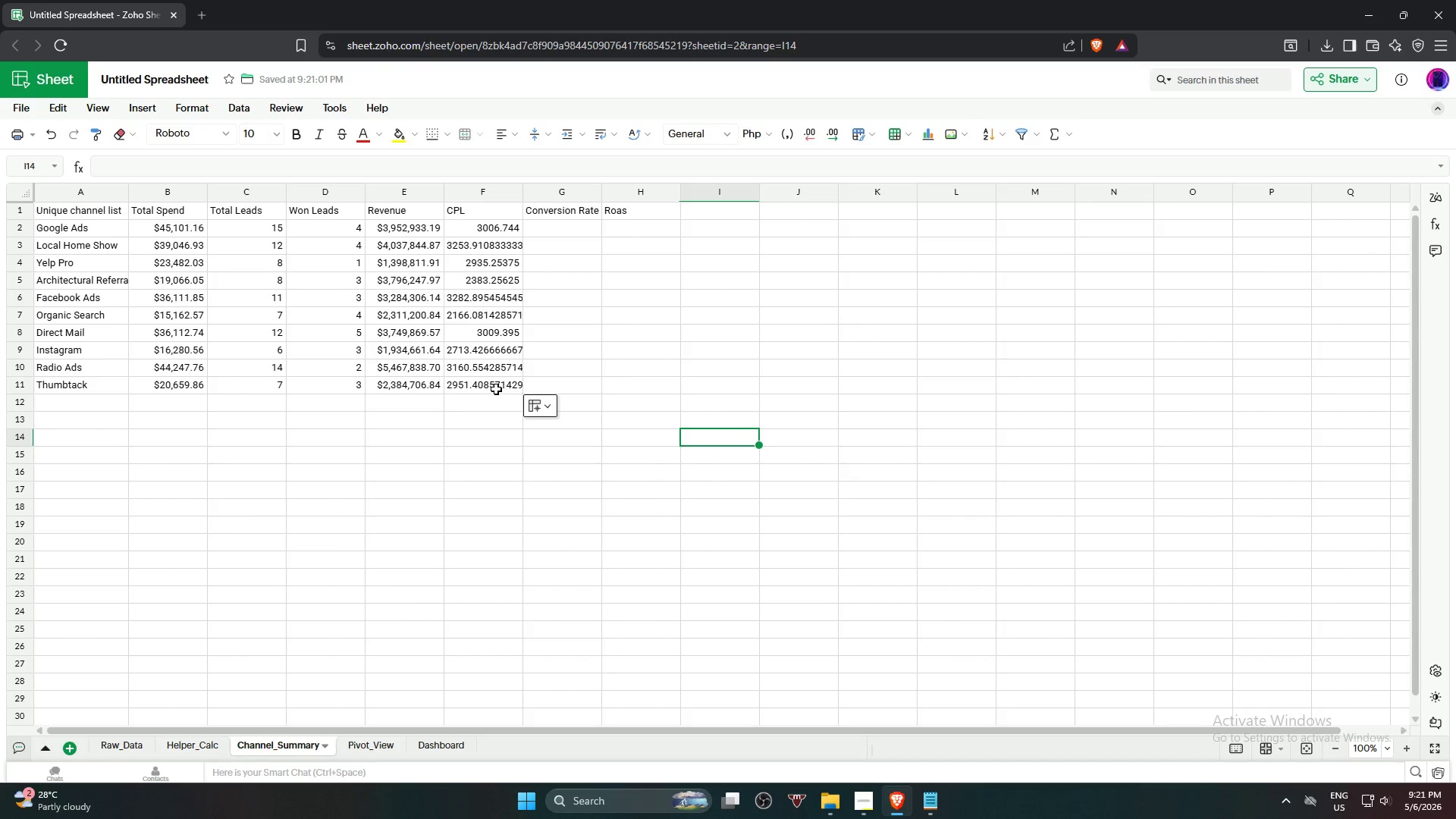 
left_click([496, 387])
 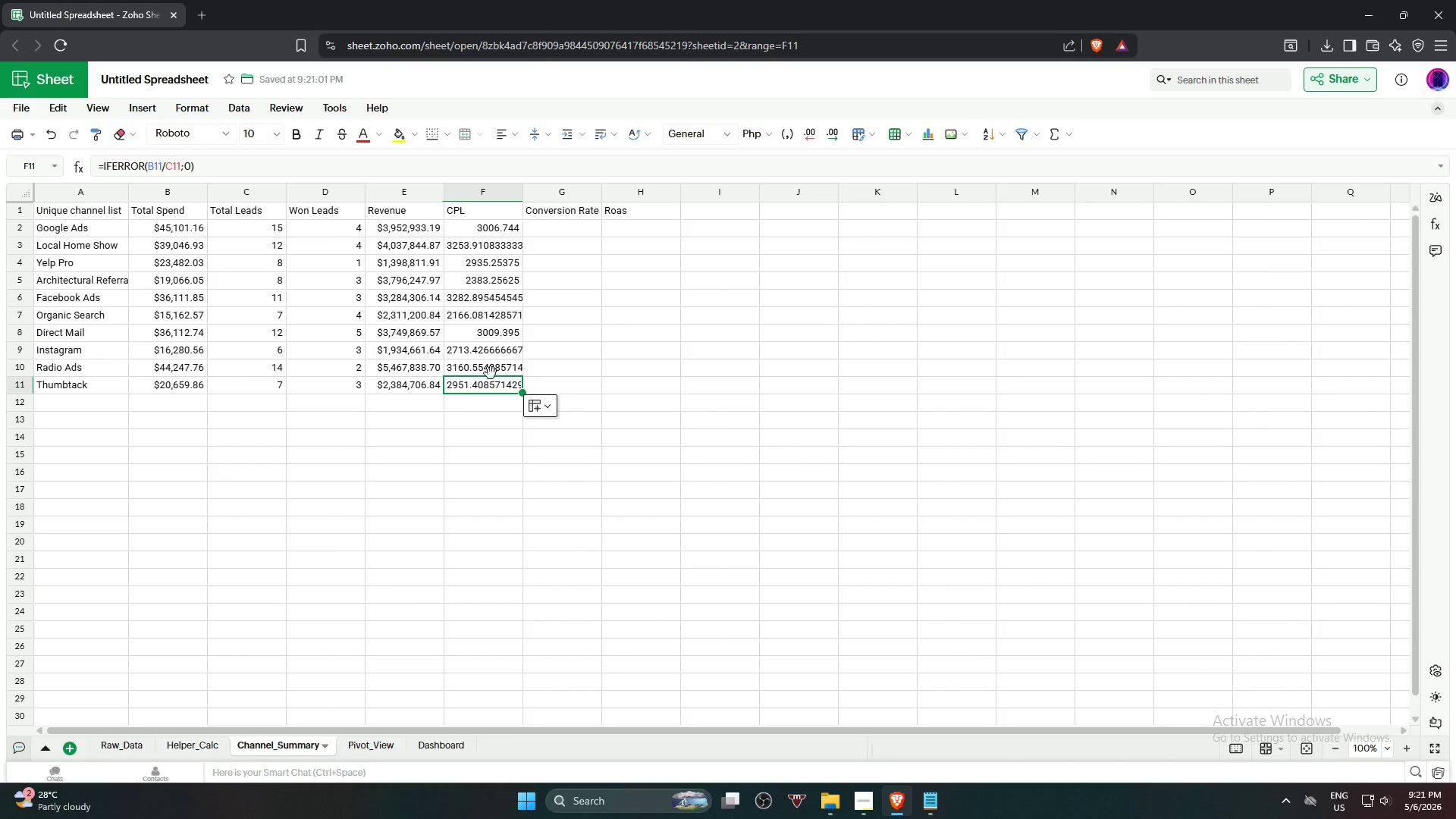 
hold_key(key=ShiftLeft, duration=1.2)
left_click([491, 354])
 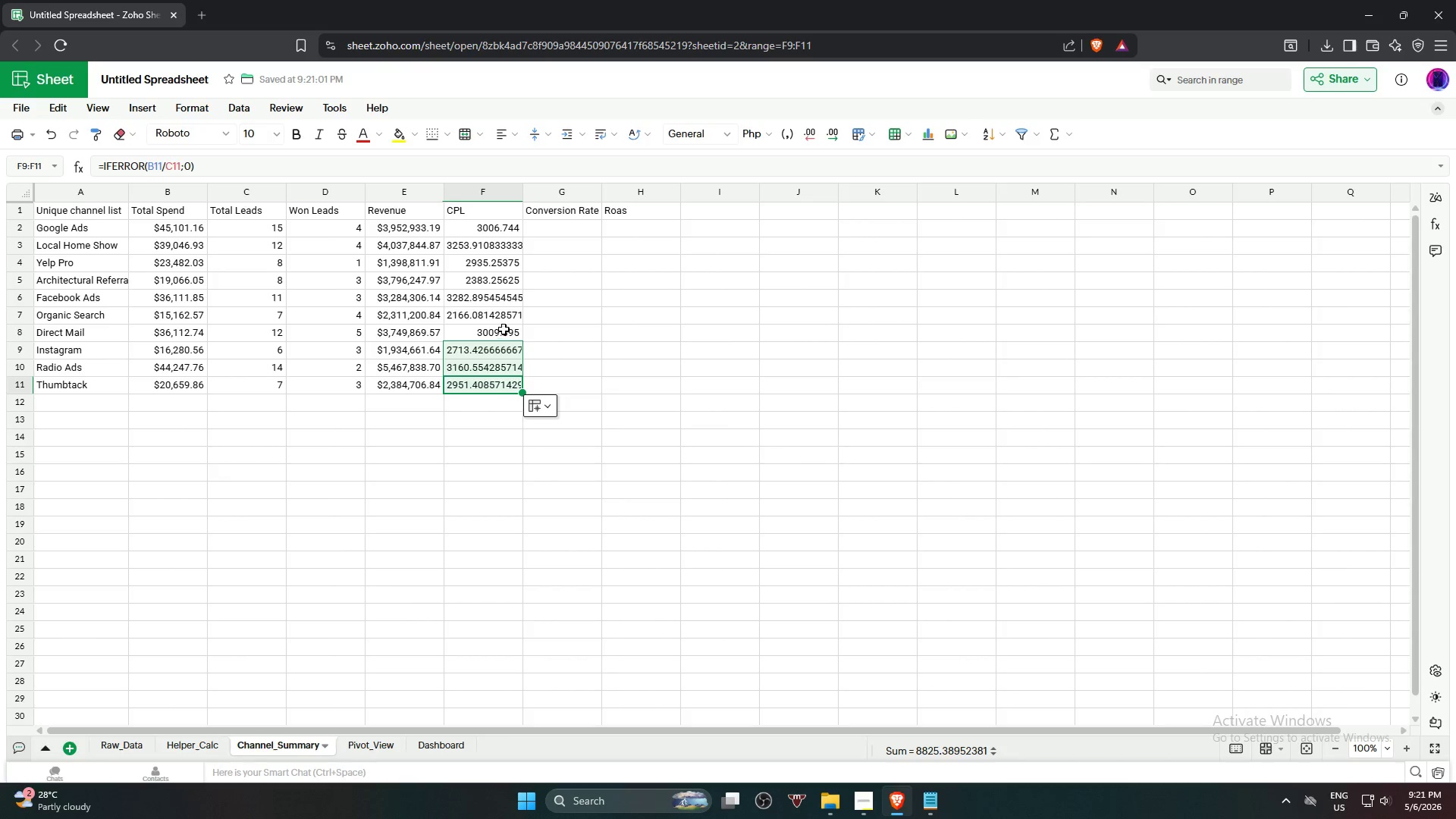 
hold_key(key=ControlLeft, duration=2.62)
left_click_drag(start_coordinate=[504, 315], to_coordinate=[504, 297])
 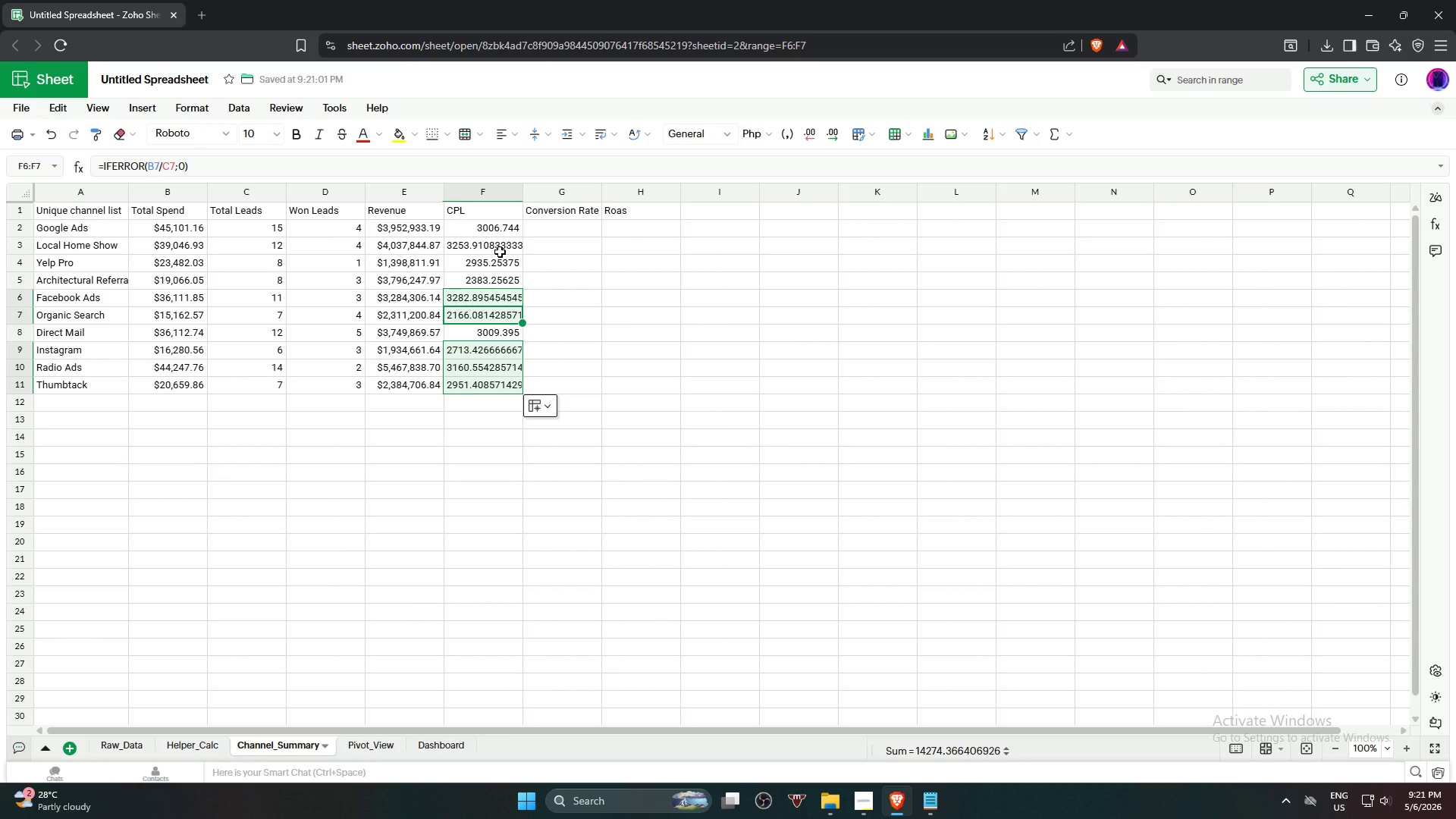 
left_click([500, 250])
 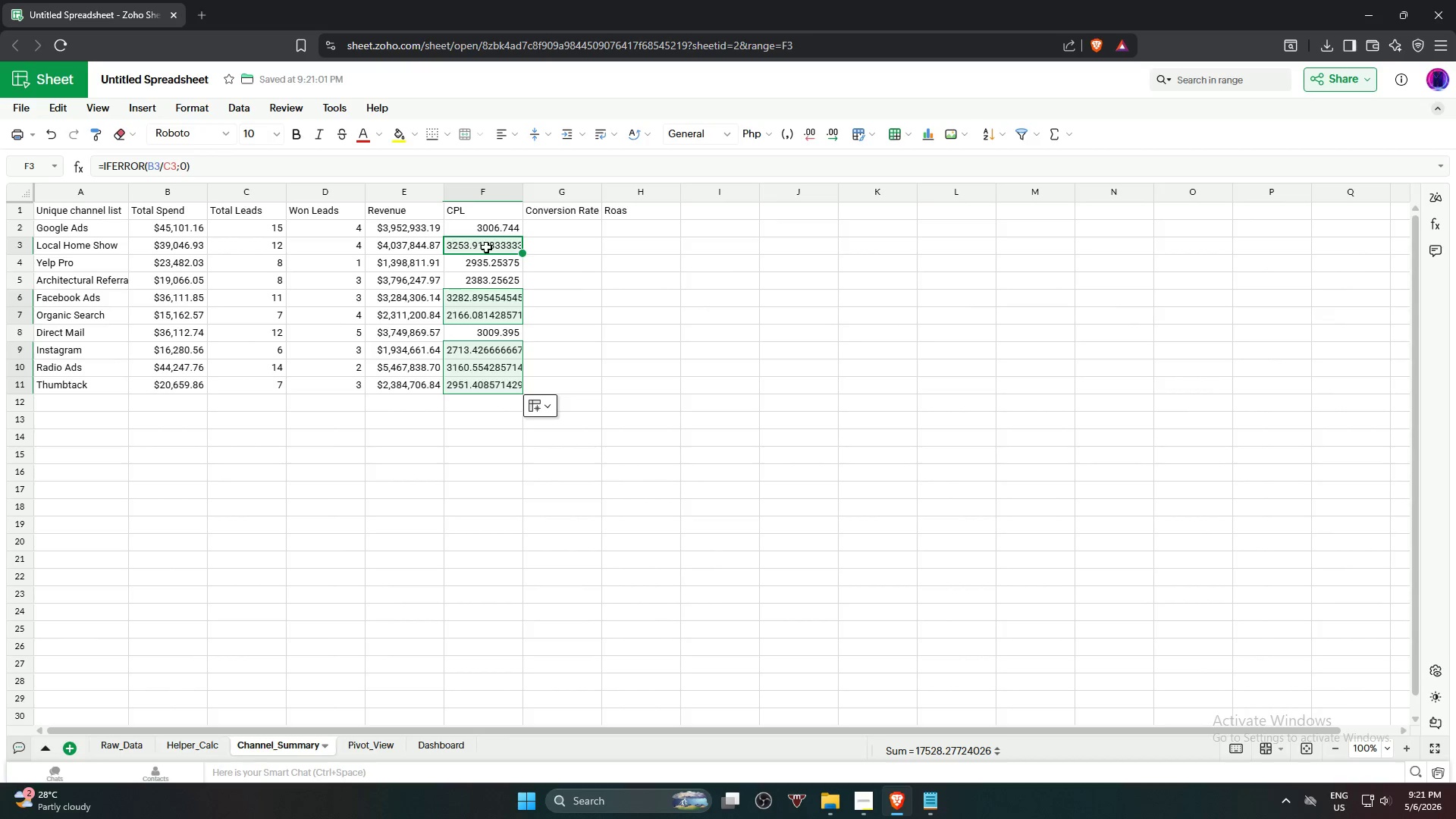 
left_click([503, 392])
 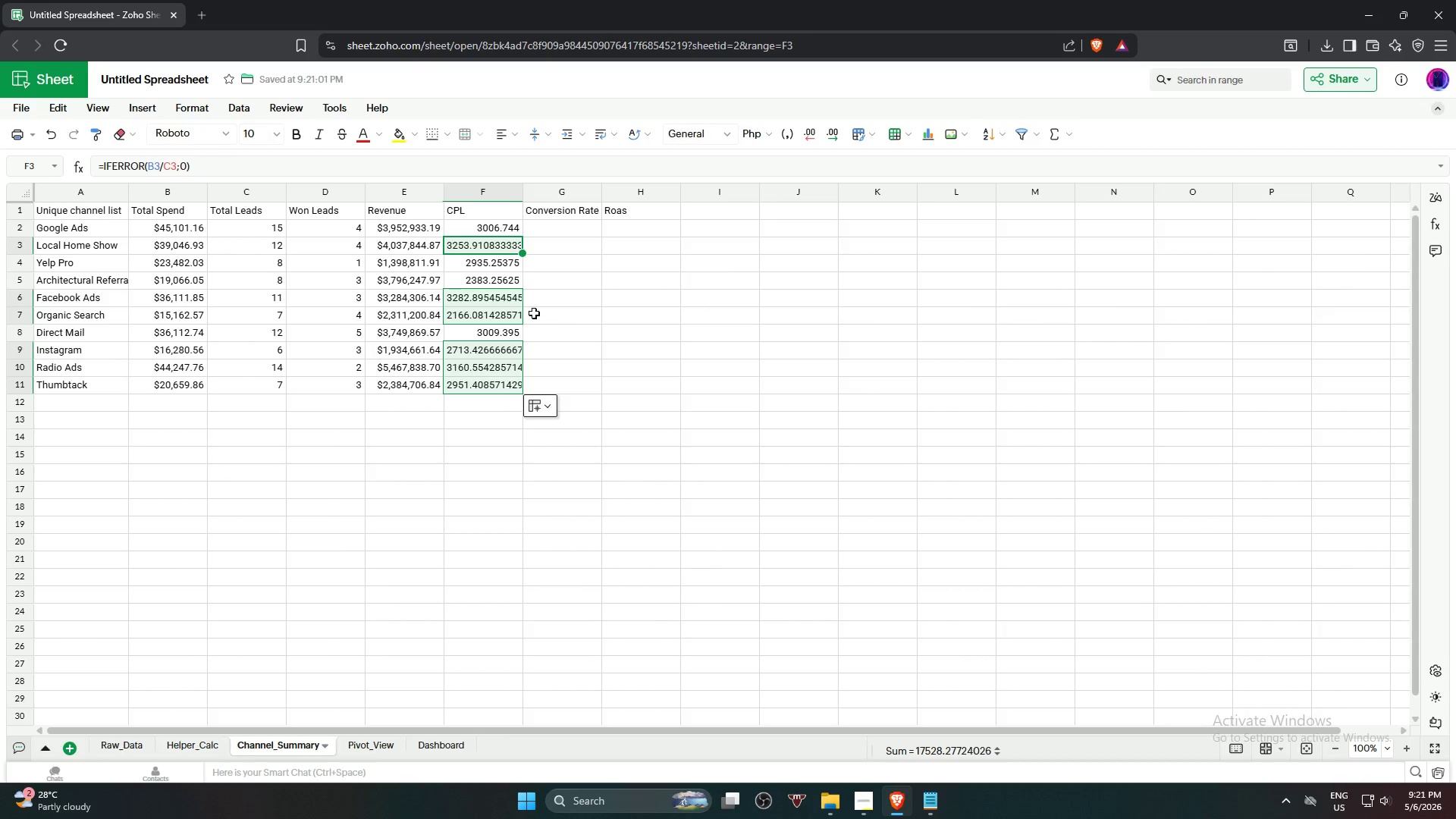 
left_click([669, 387])
 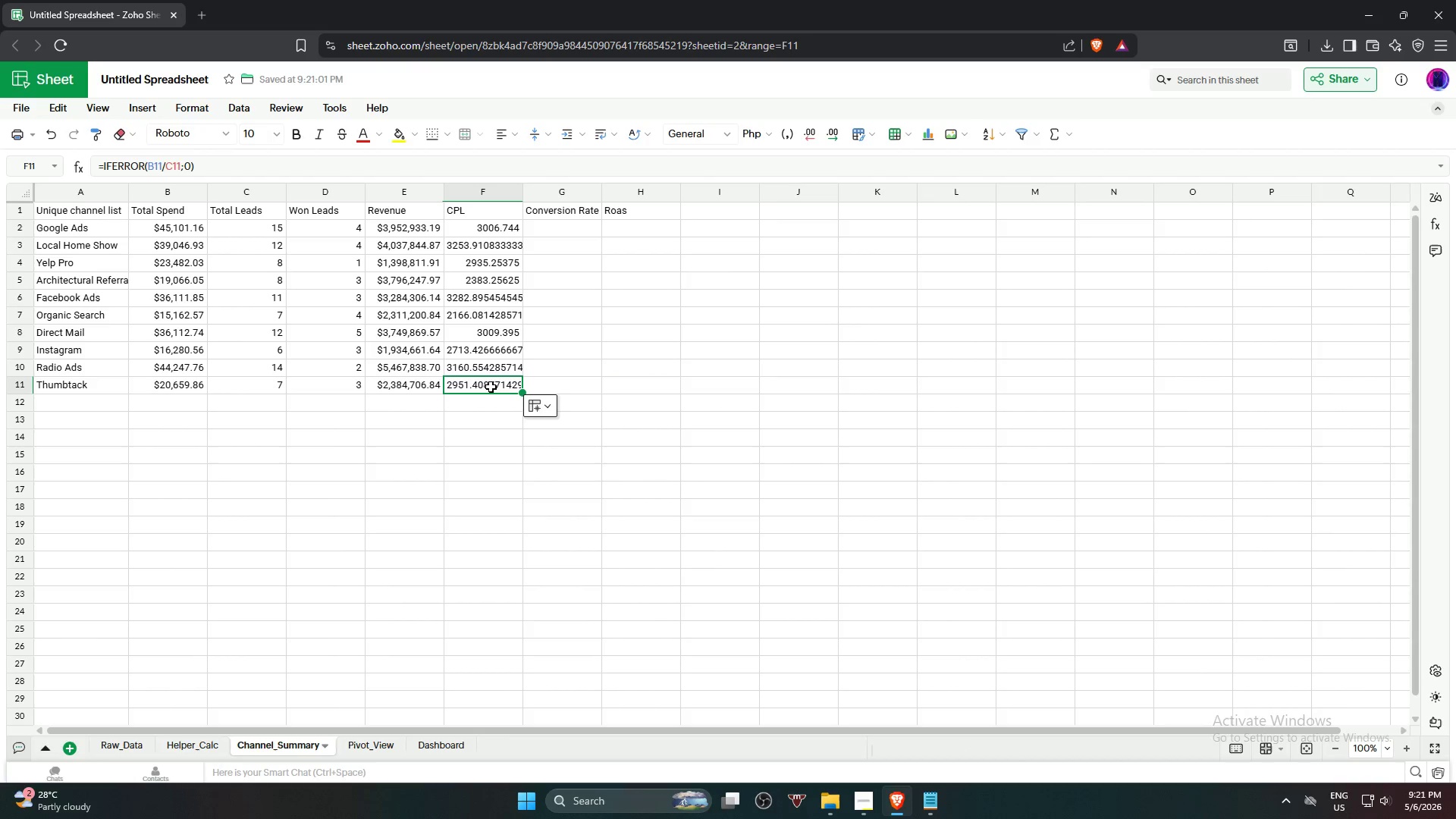 
hold_key(key=ShiftLeft, duration=1.16)
left_click([504, 229])
 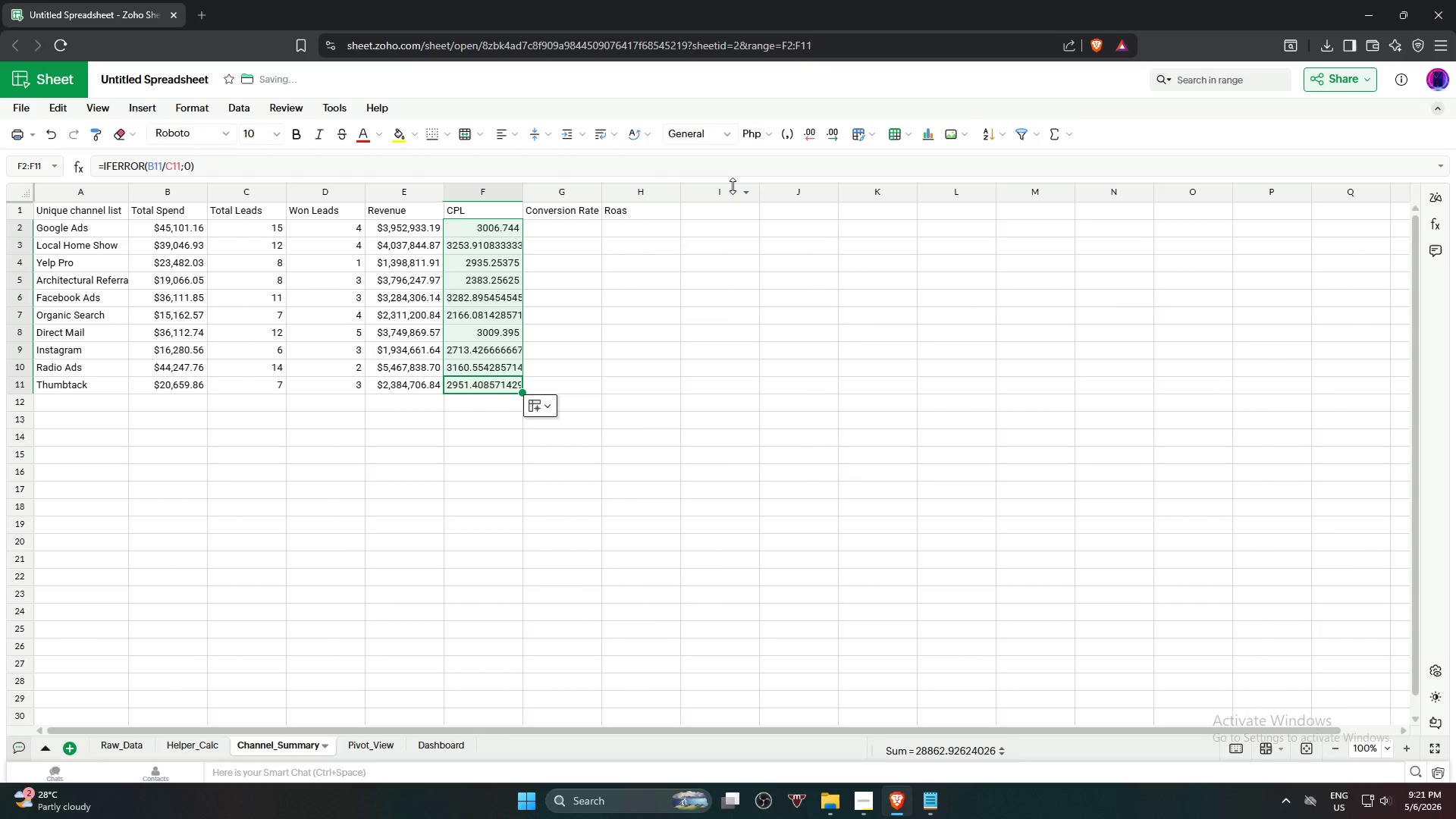 
left_click([741, 398])
 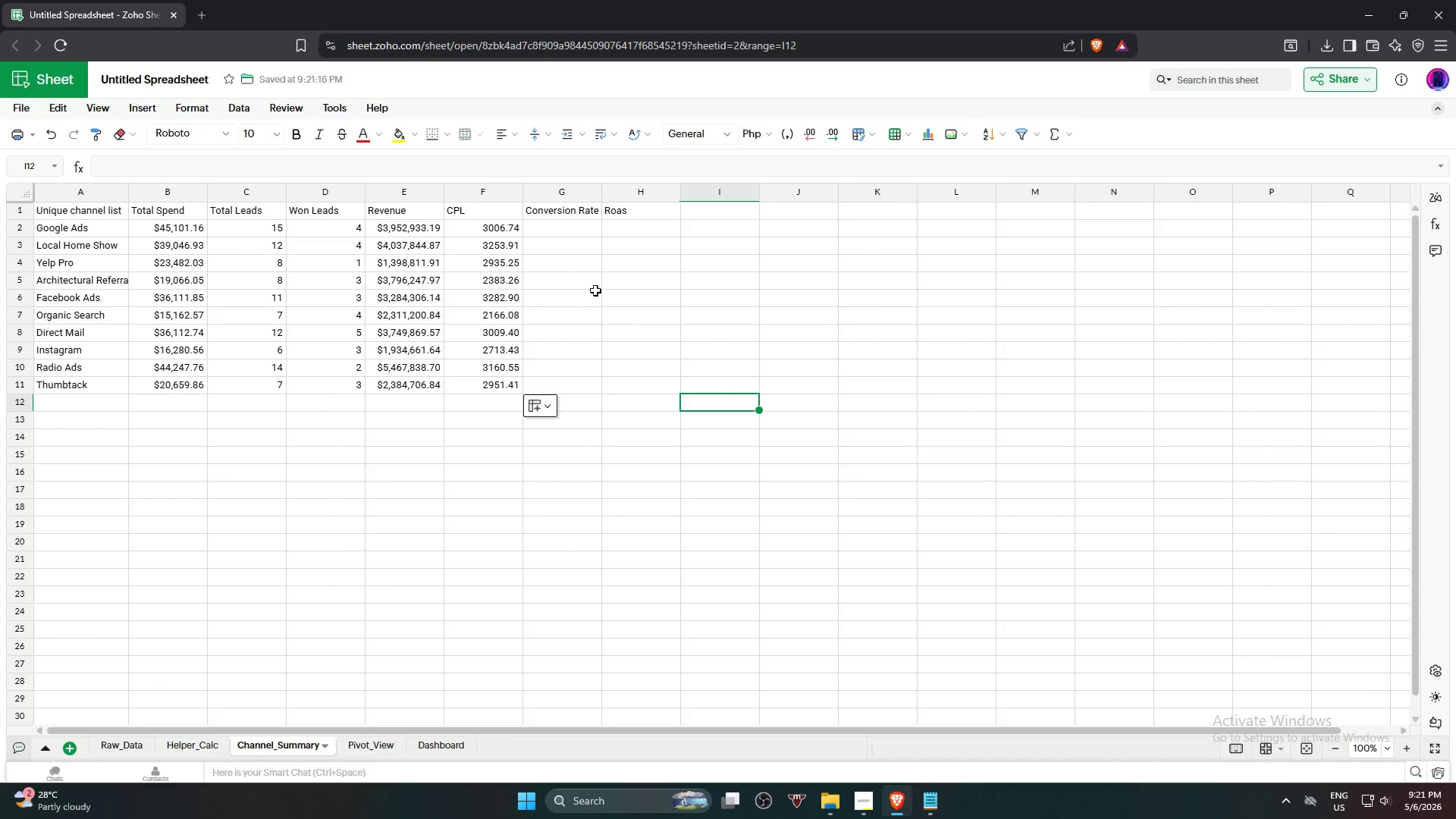 
left_click([575, 228])
 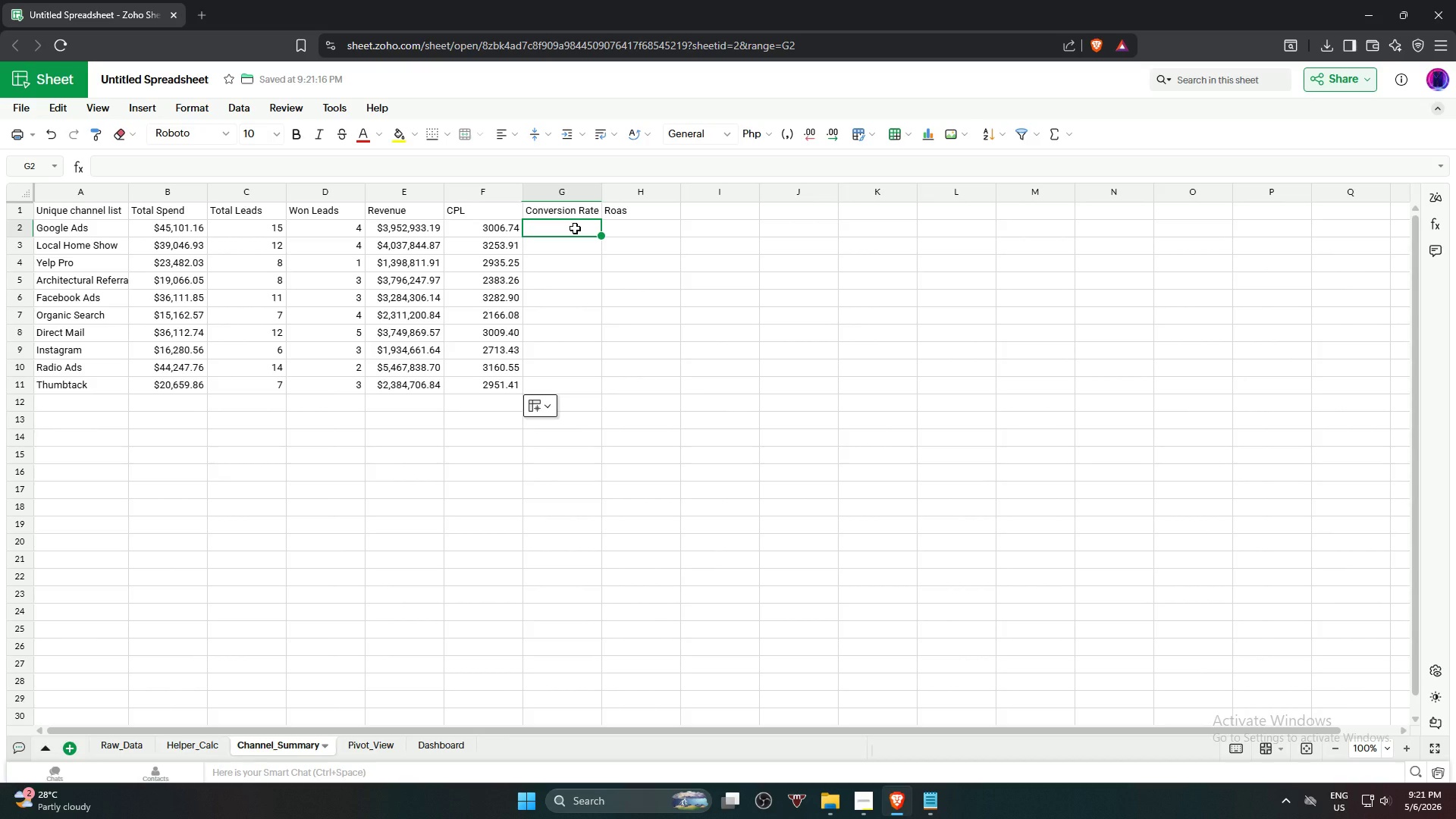 
type(=if)
 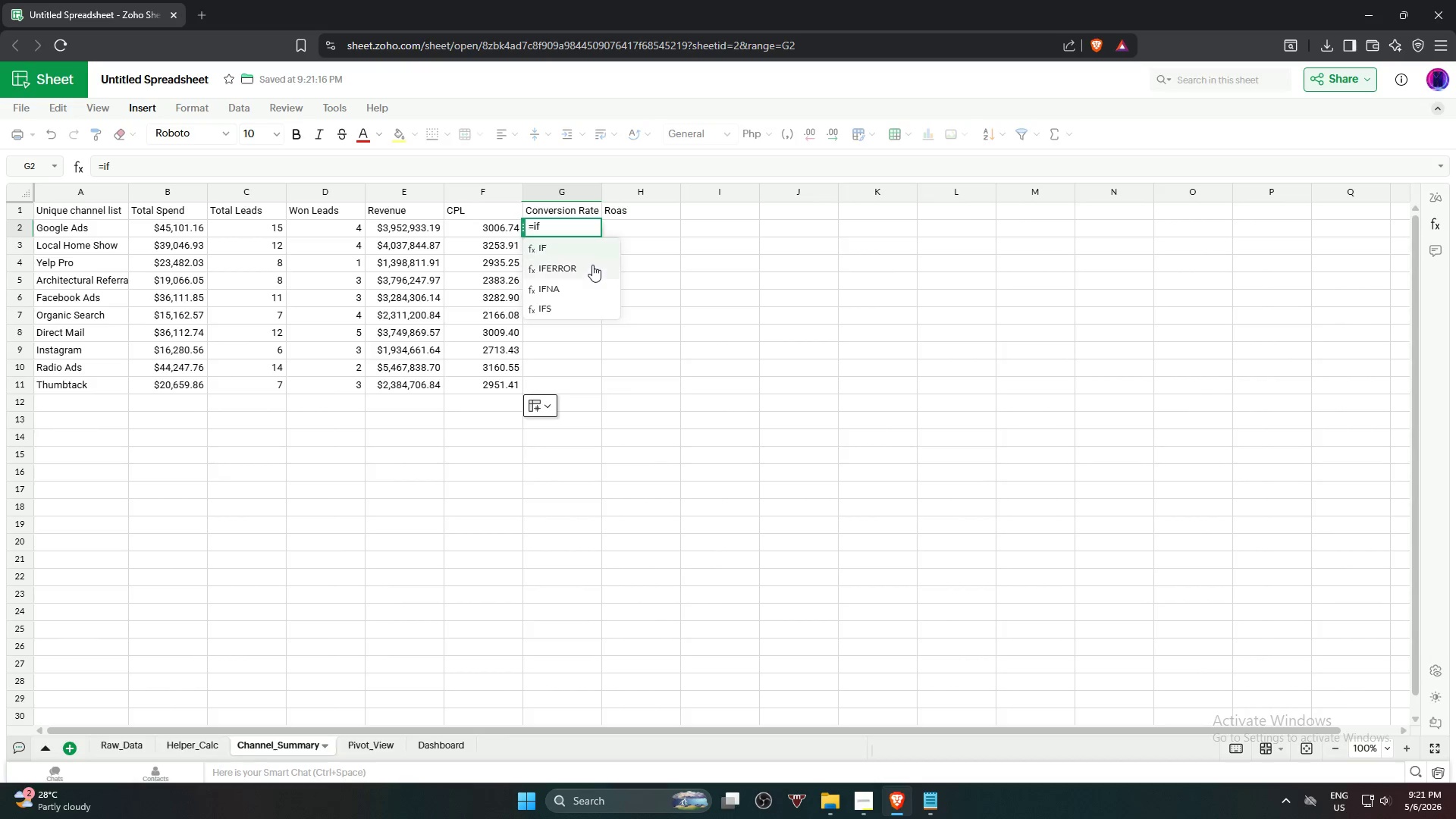 
left_click([593, 264])
 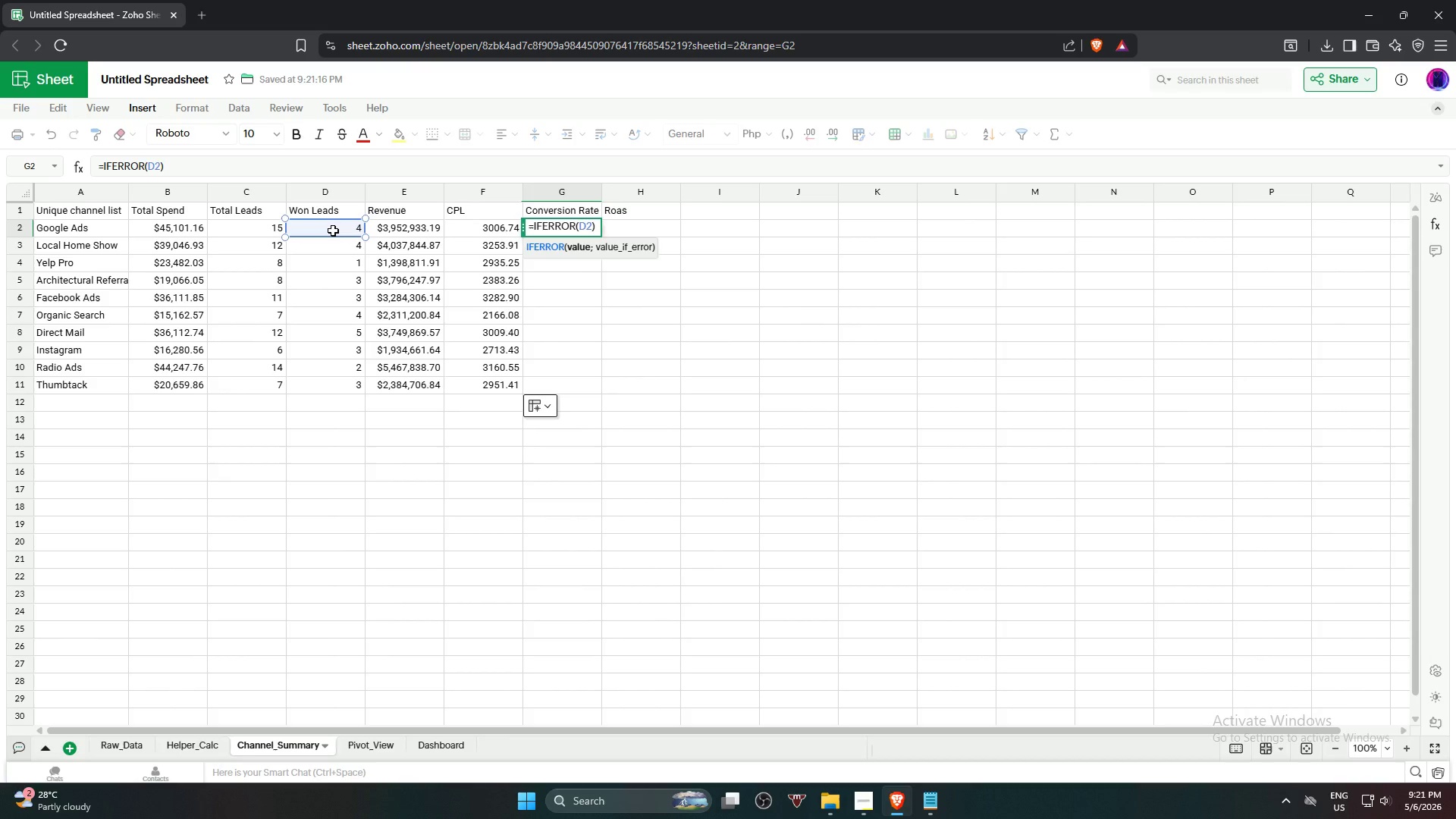 
wait(5.44)
 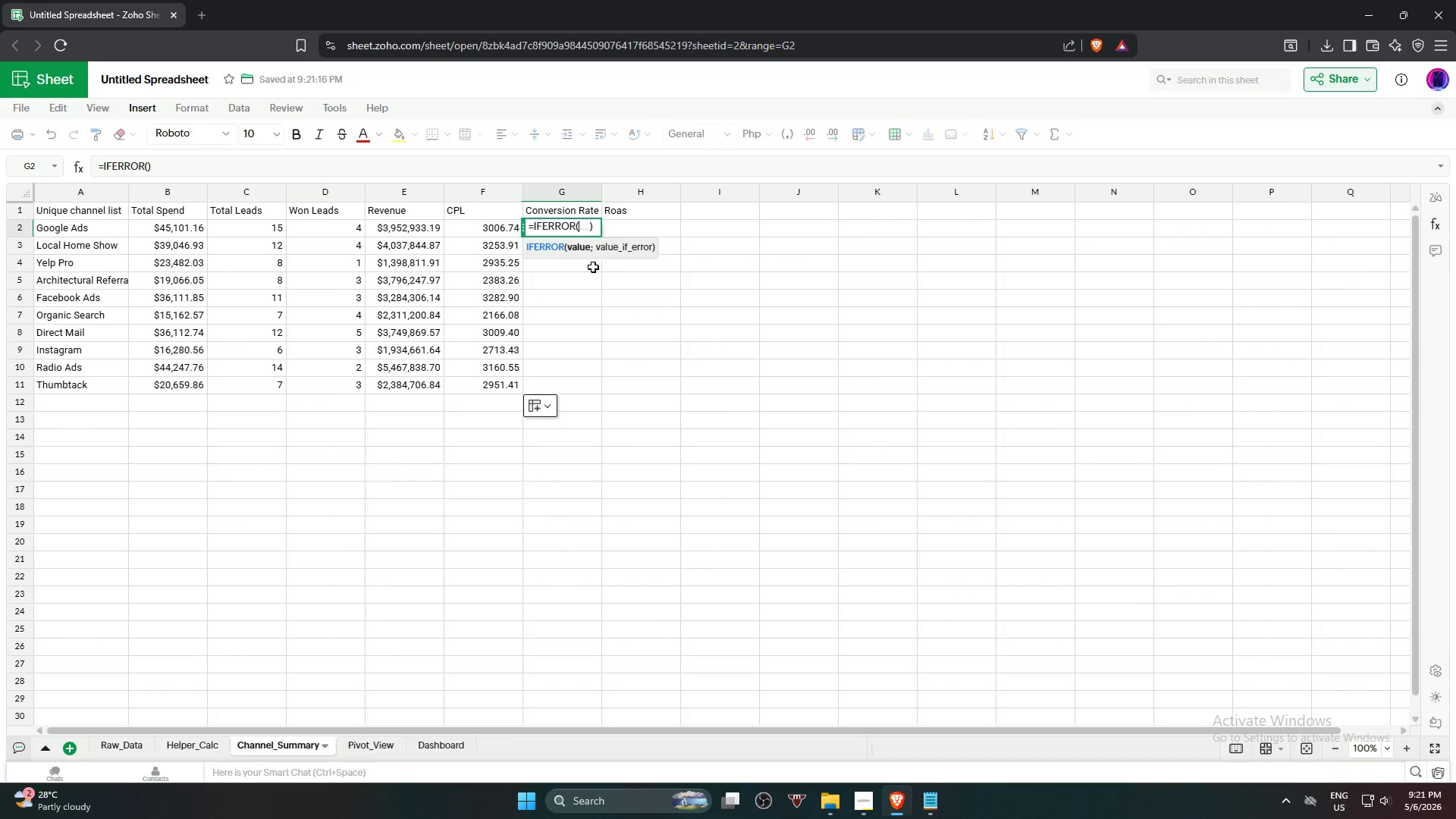 
key(Slash)
 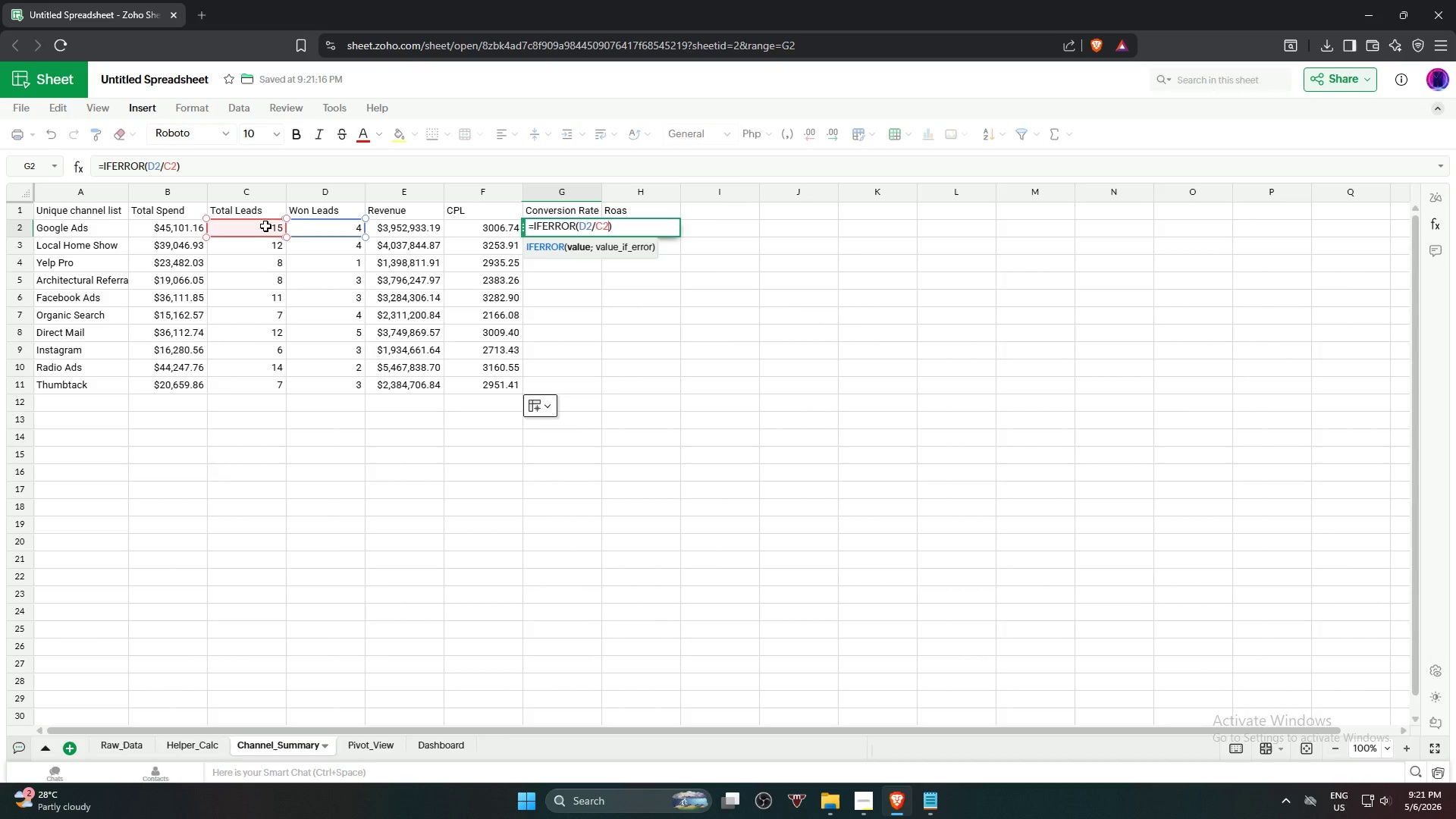 
key(Comma)
 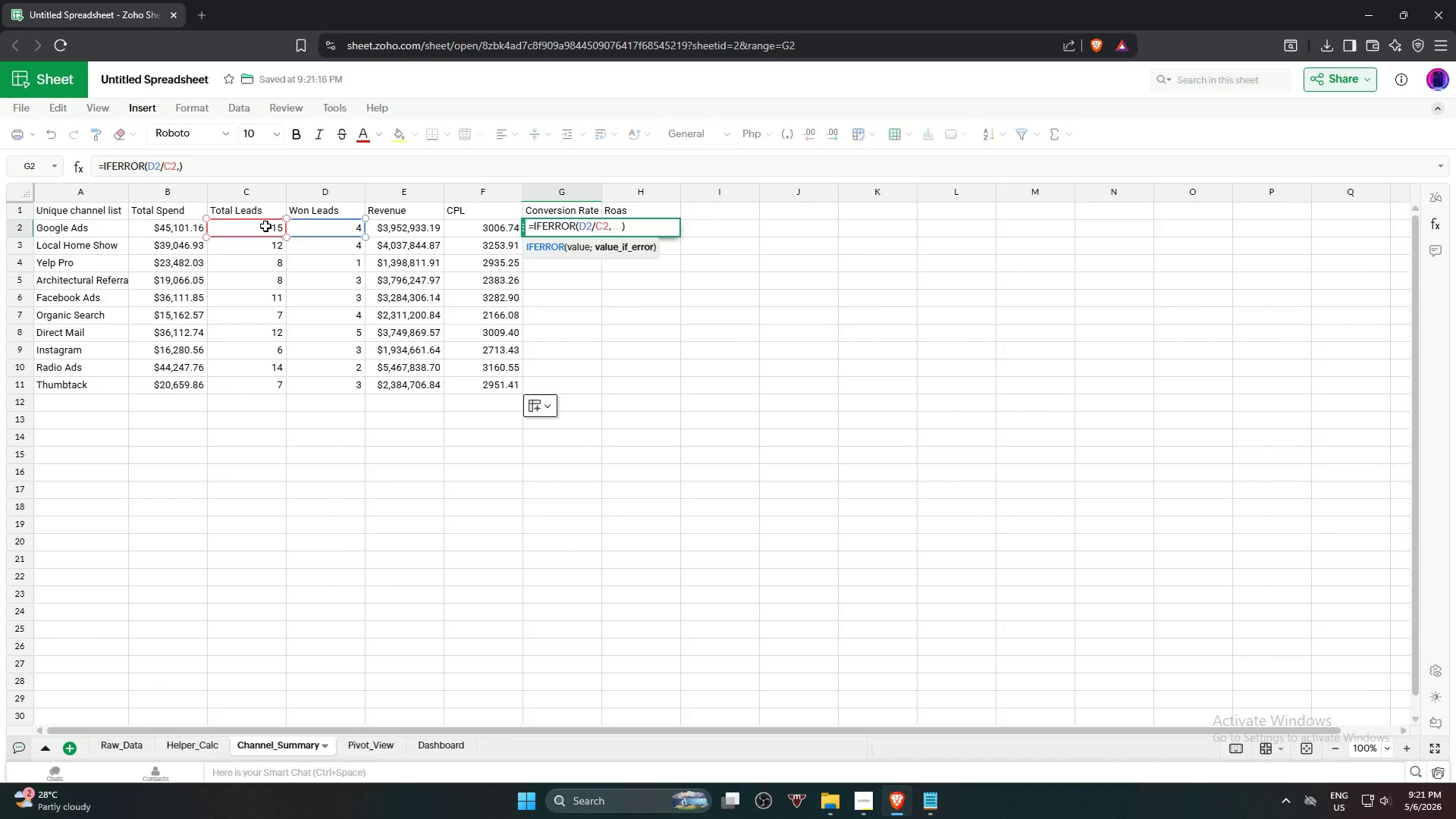 
key(0)
 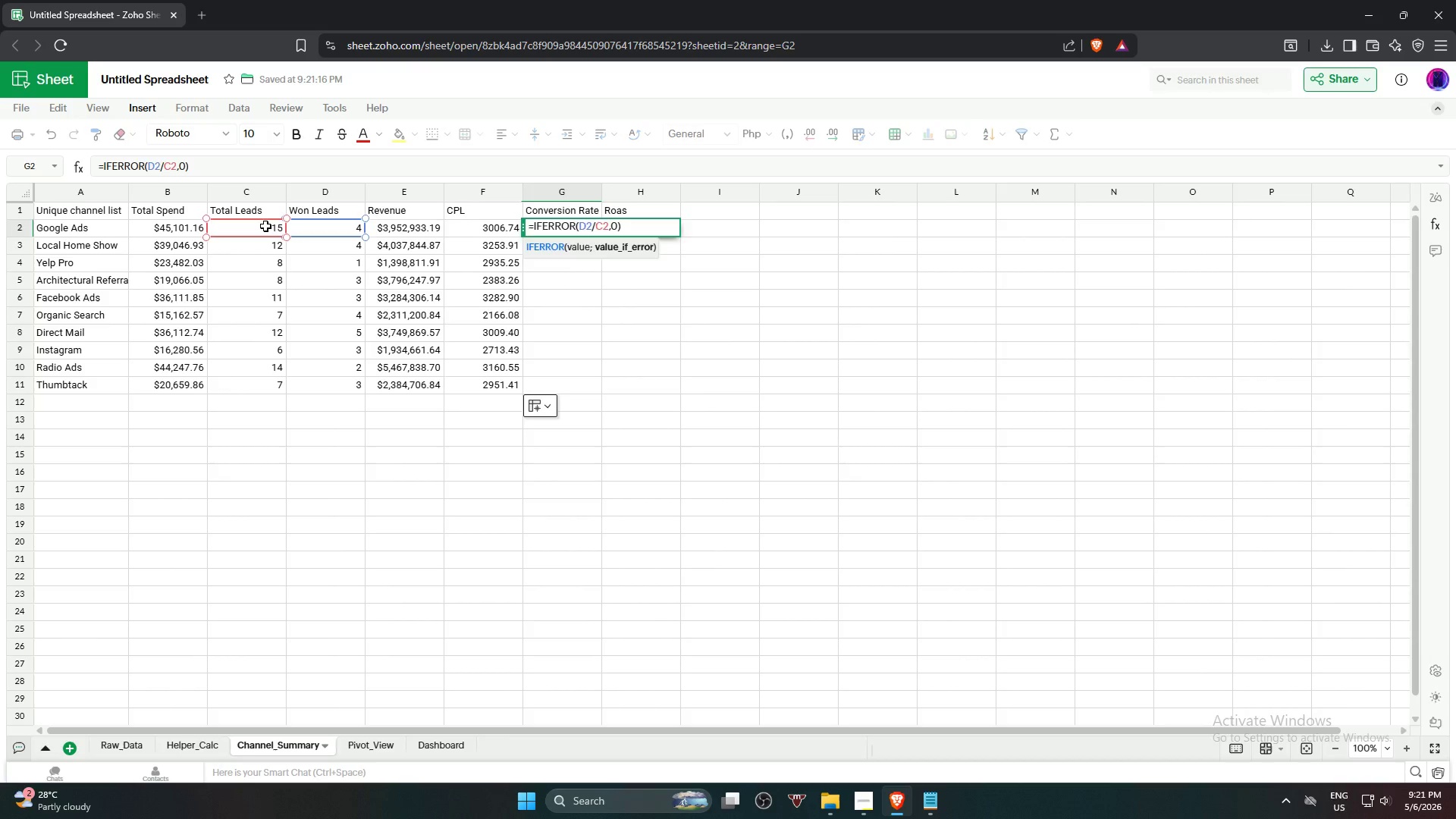 
key(NumpadEnter)
 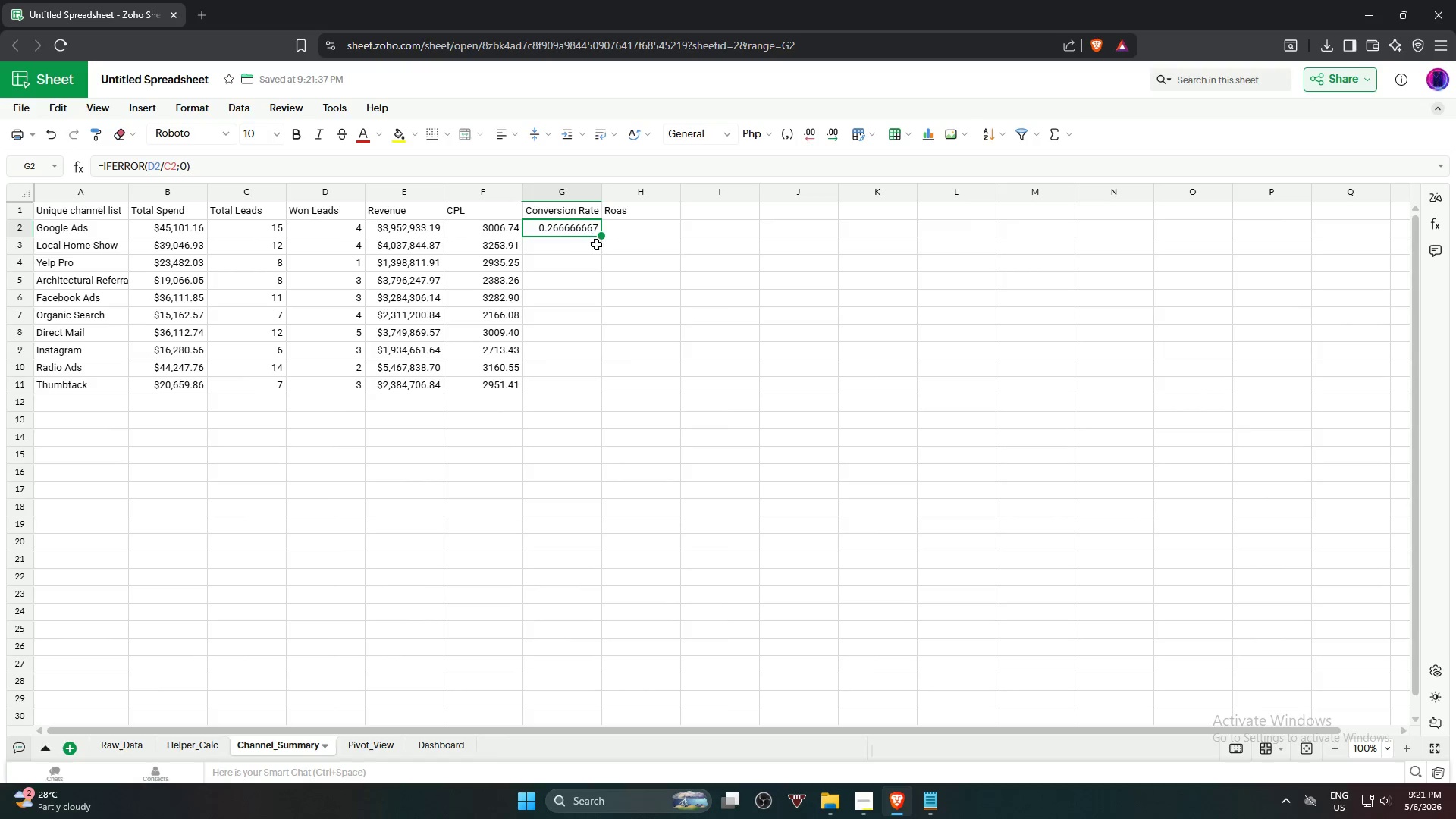 
left_click_drag(start_coordinate=[601, 237], to_coordinate=[592, 384])
 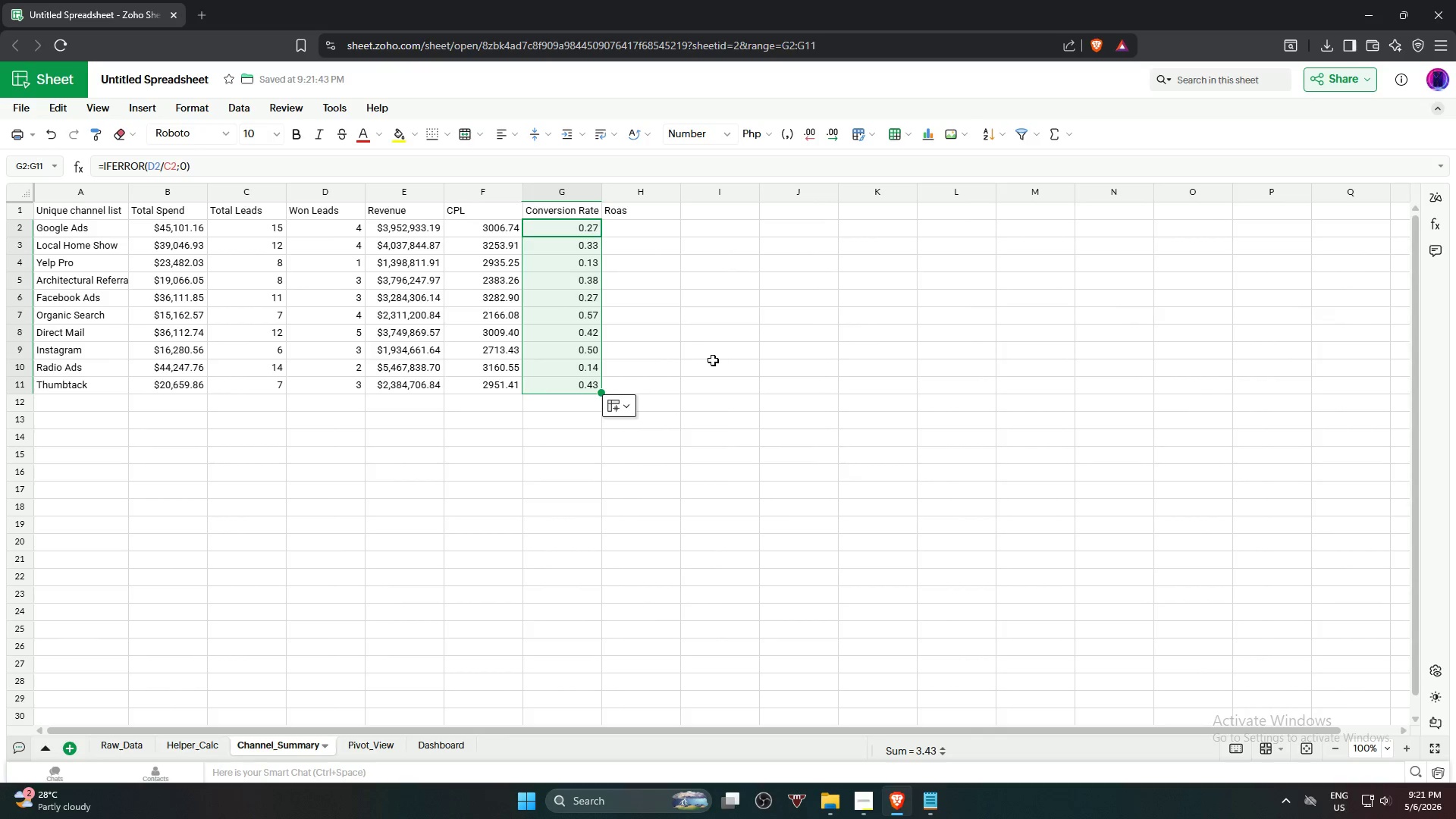 
wait(6.66)
 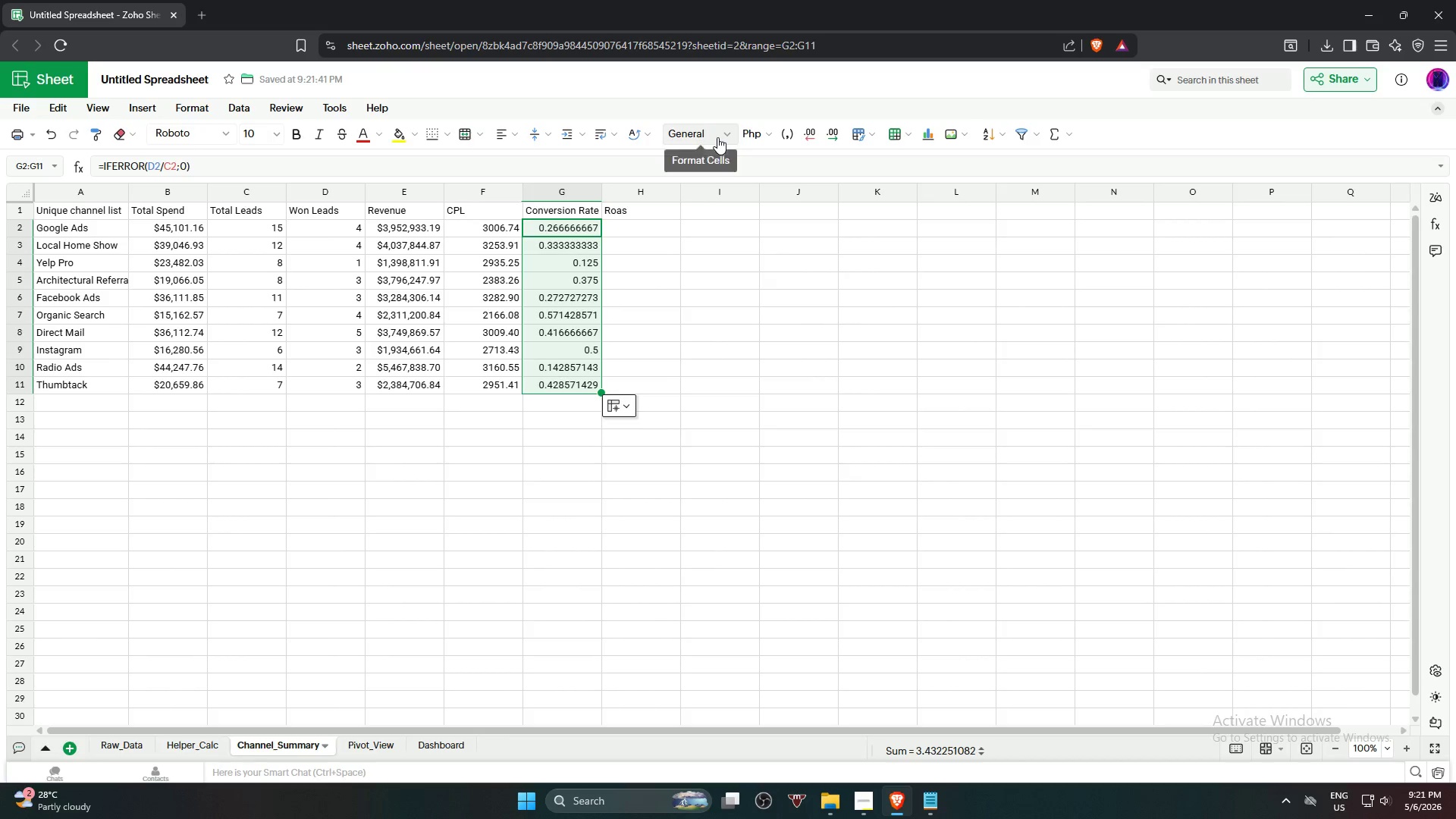 
key(Control+ControlLeft)
 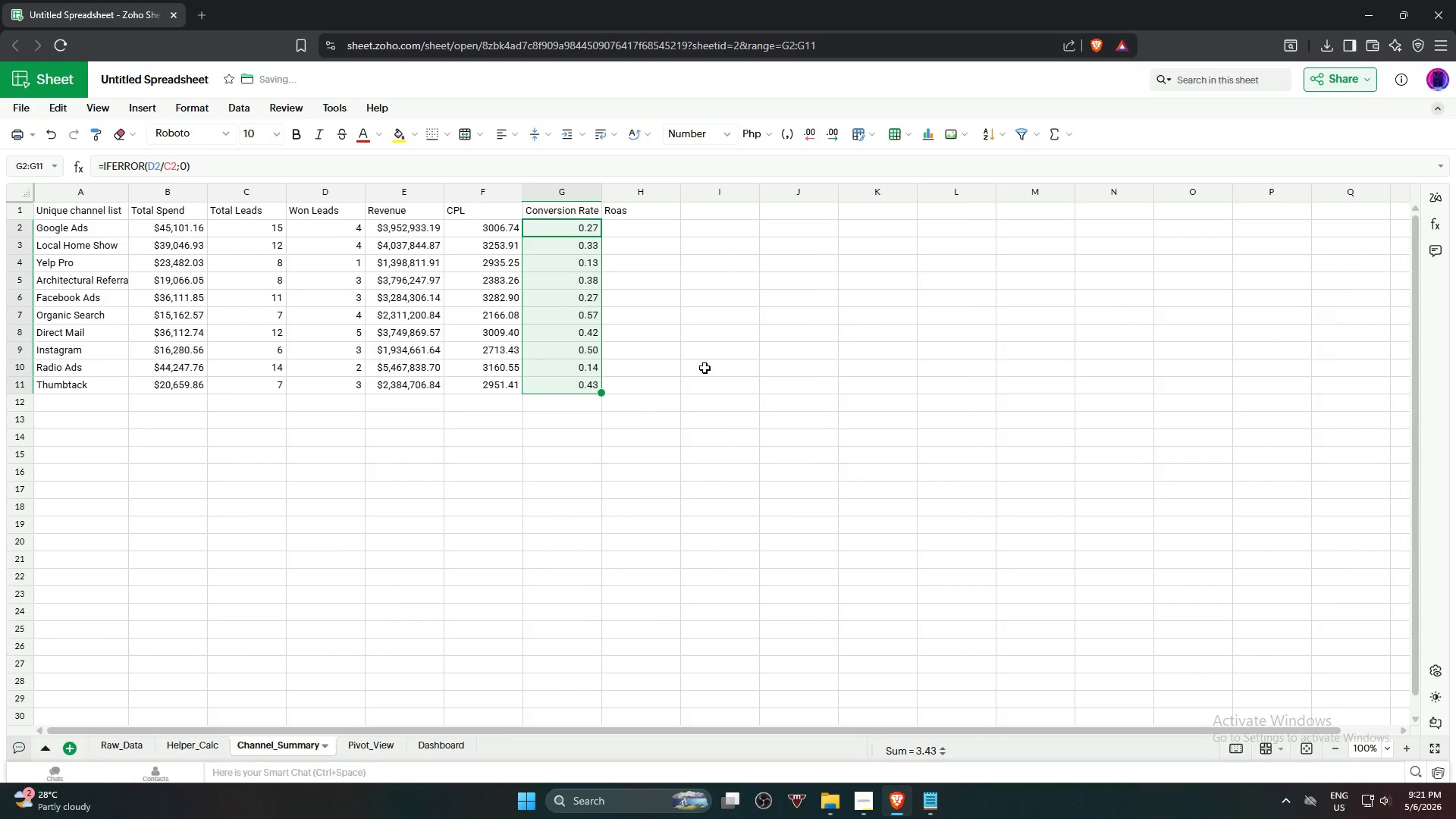 
key(Control+Z)
 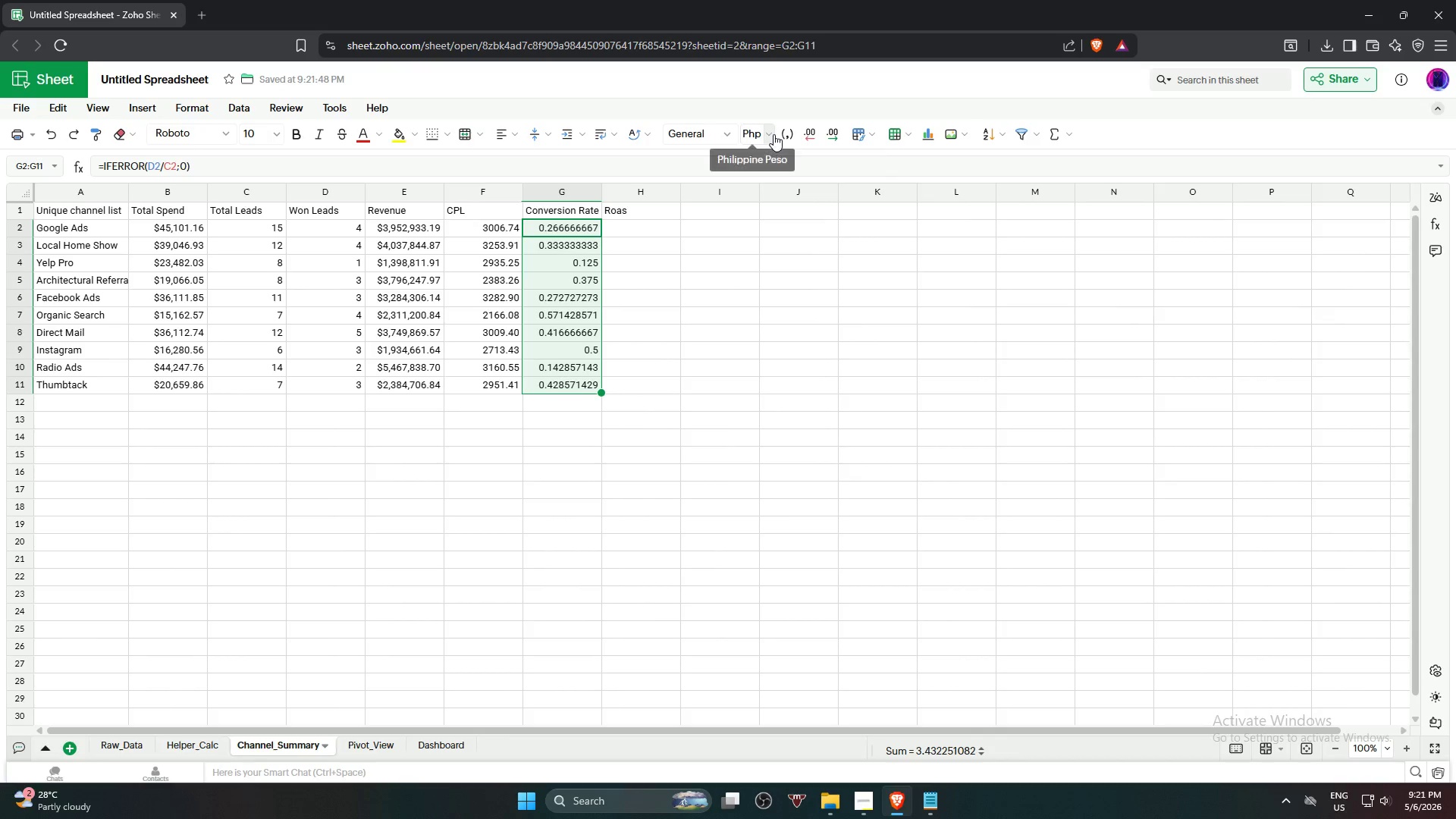 
left_click([720, 137])
 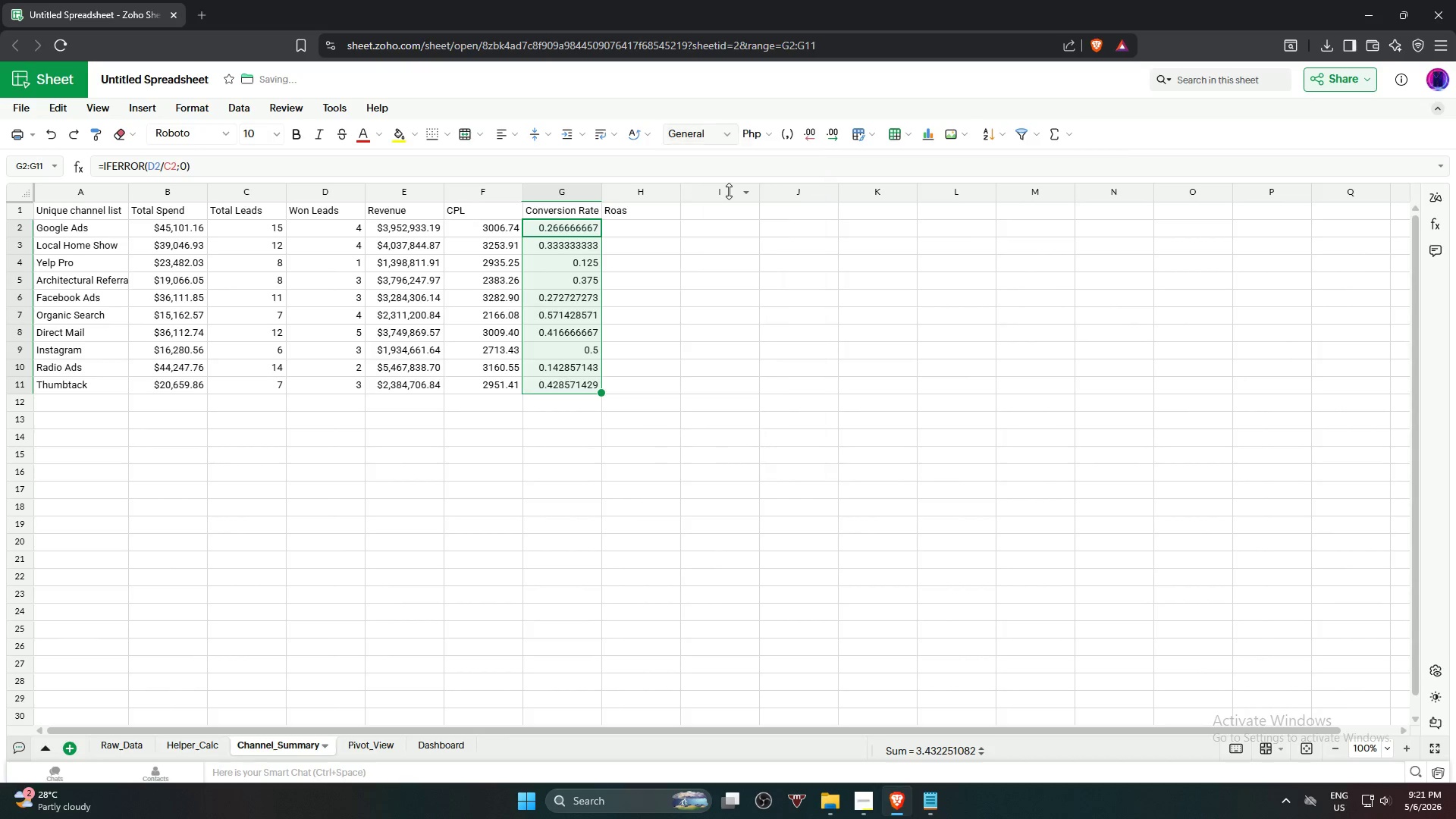 
left_click([752, 435])
 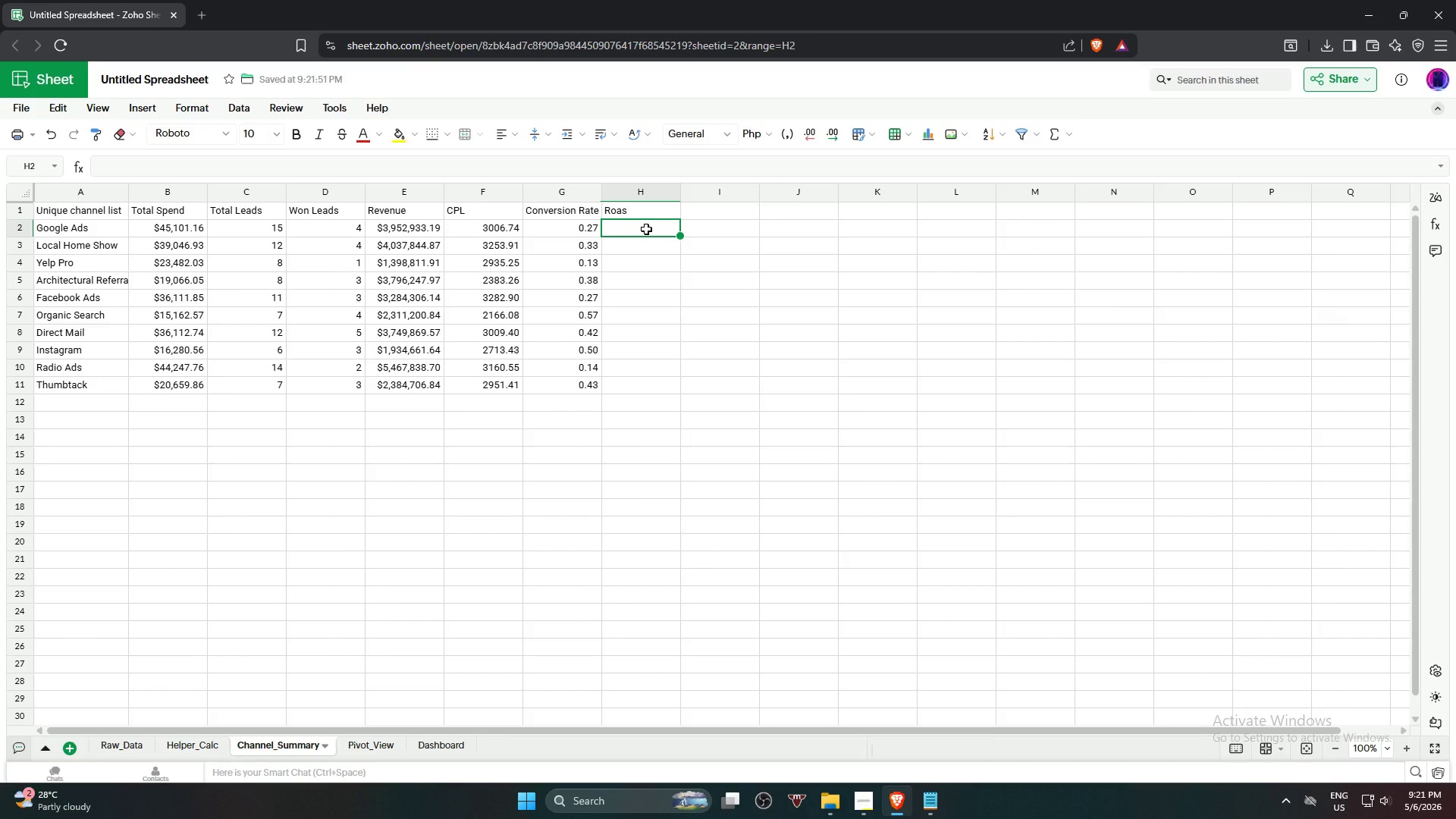 
wait(6.02)
 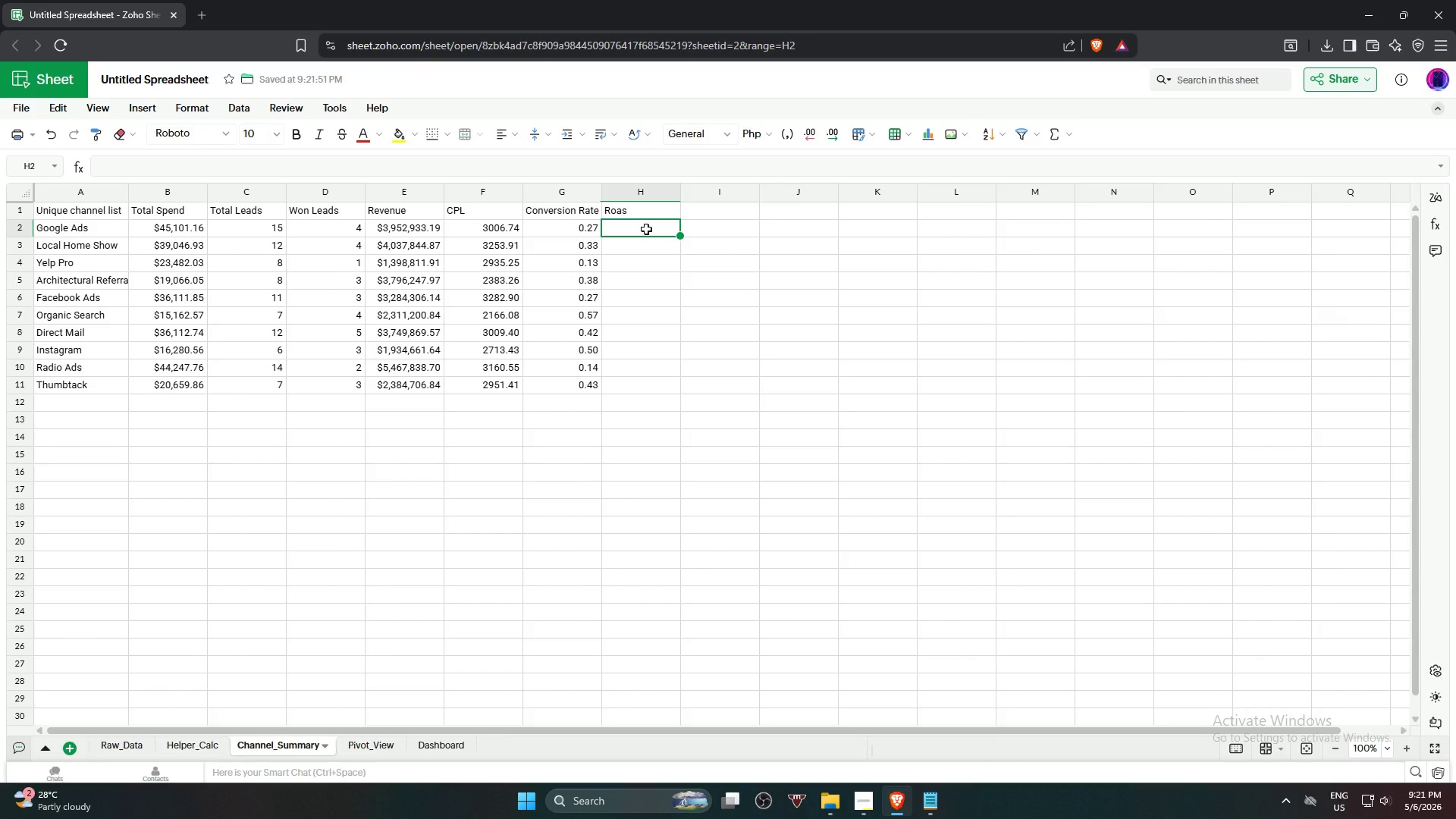 
type(=if)
 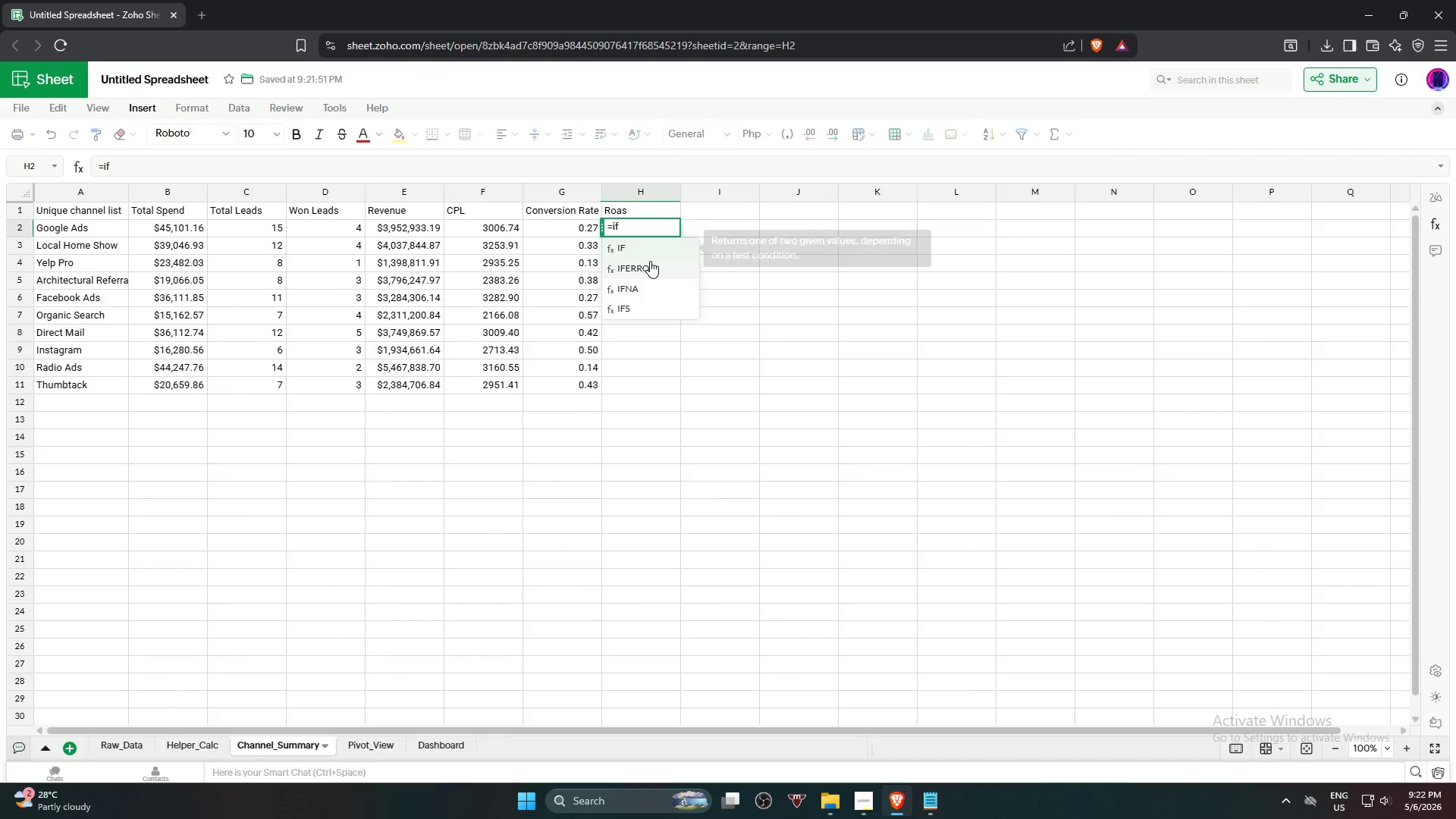 
left_click([650, 260])
 